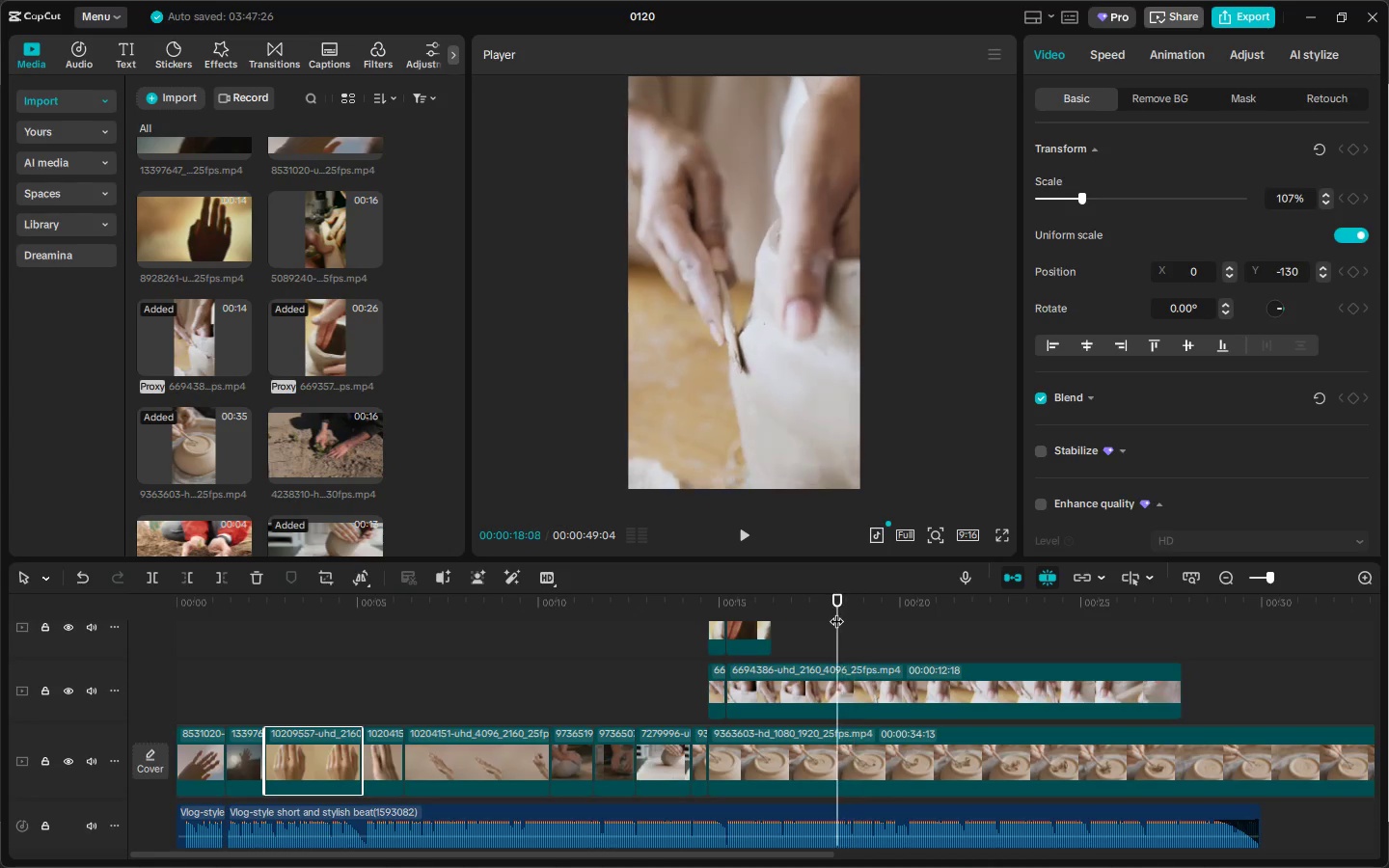 
key(Space)
 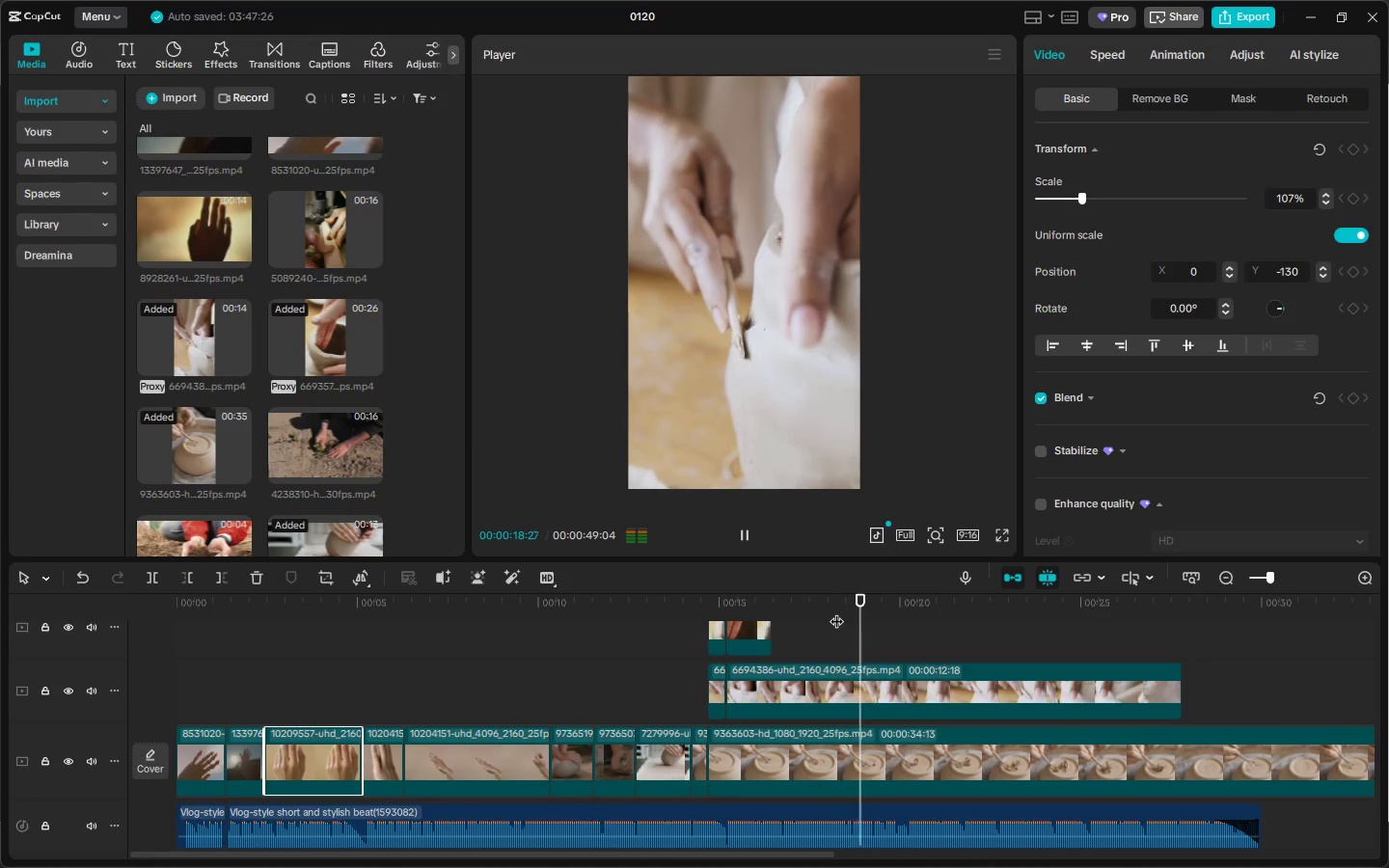 
key(Space)
 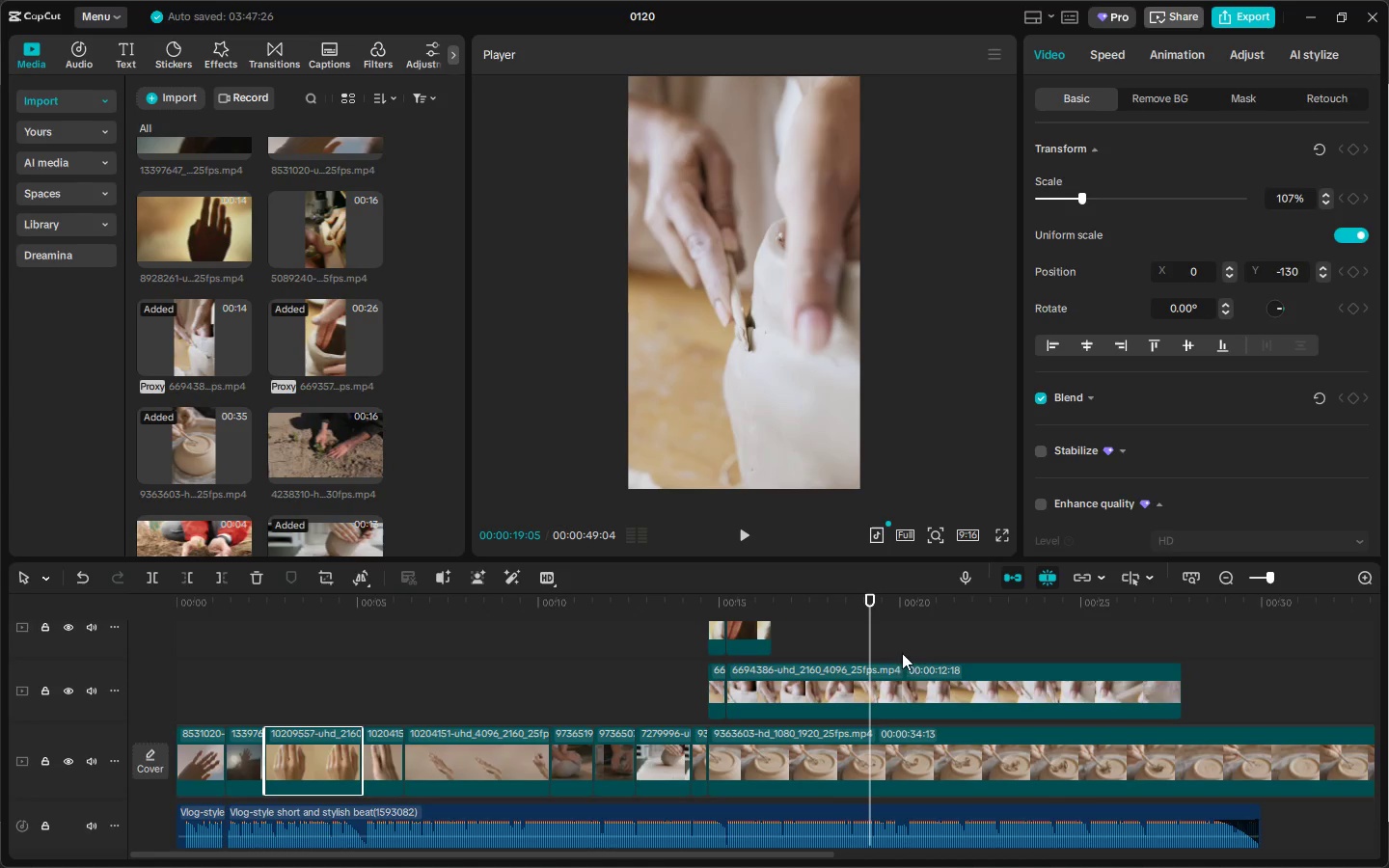 
key(Control+B)
 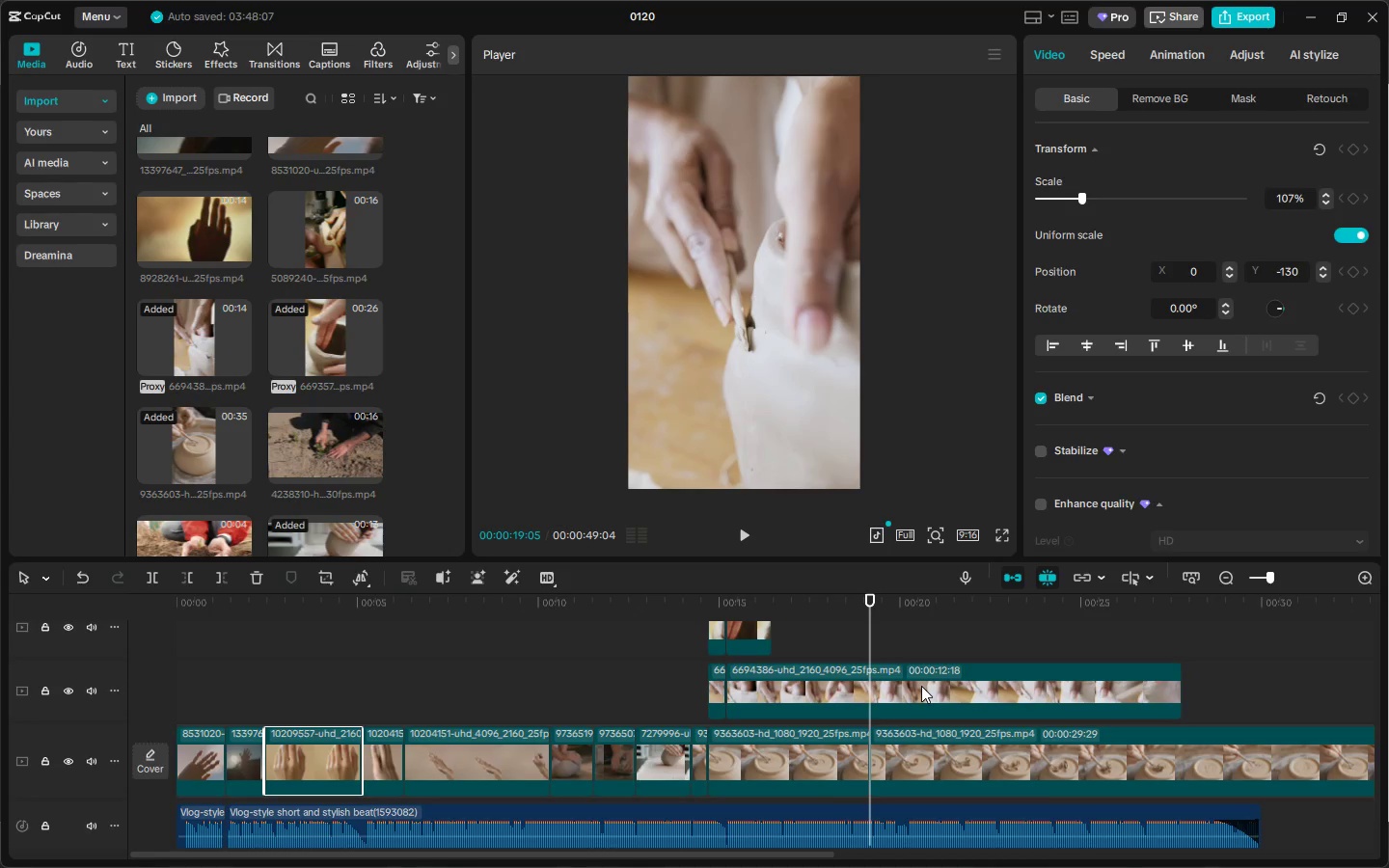 
key(Control+Z)
 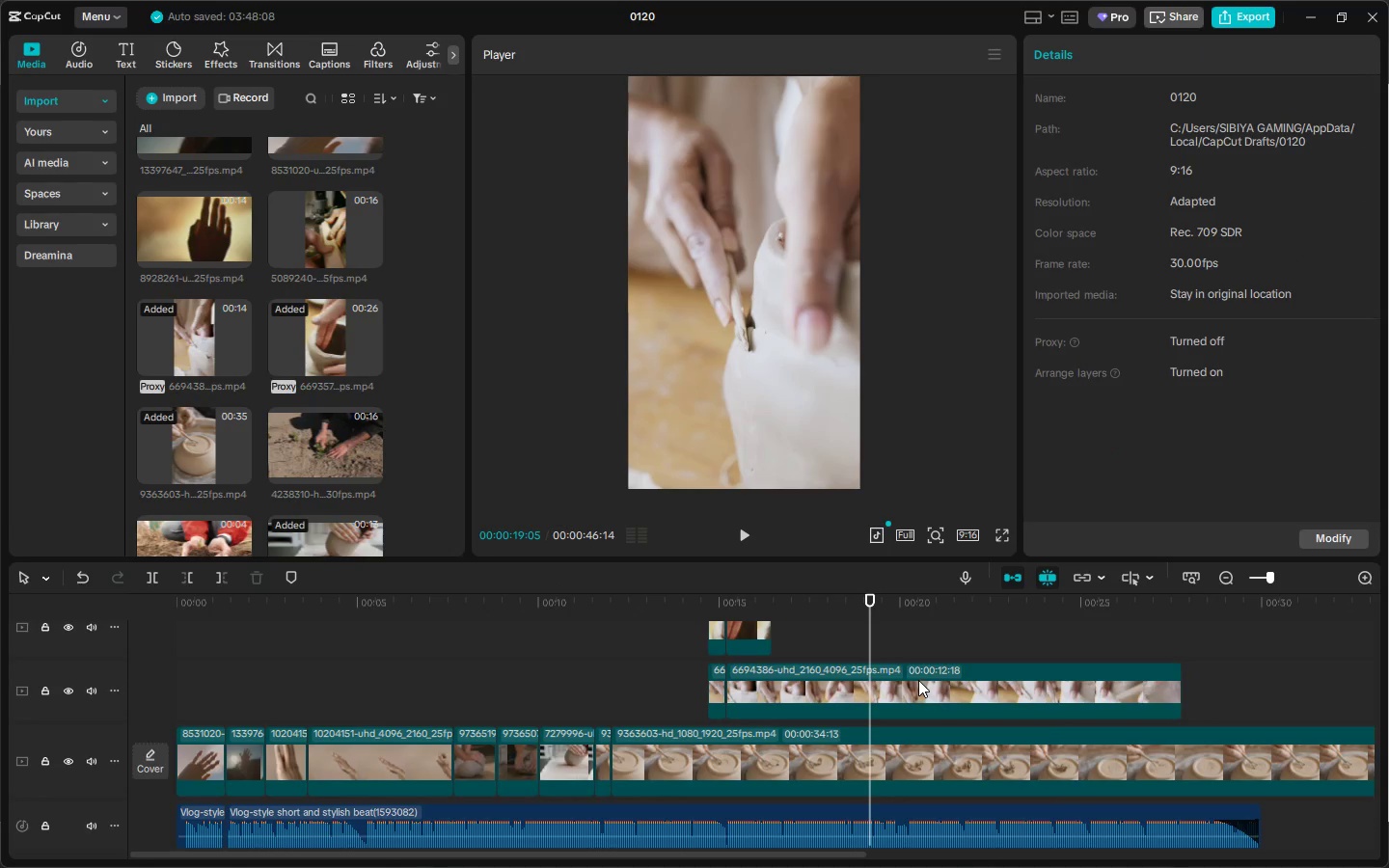 
key(Control+X)
 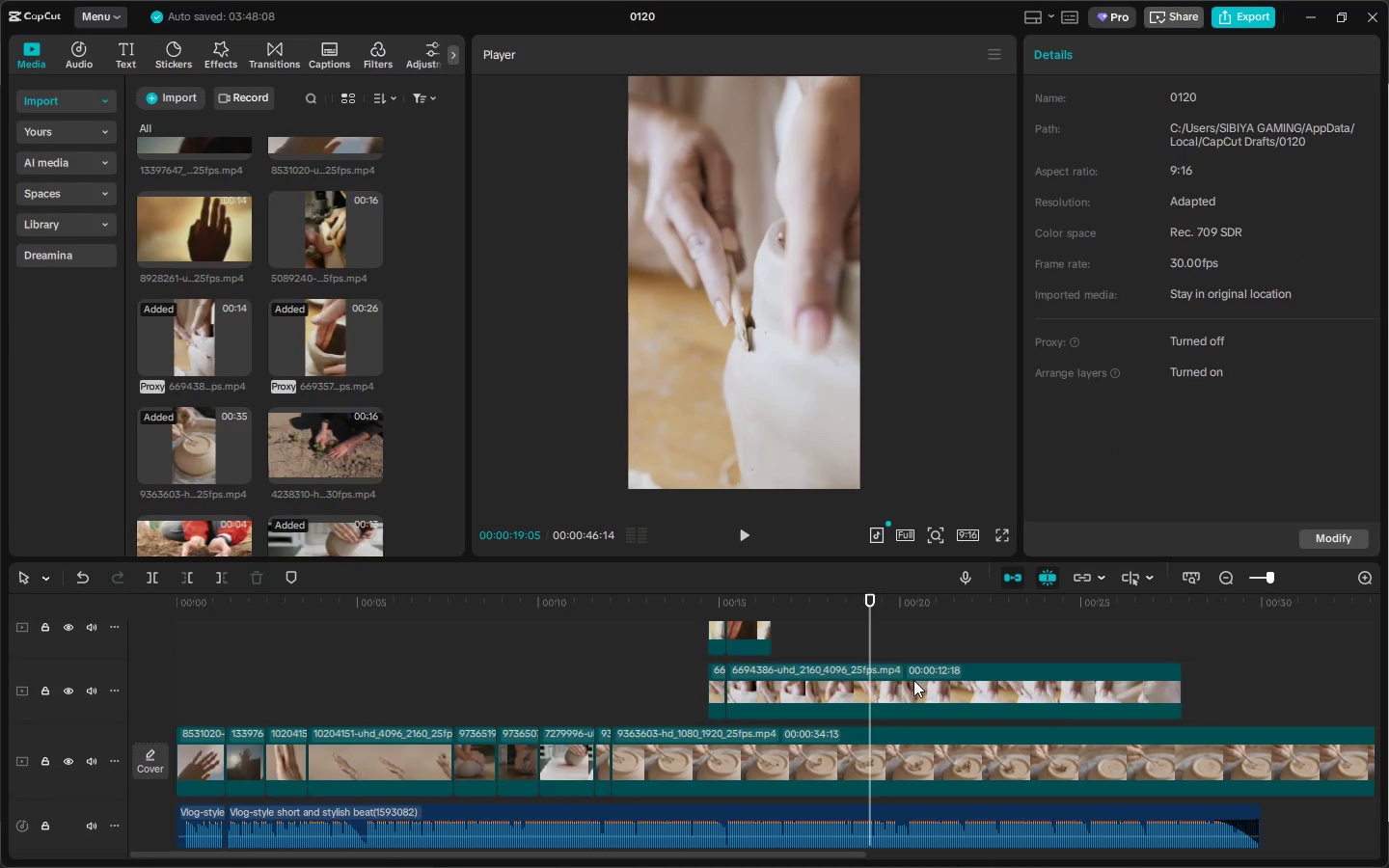 
scroll: coordinate [912, 675], scroll_direction: up, amount: 2.0
 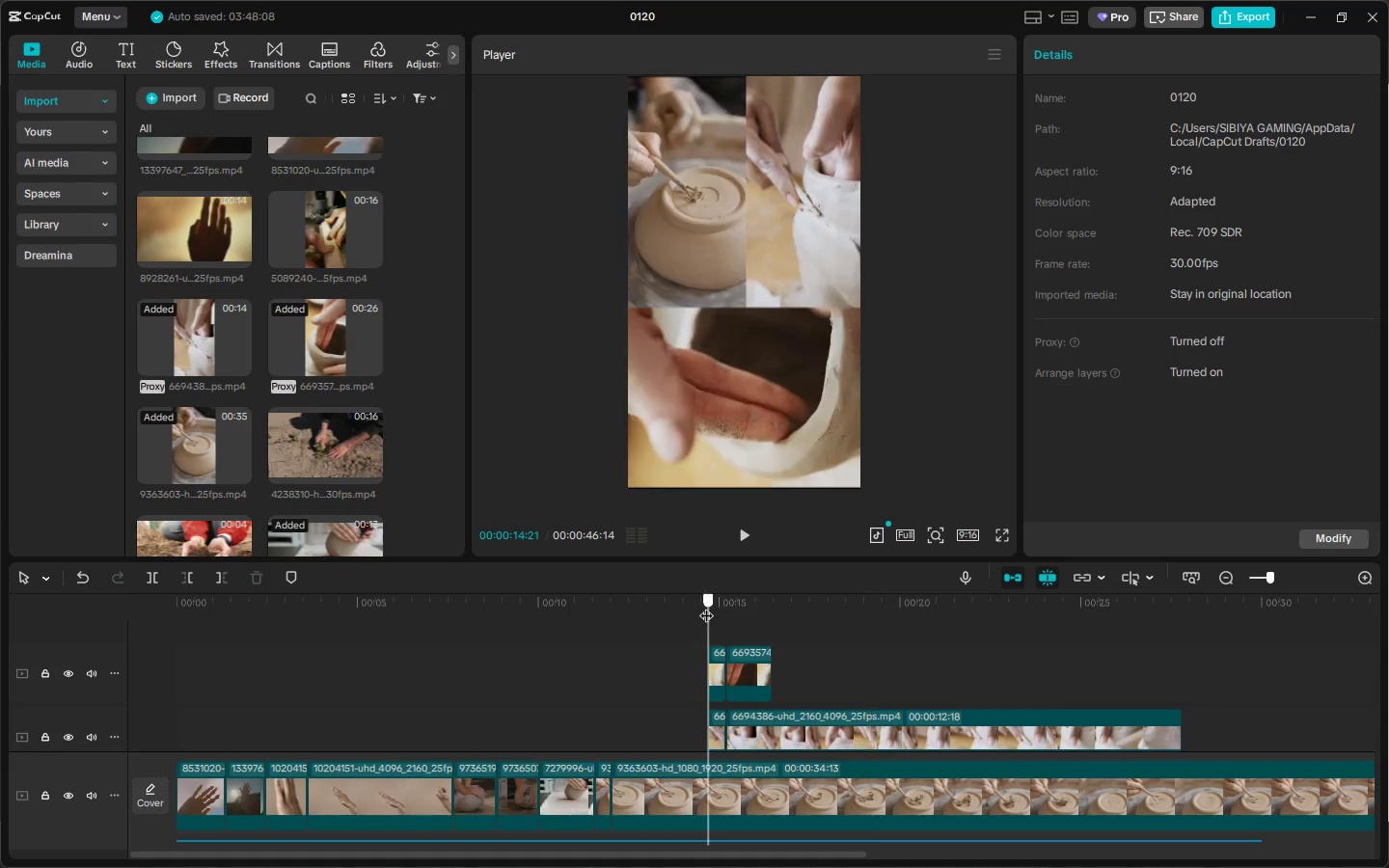 
double_click([594, 610])
 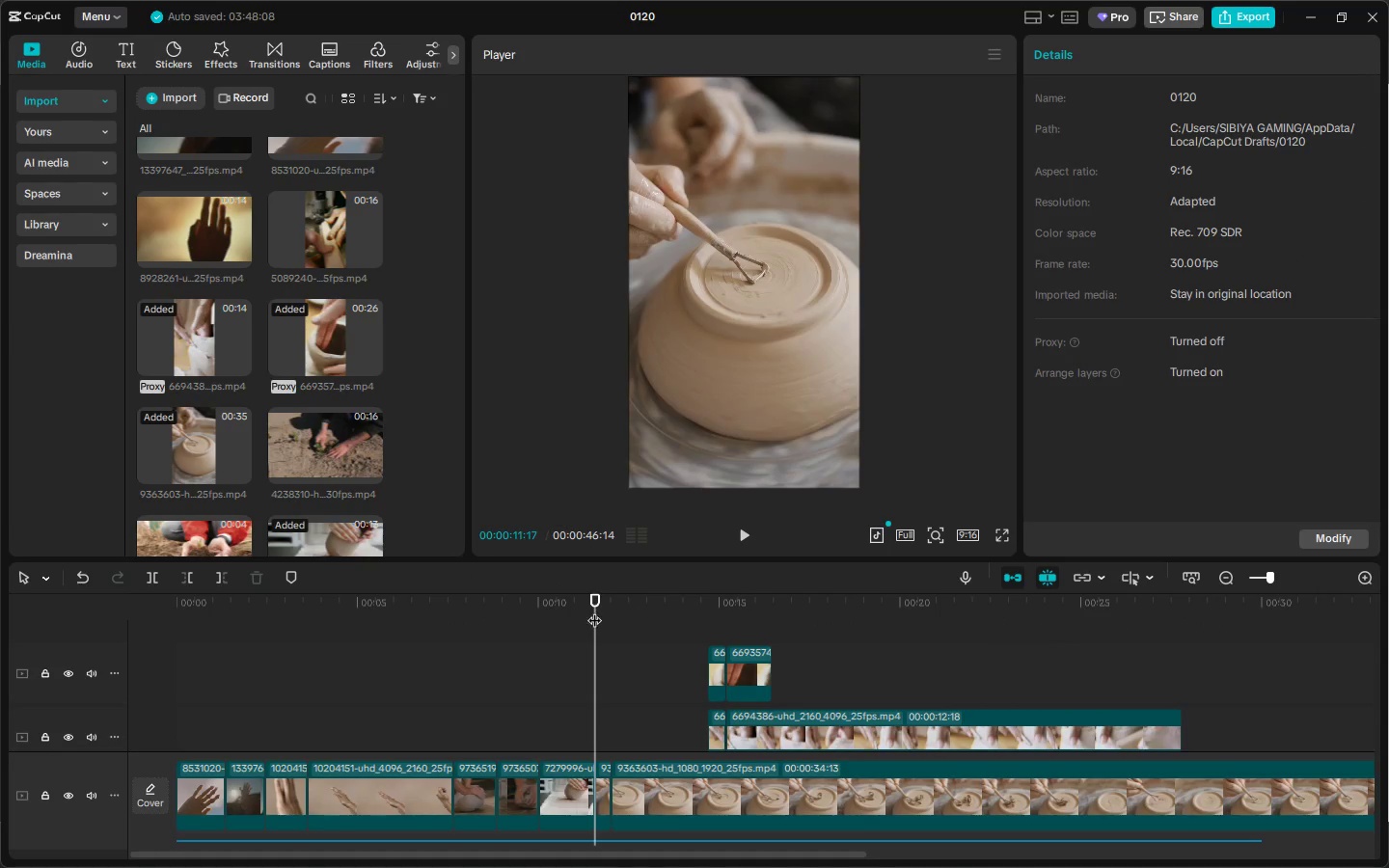 
key(Space)
 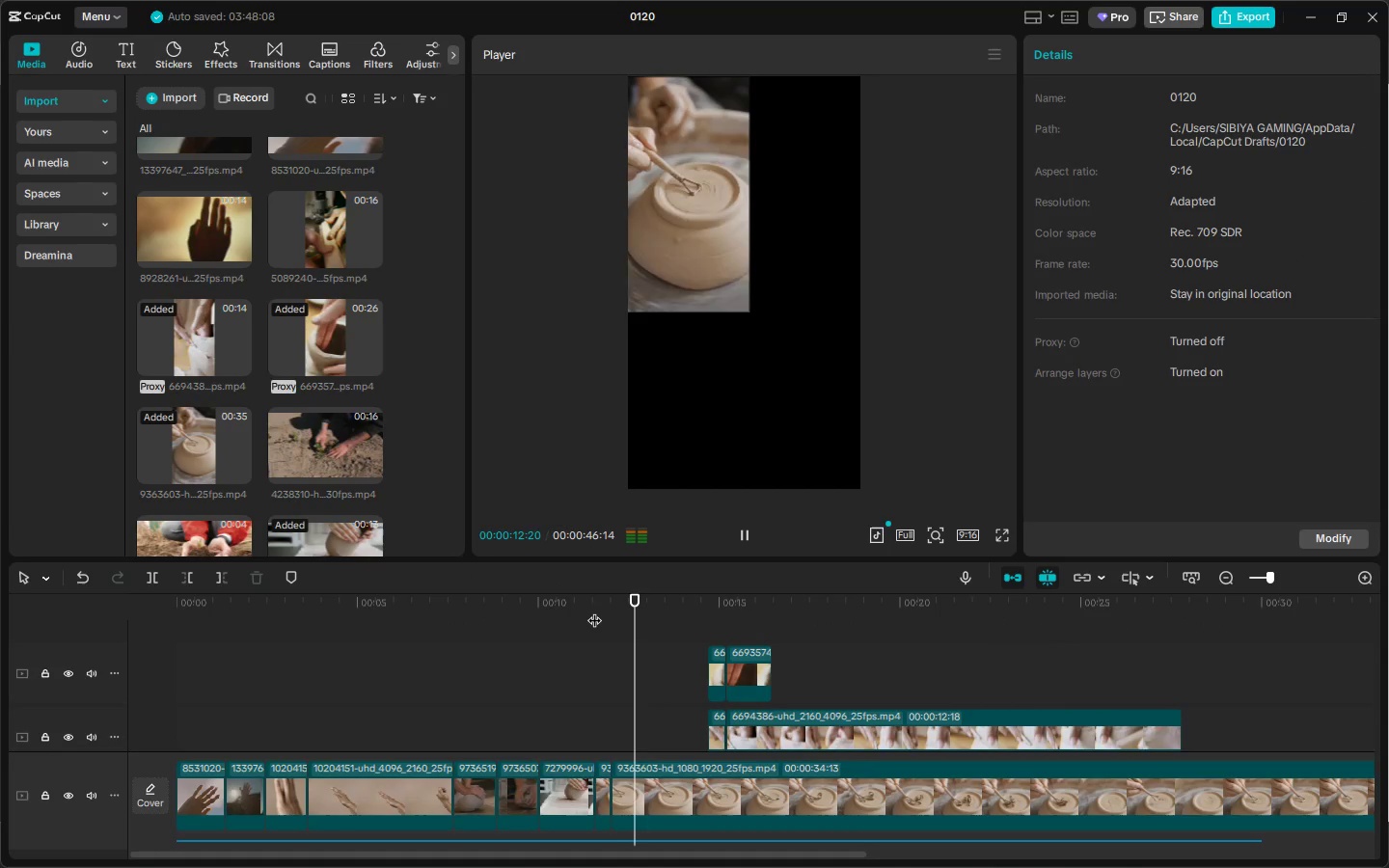 
key(Space)
 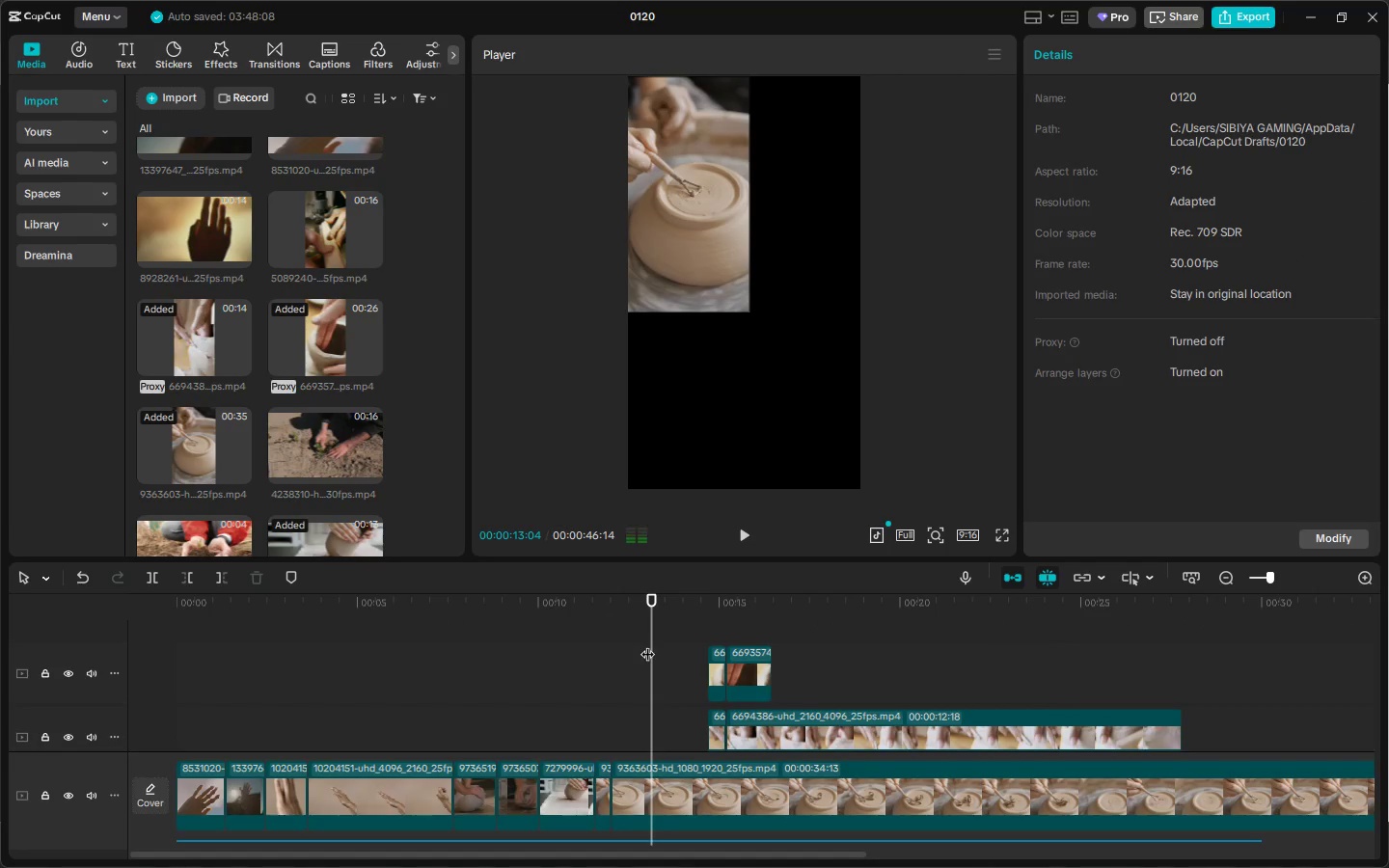 
scroll: coordinate [651, 644], scroll_direction: down, amount: 3.0
 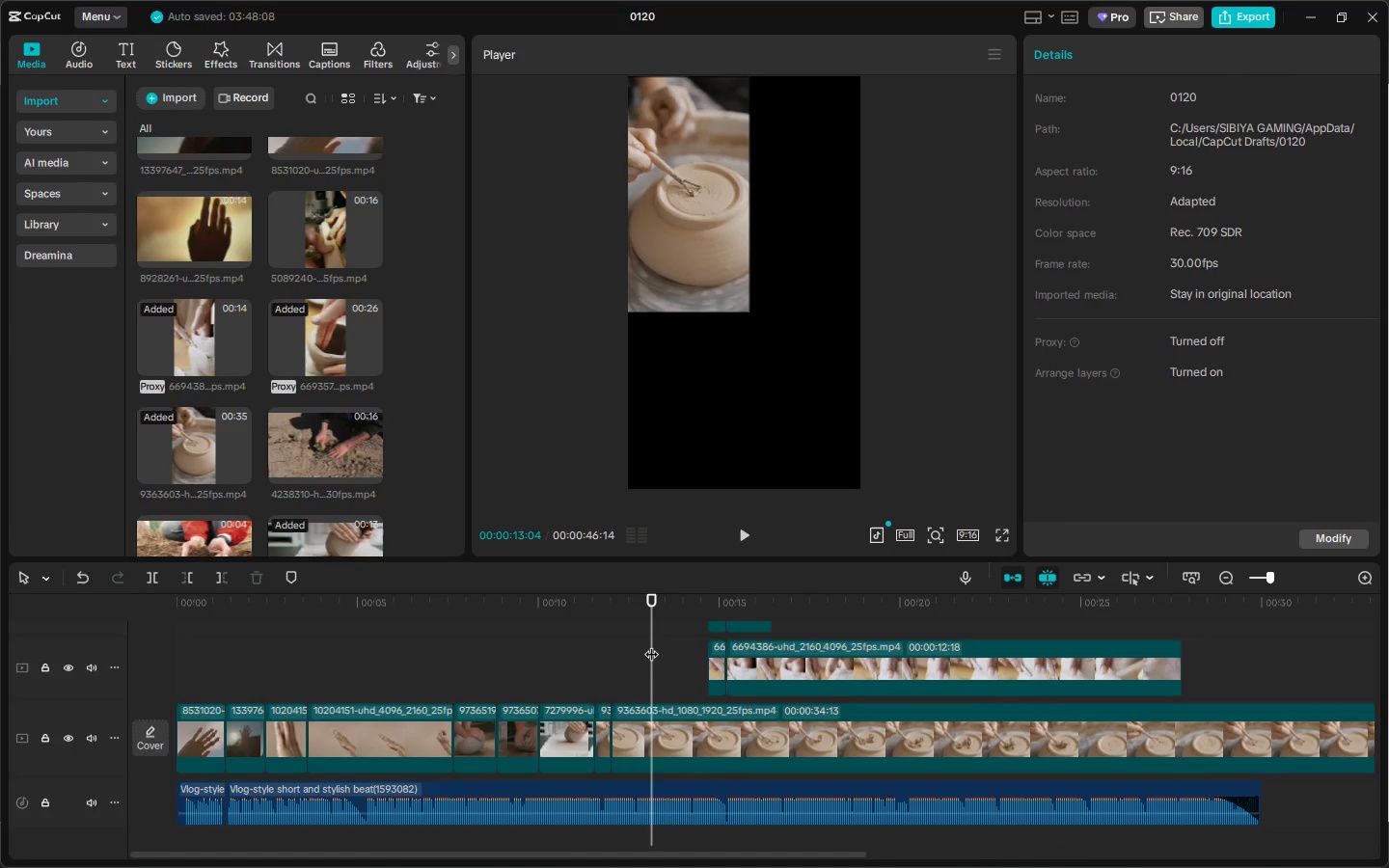 
key(Control+ControlLeft)
 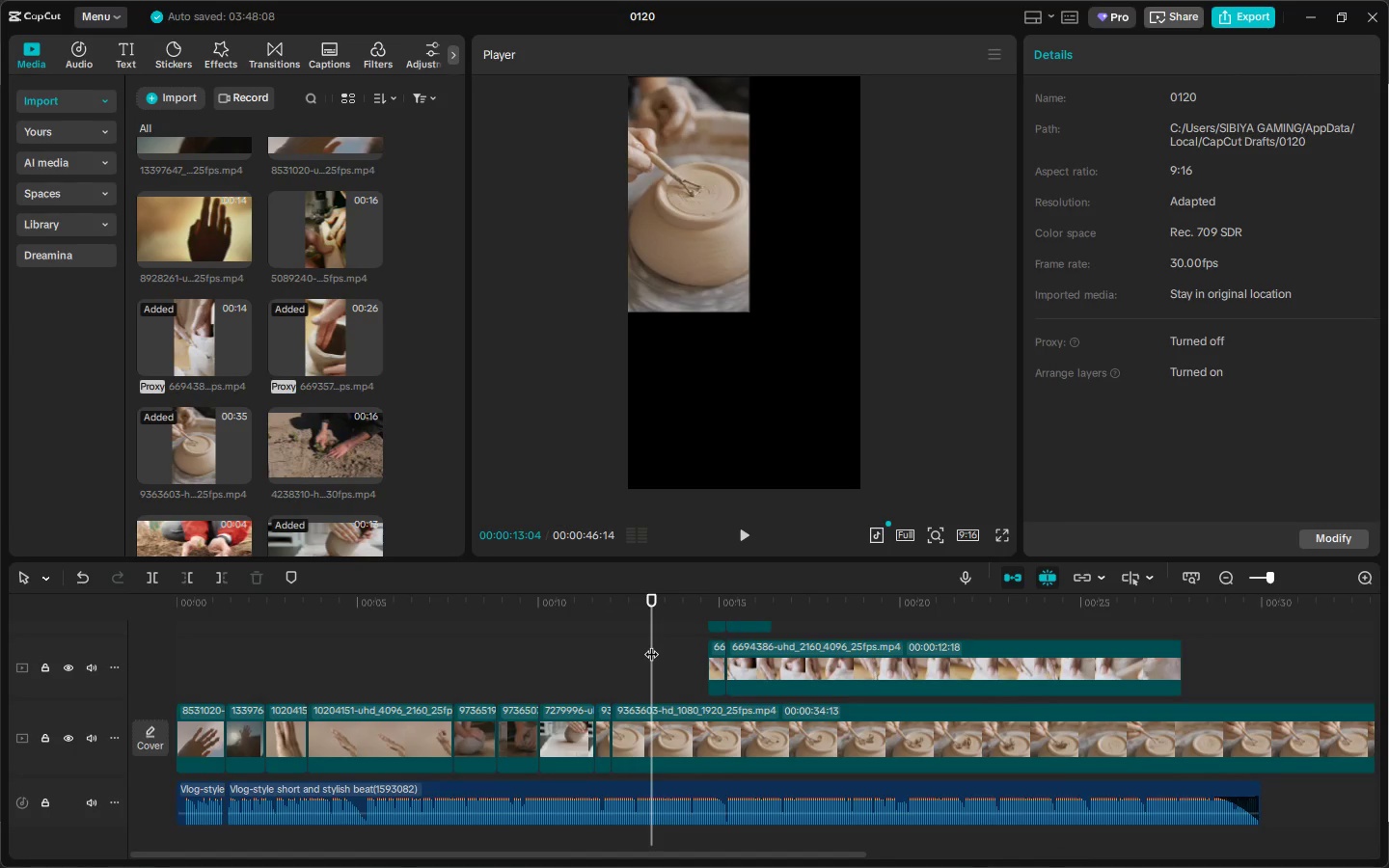 
key(Control+ControlLeft)
 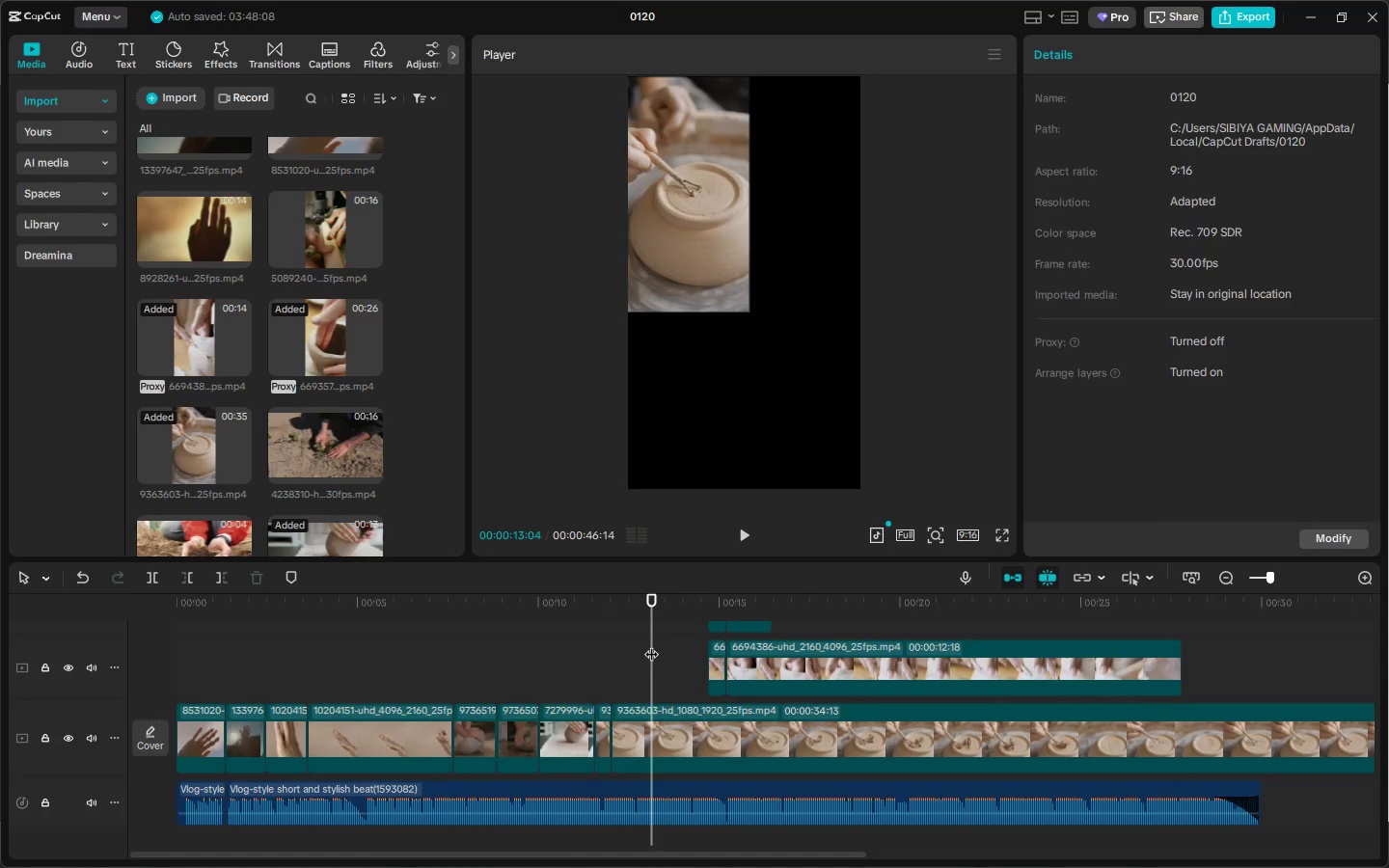 
key(Control+Z)
 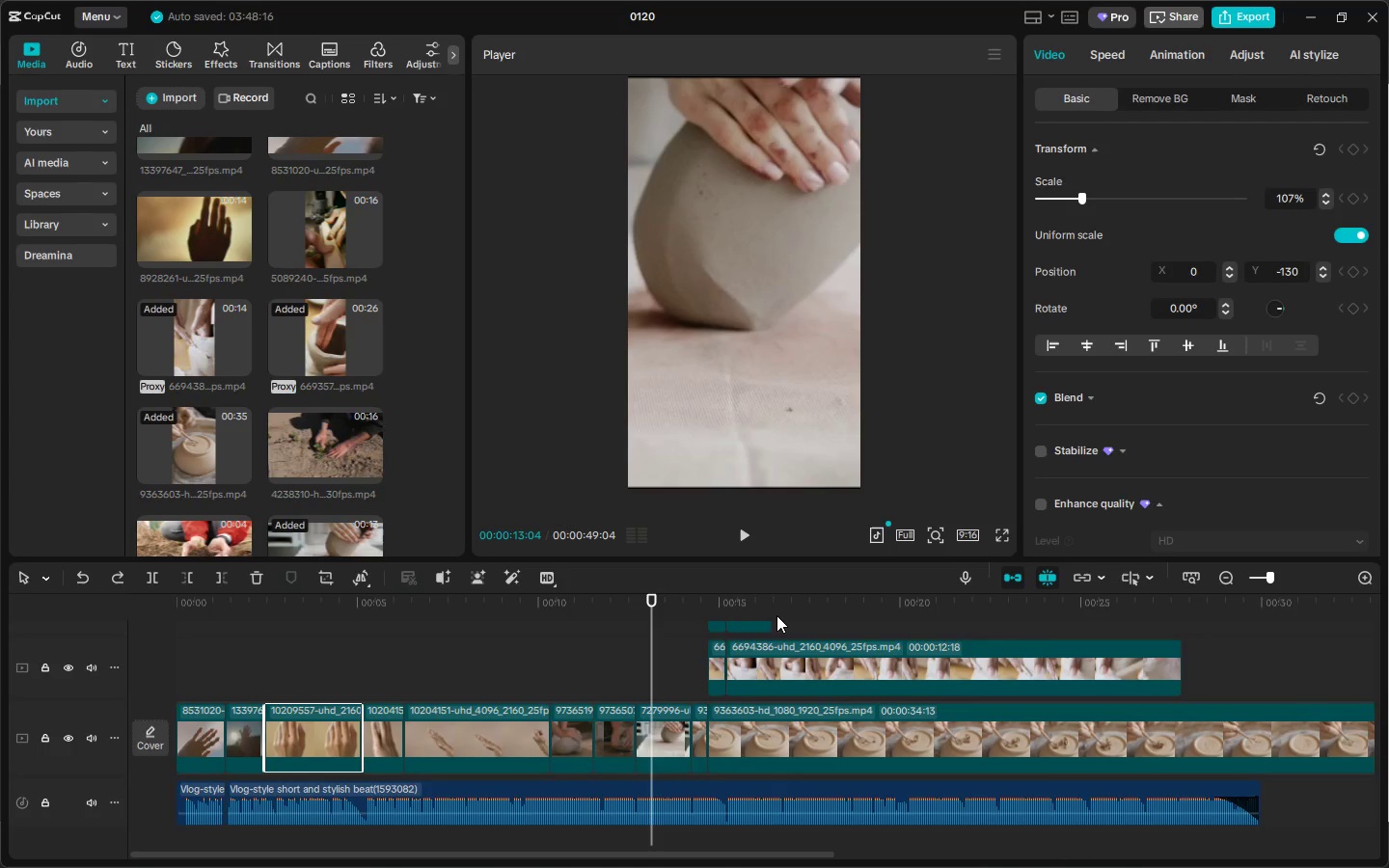 
key(Space)
 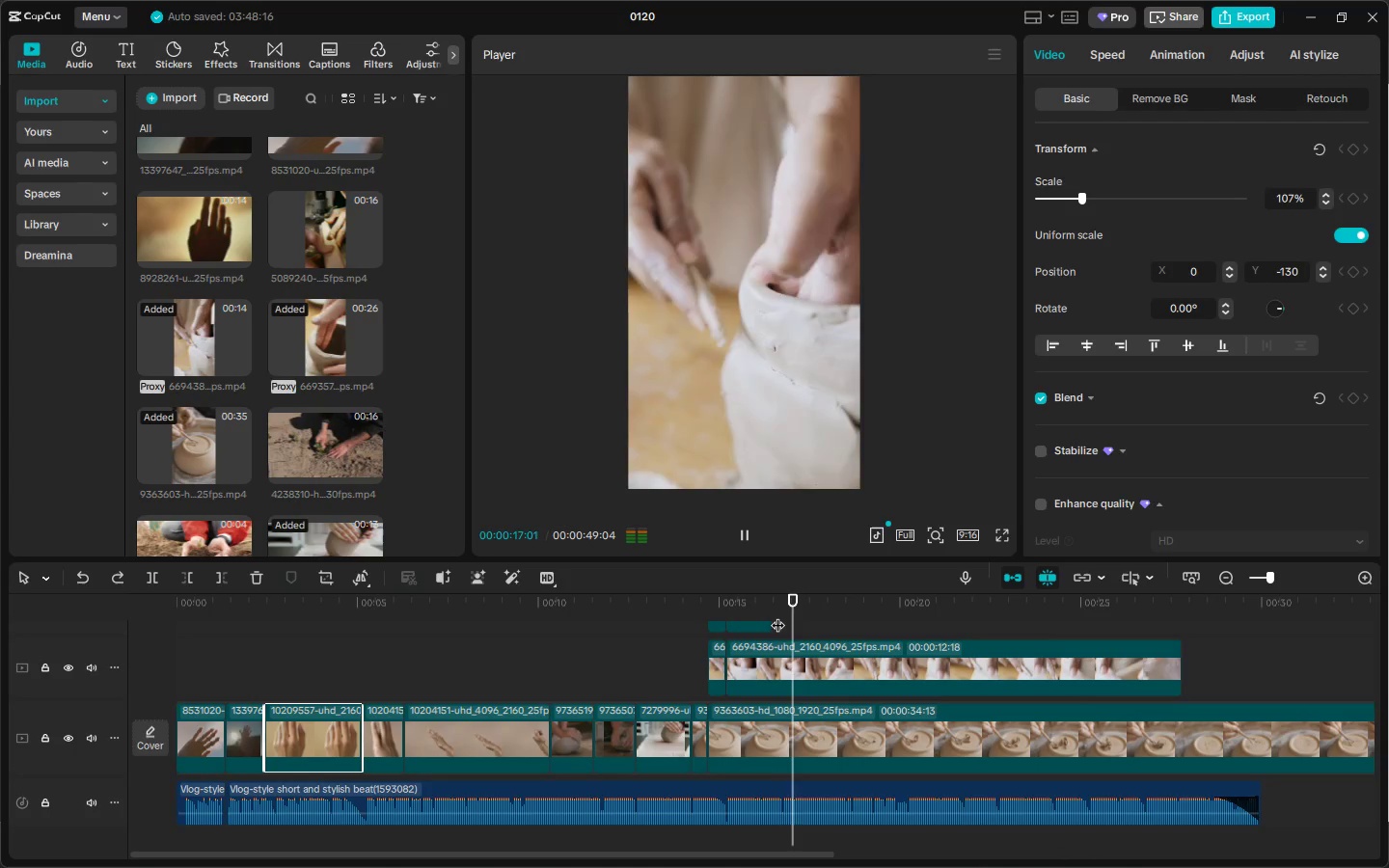 
left_click_drag(start_coordinate=[768, 615], to_coordinate=[721, 617])
 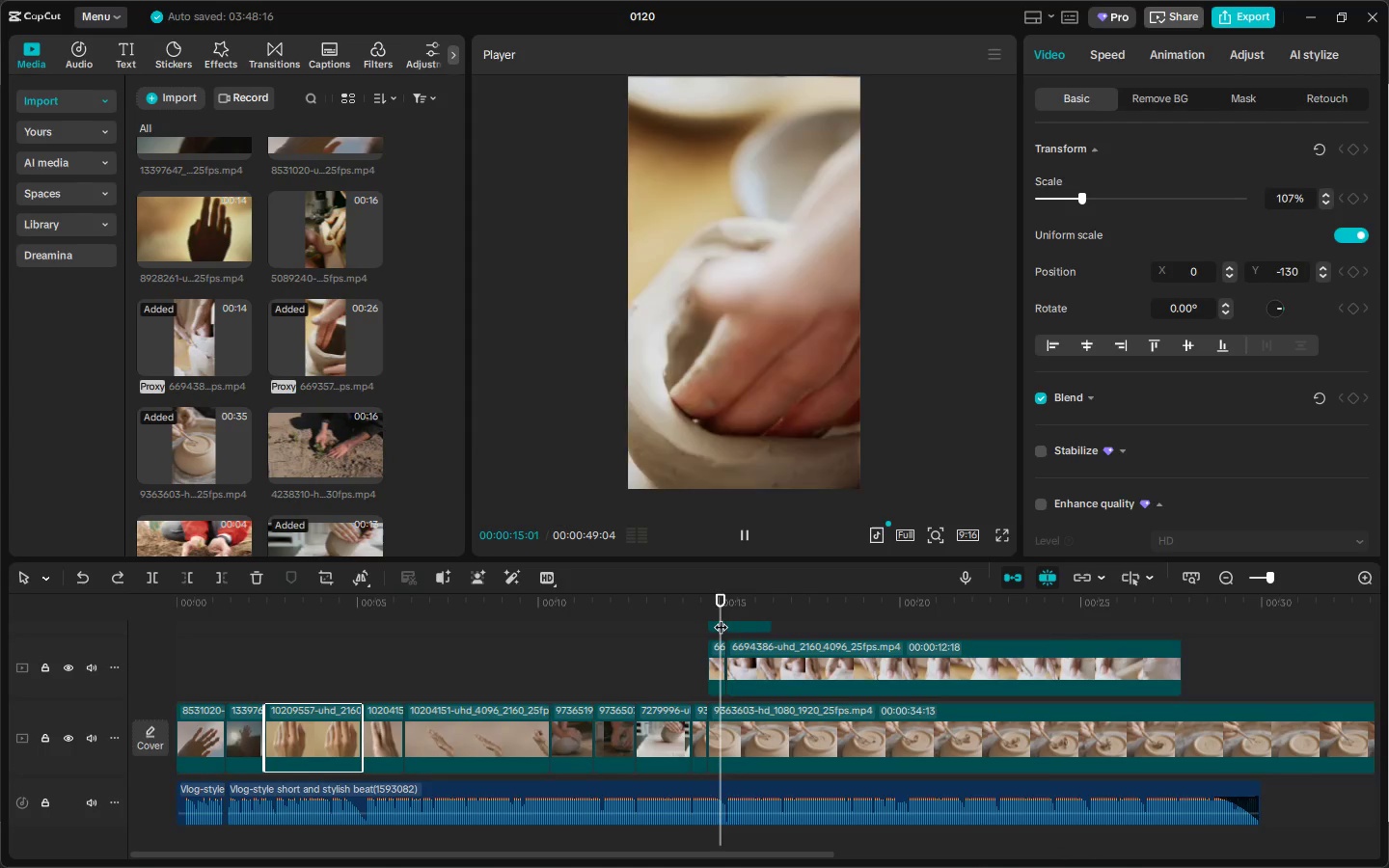 
key(Space)
 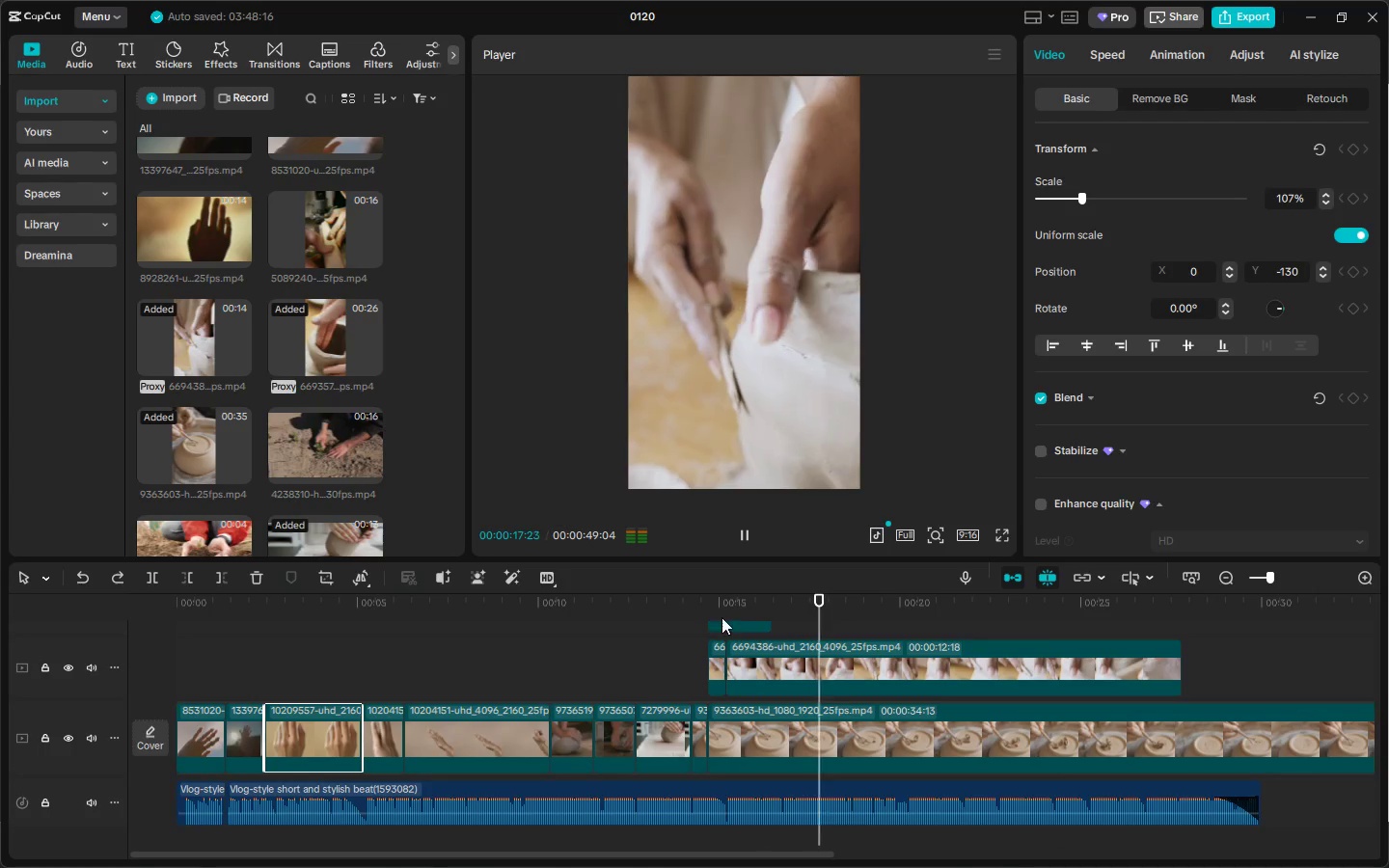 
left_click_drag(start_coordinate=[707, 598], to_coordinate=[694, 601])
 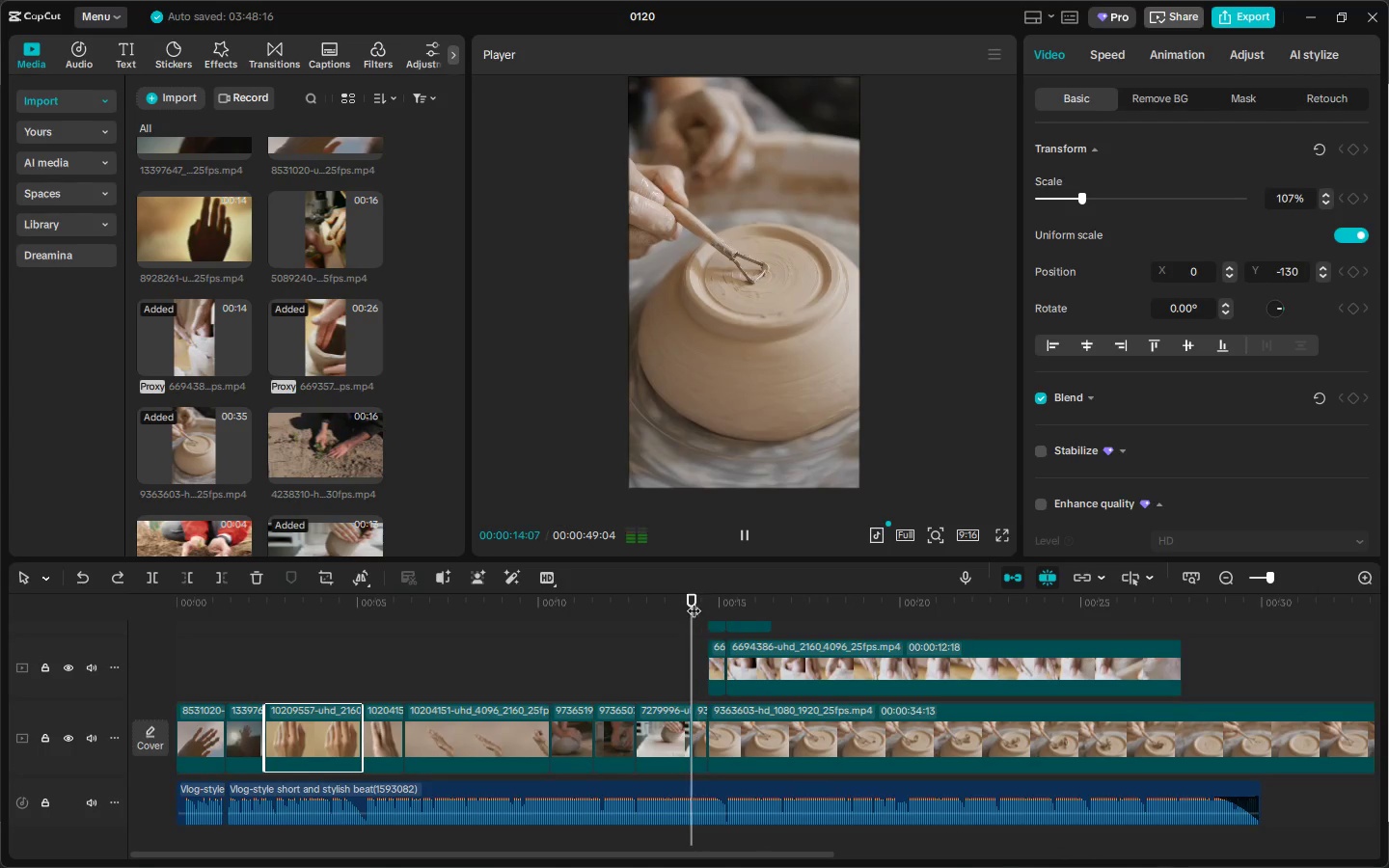 
key(Space)
 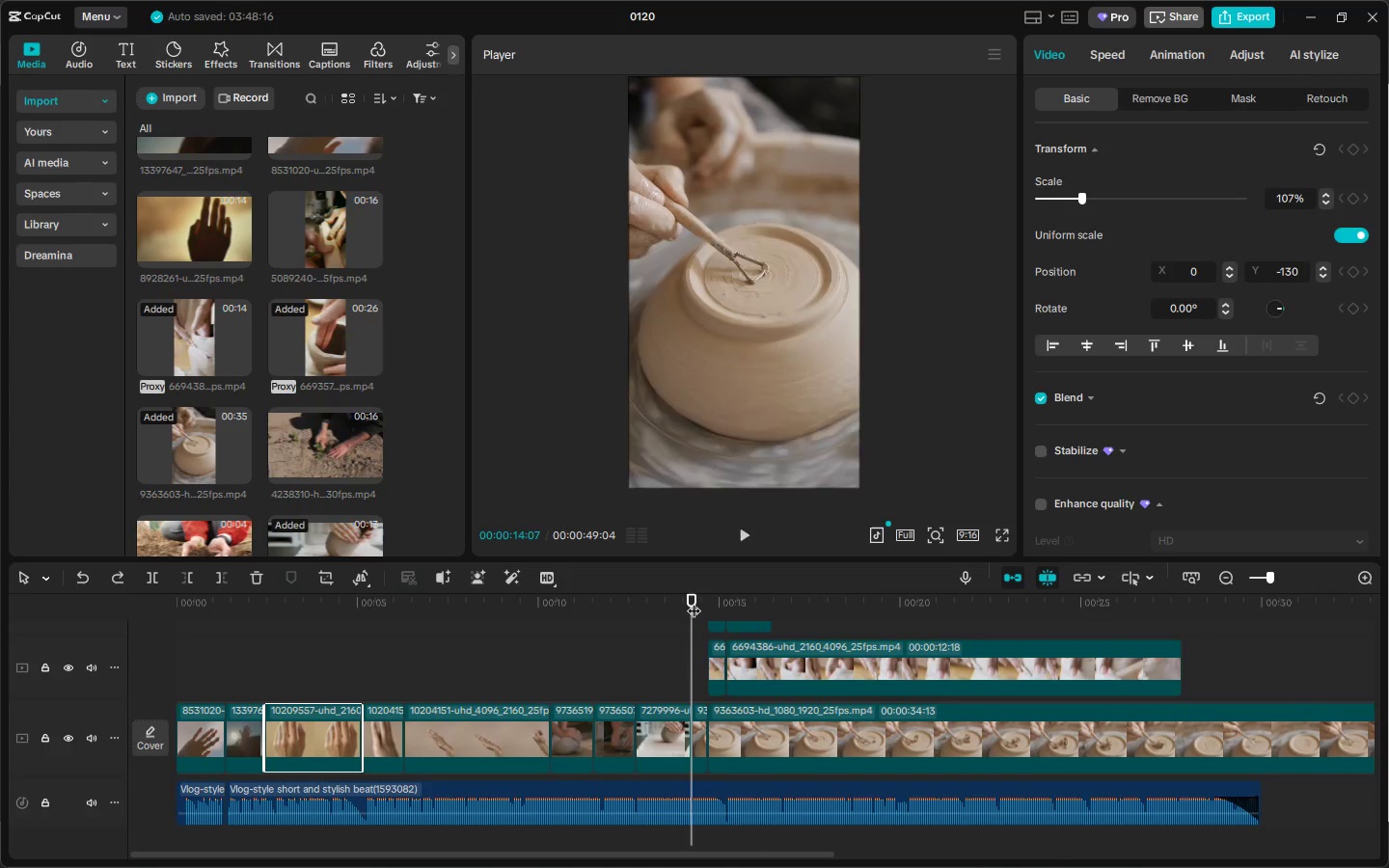 
key(Space)
 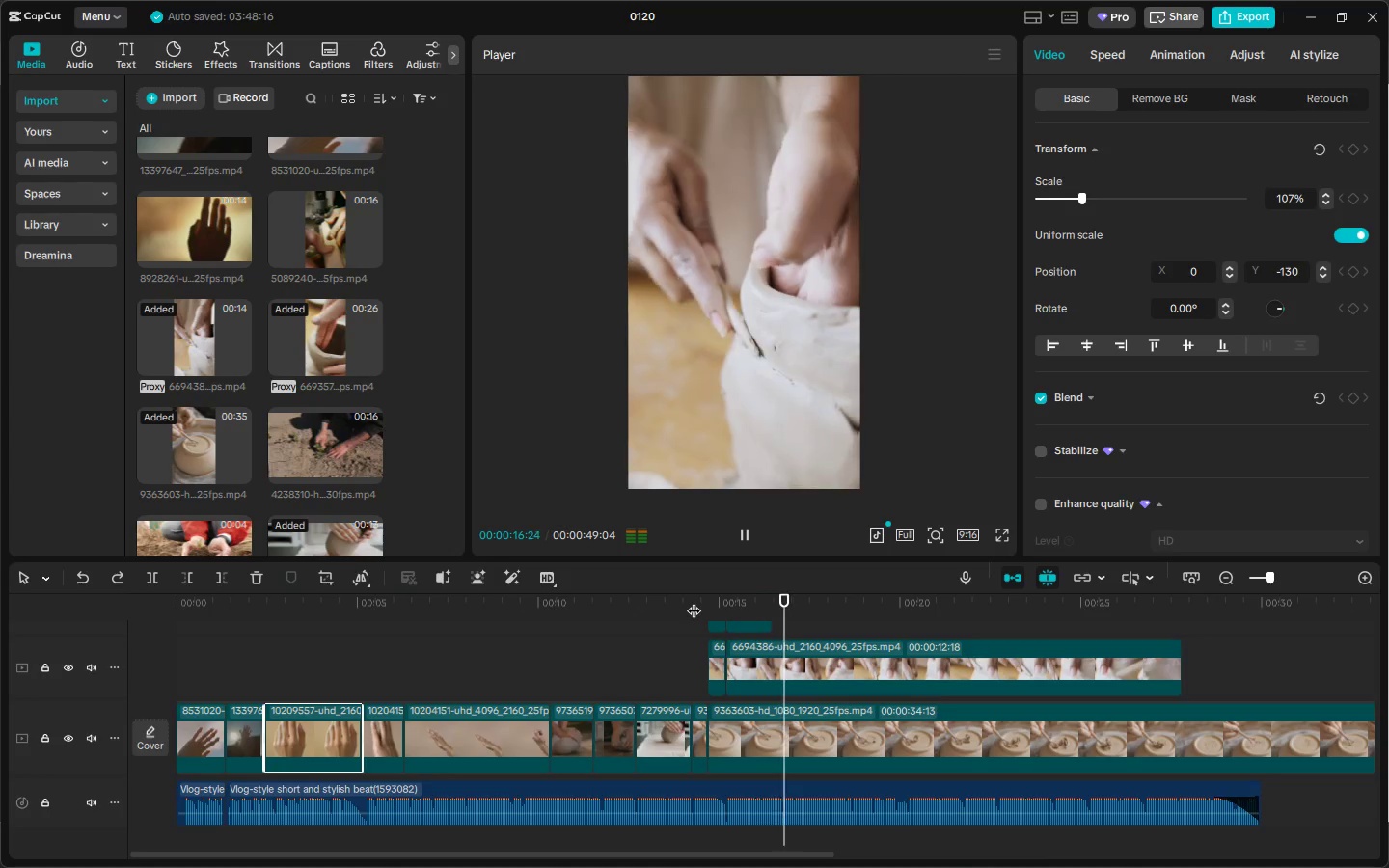 
key(Space)
 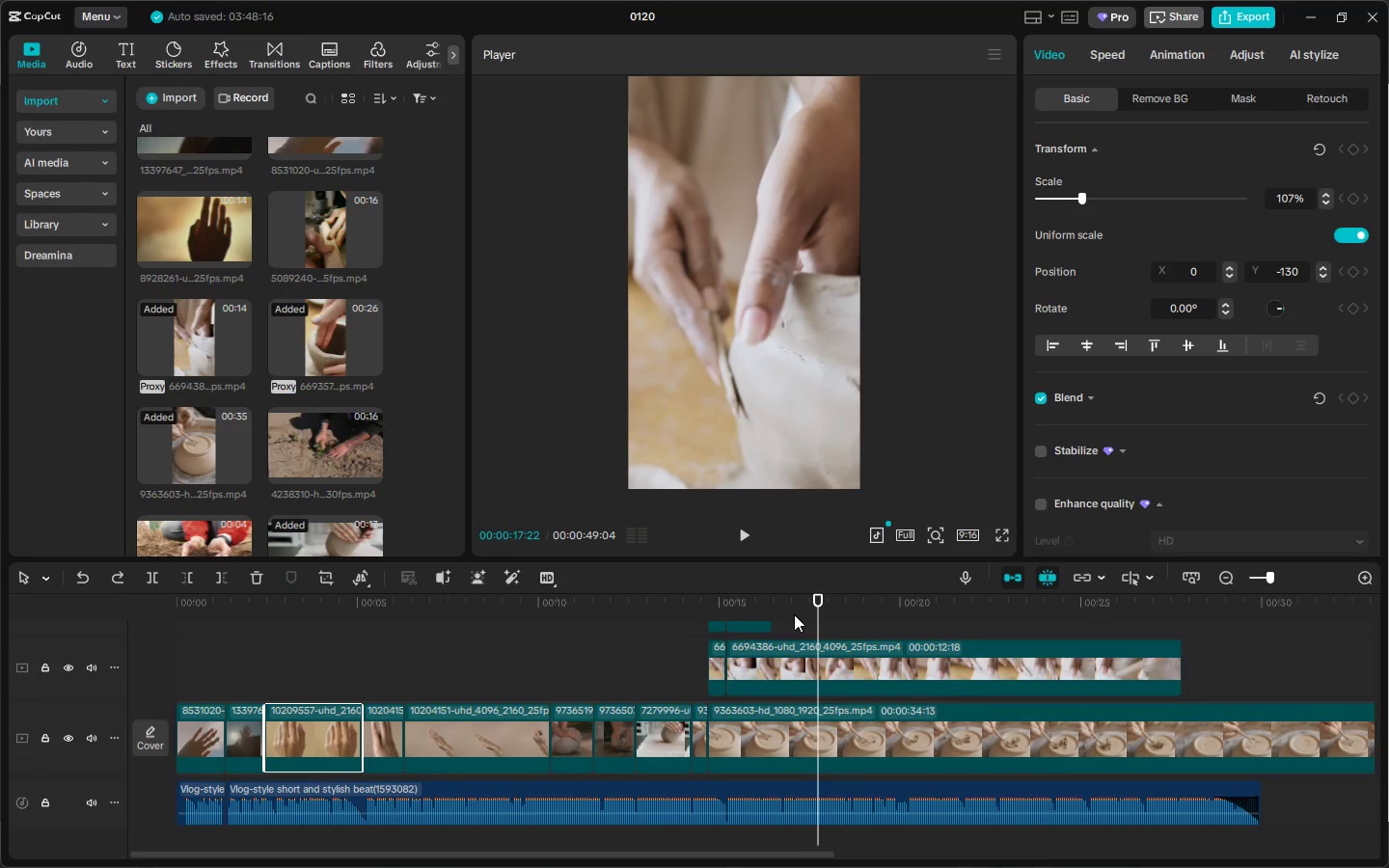 
key(Space)
 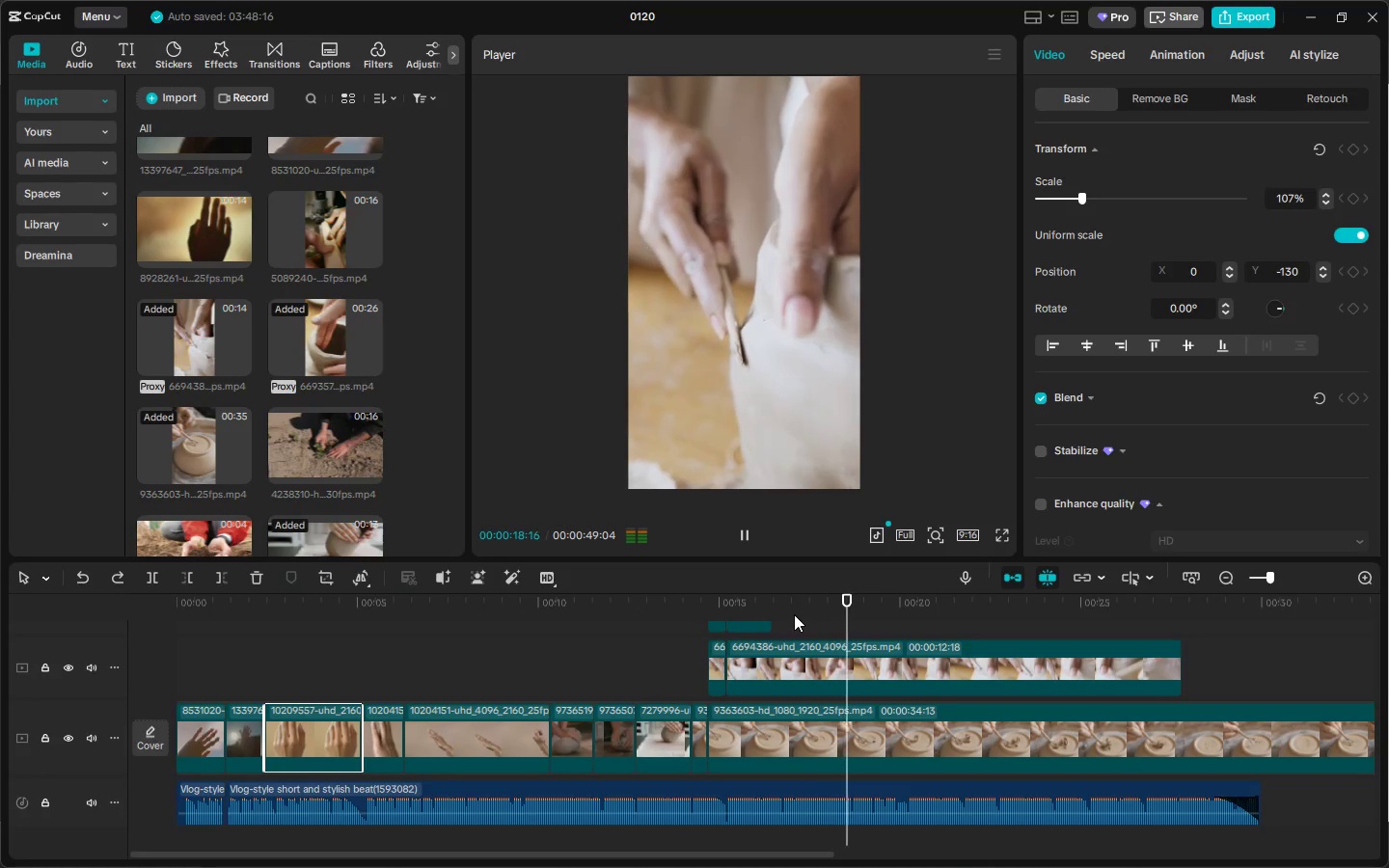 
key(Space)
 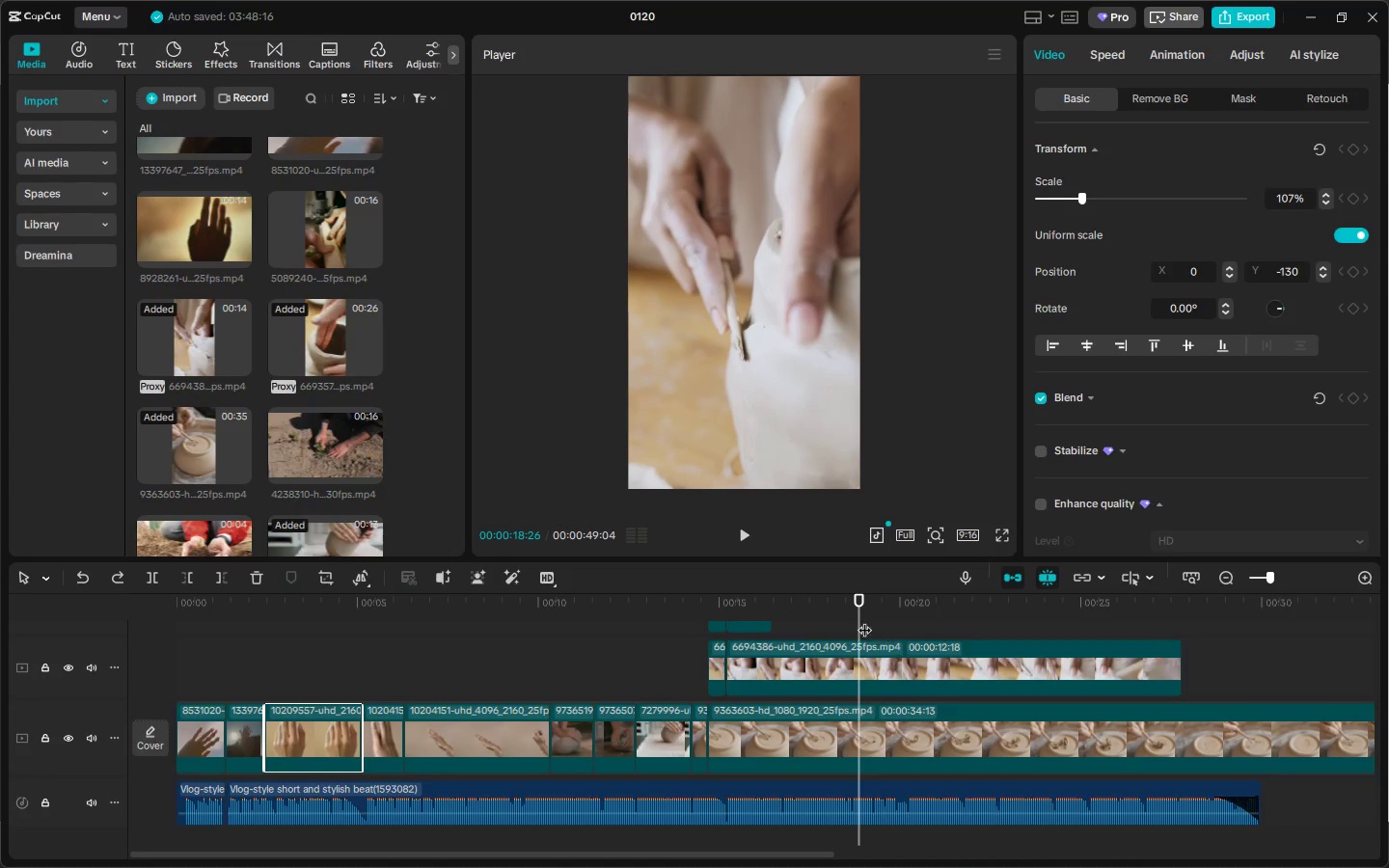 
left_click_drag(start_coordinate=[852, 610], to_coordinate=[827, 610])
 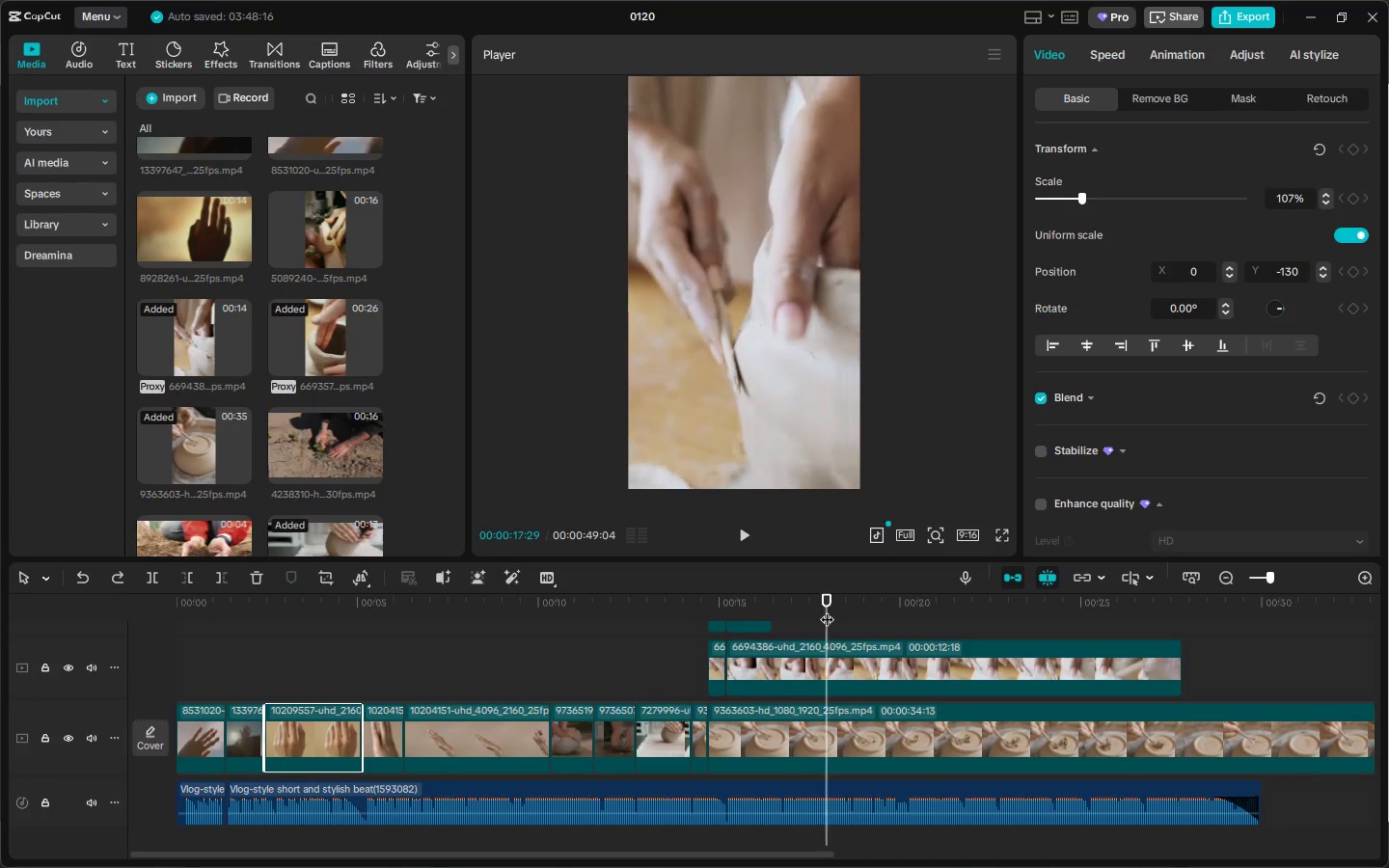 
key(Space)
 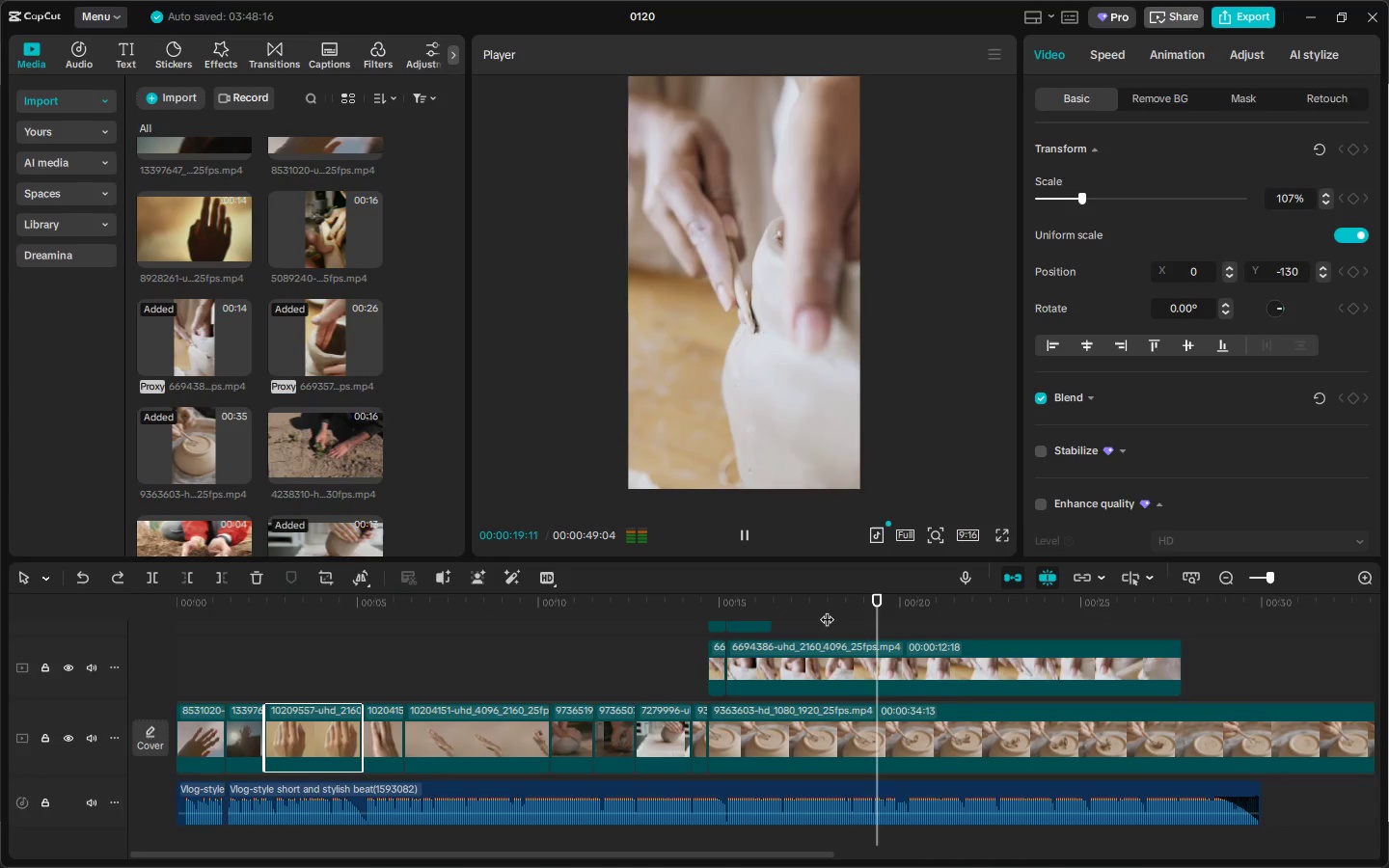 
left_click_drag(start_coordinate=[845, 605], to_coordinate=[830, 606])
 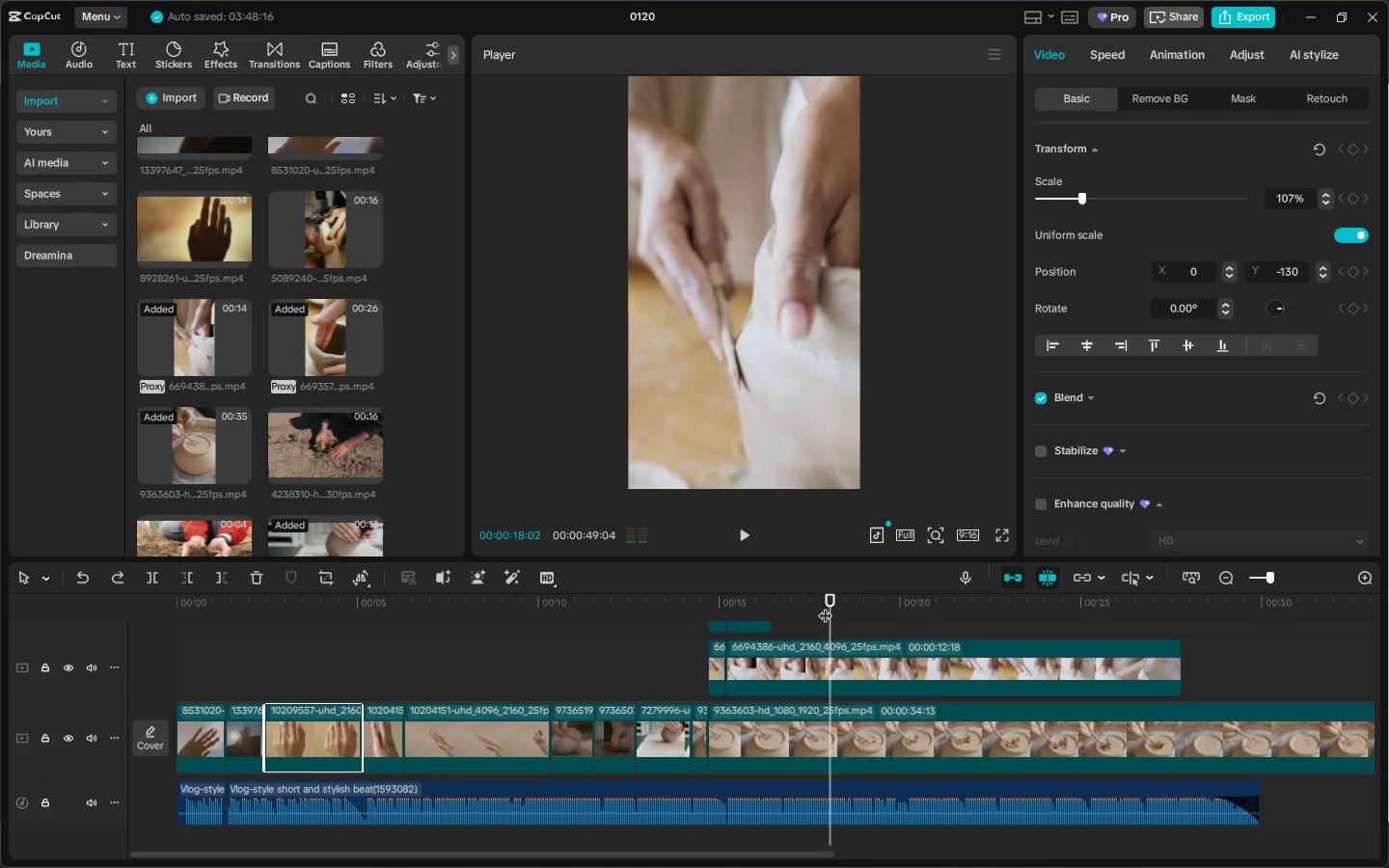 
key(Space)
 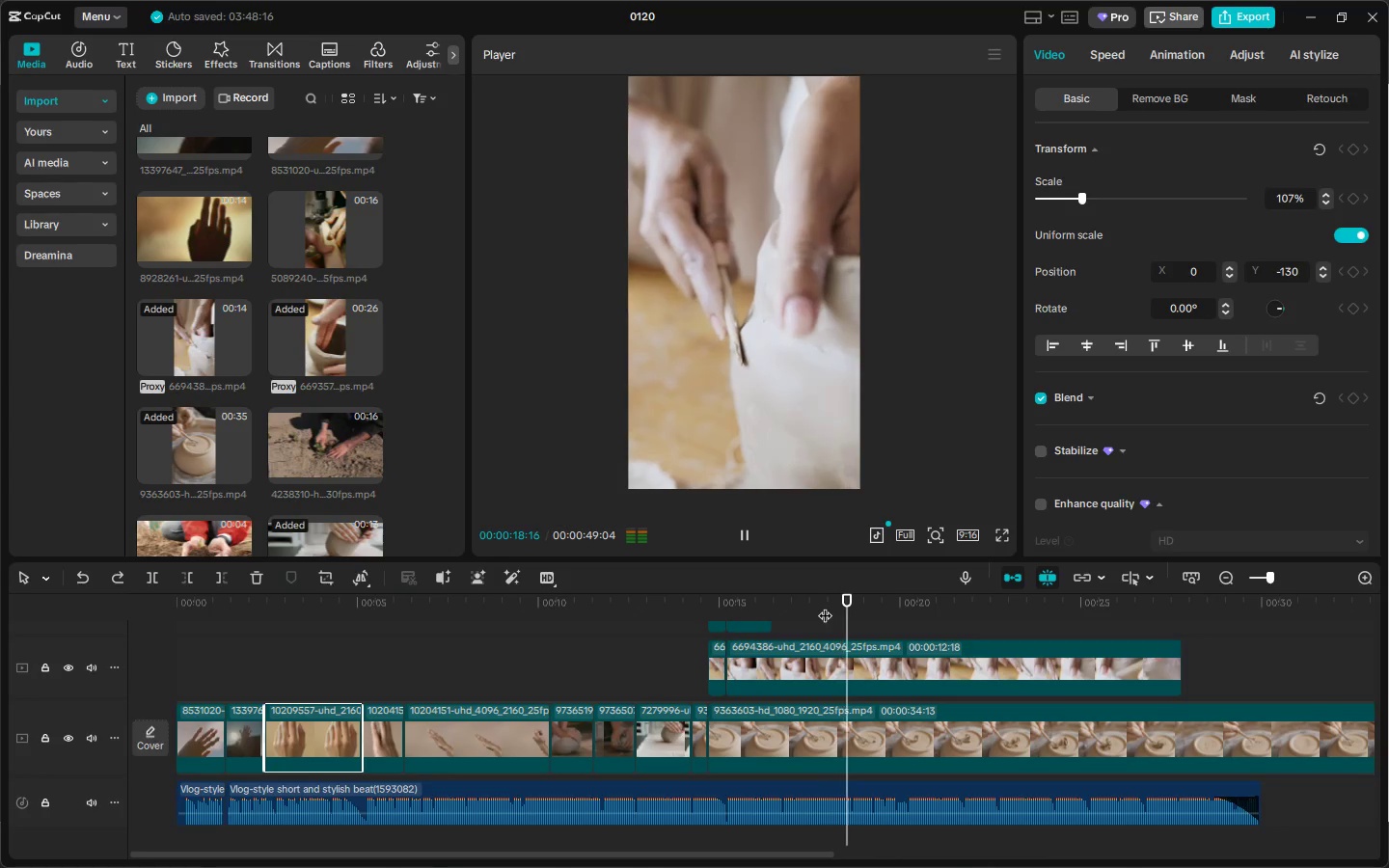 
key(Space)
 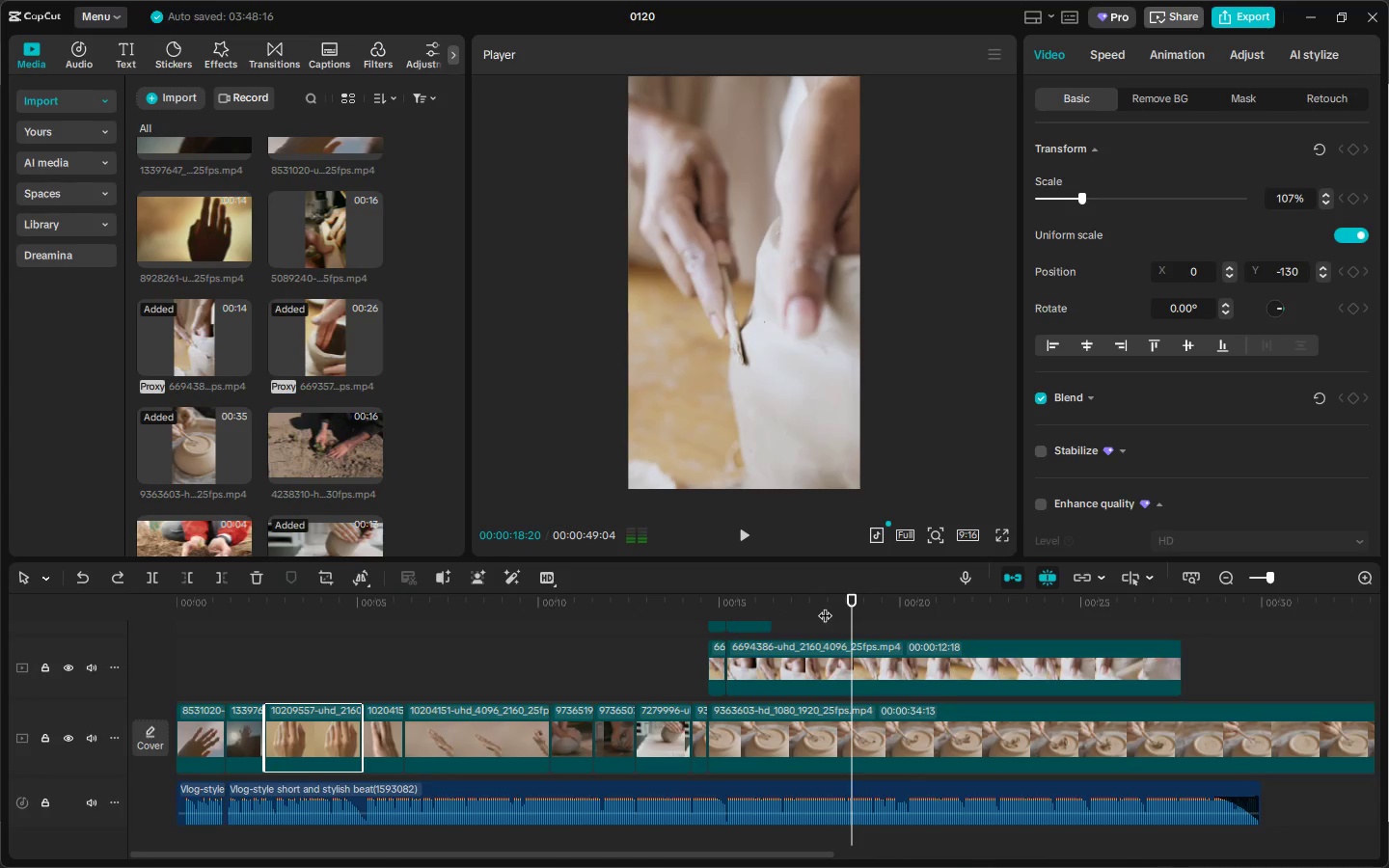 
left_click([825, 606])
 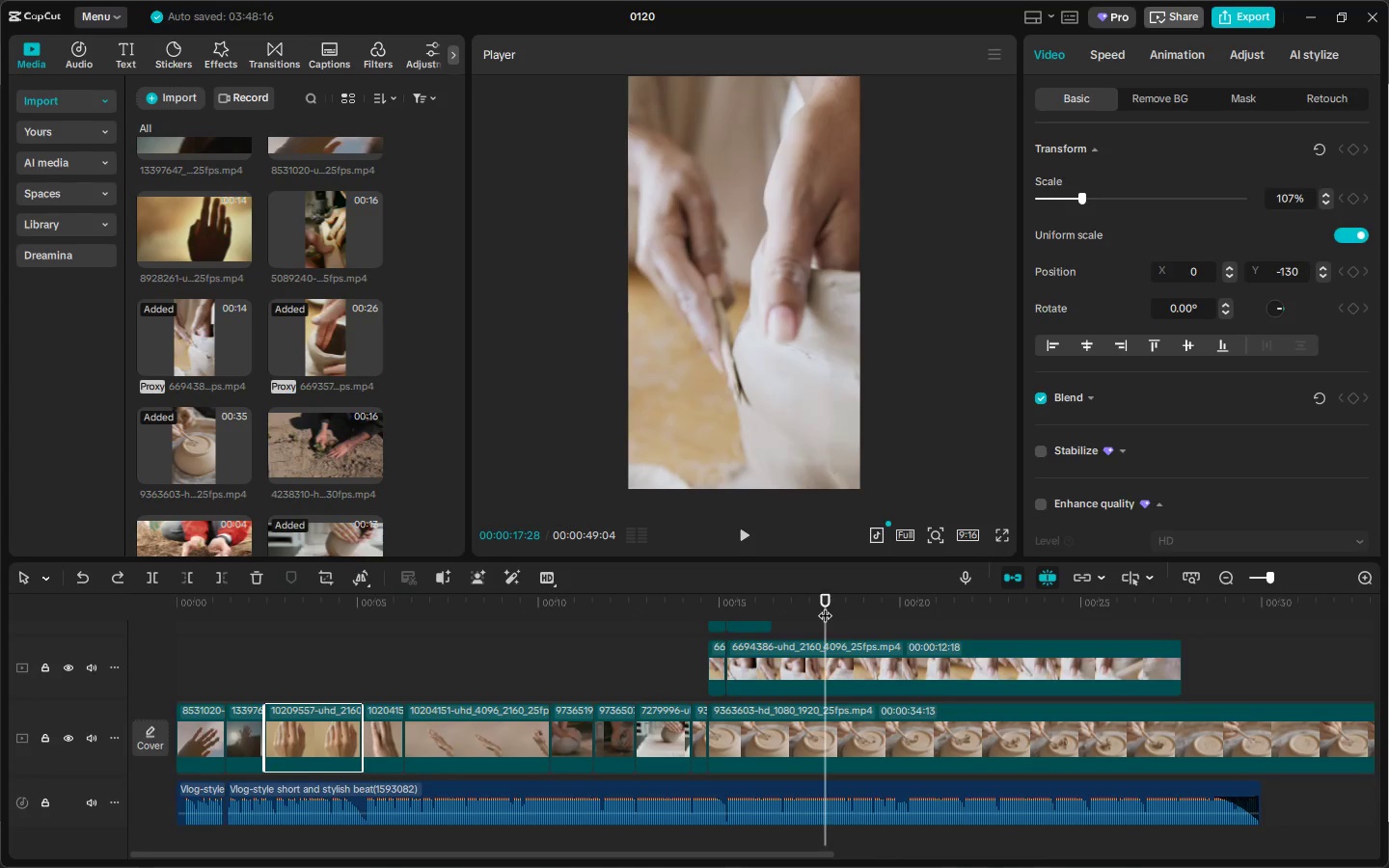 
key(Space)
 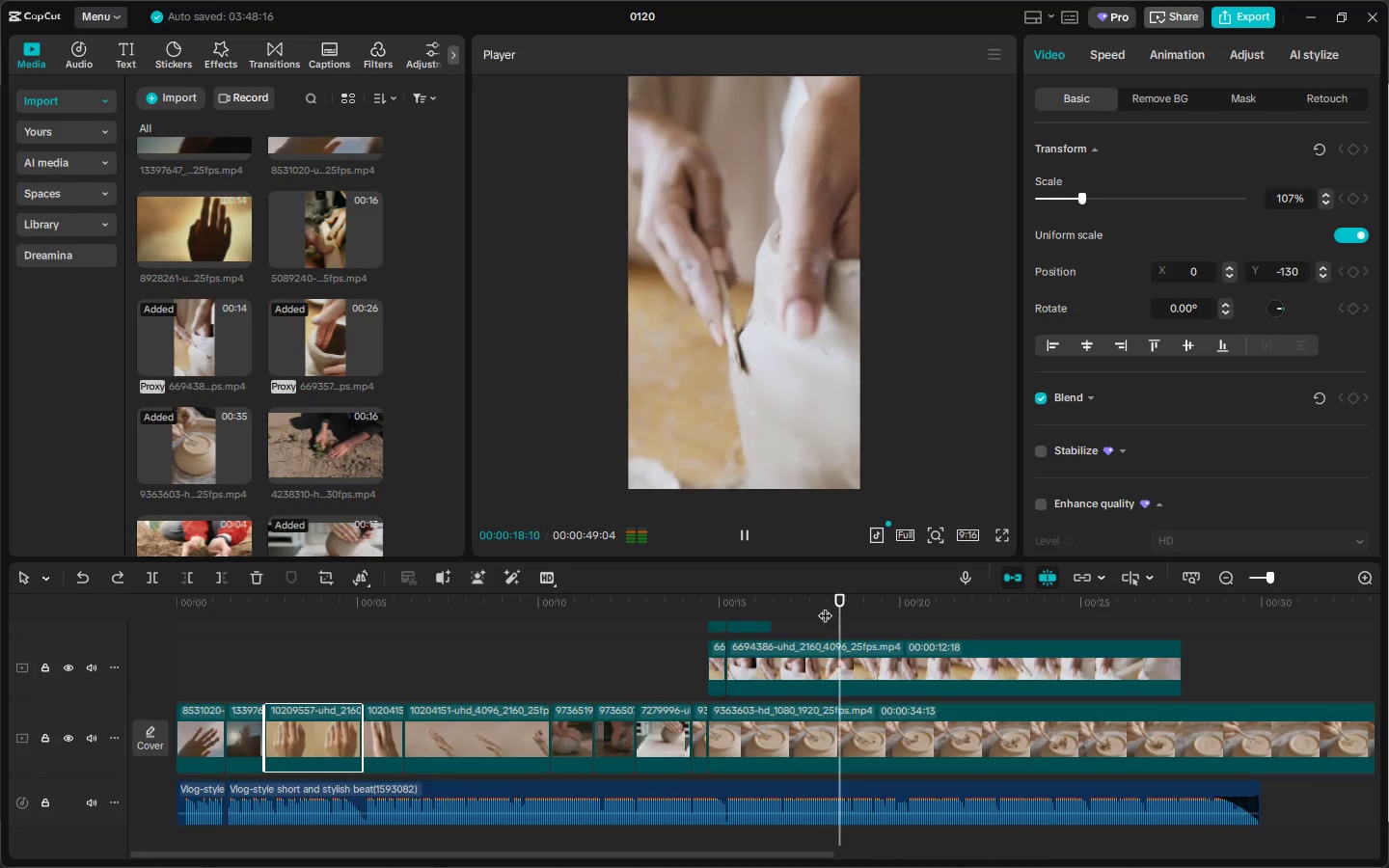 
key(Space)
 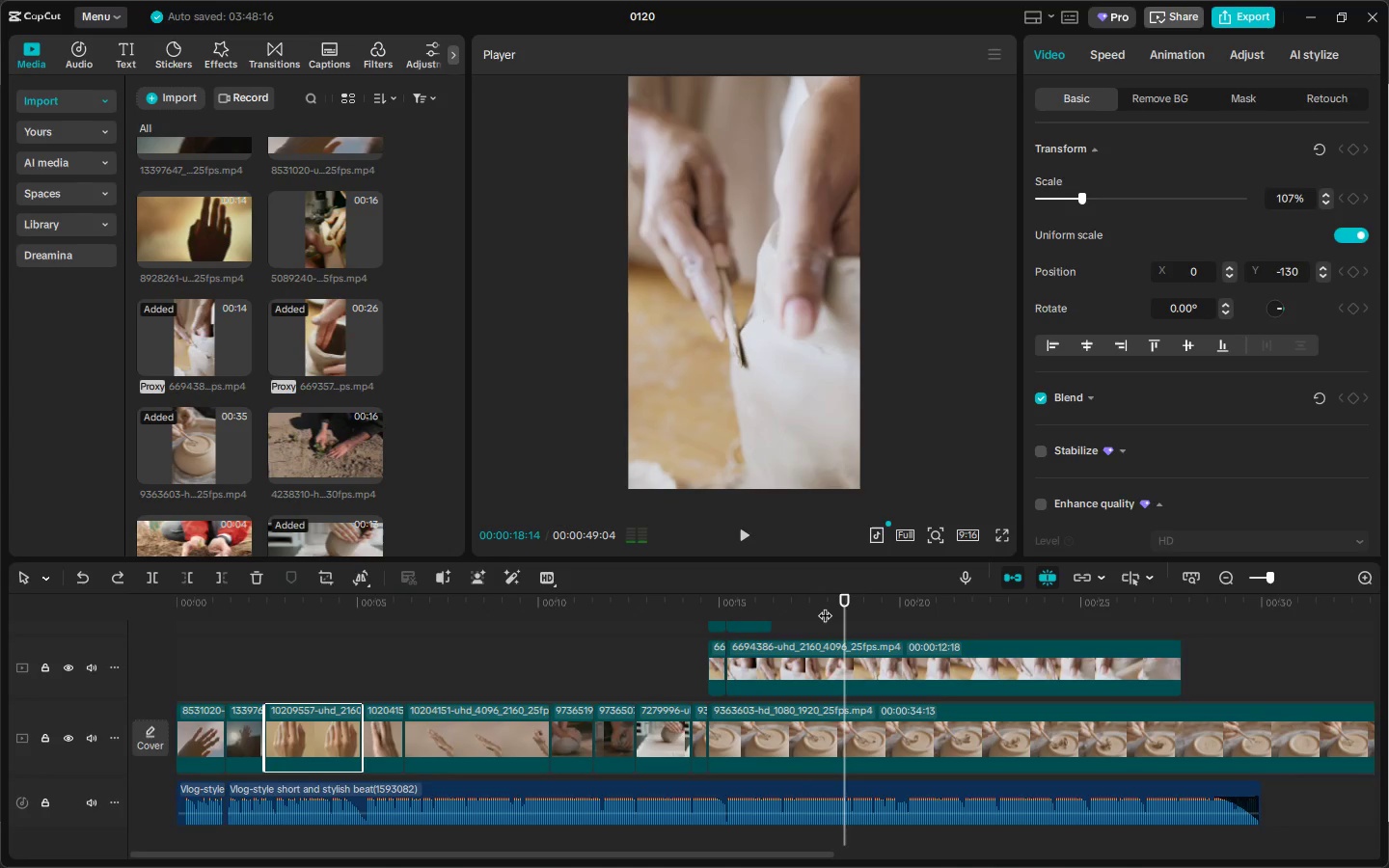 
key(Space)
 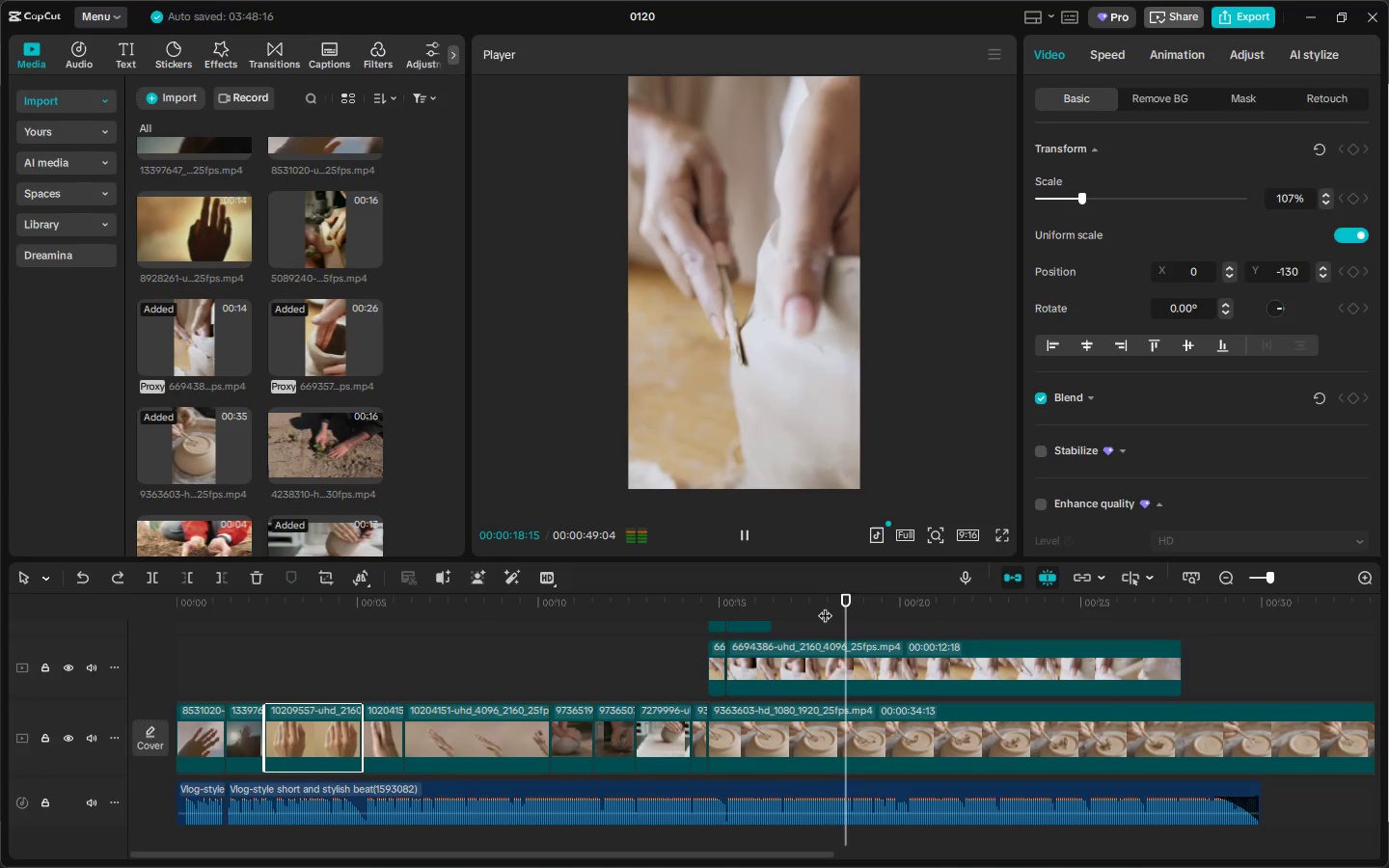 
key(Space)
 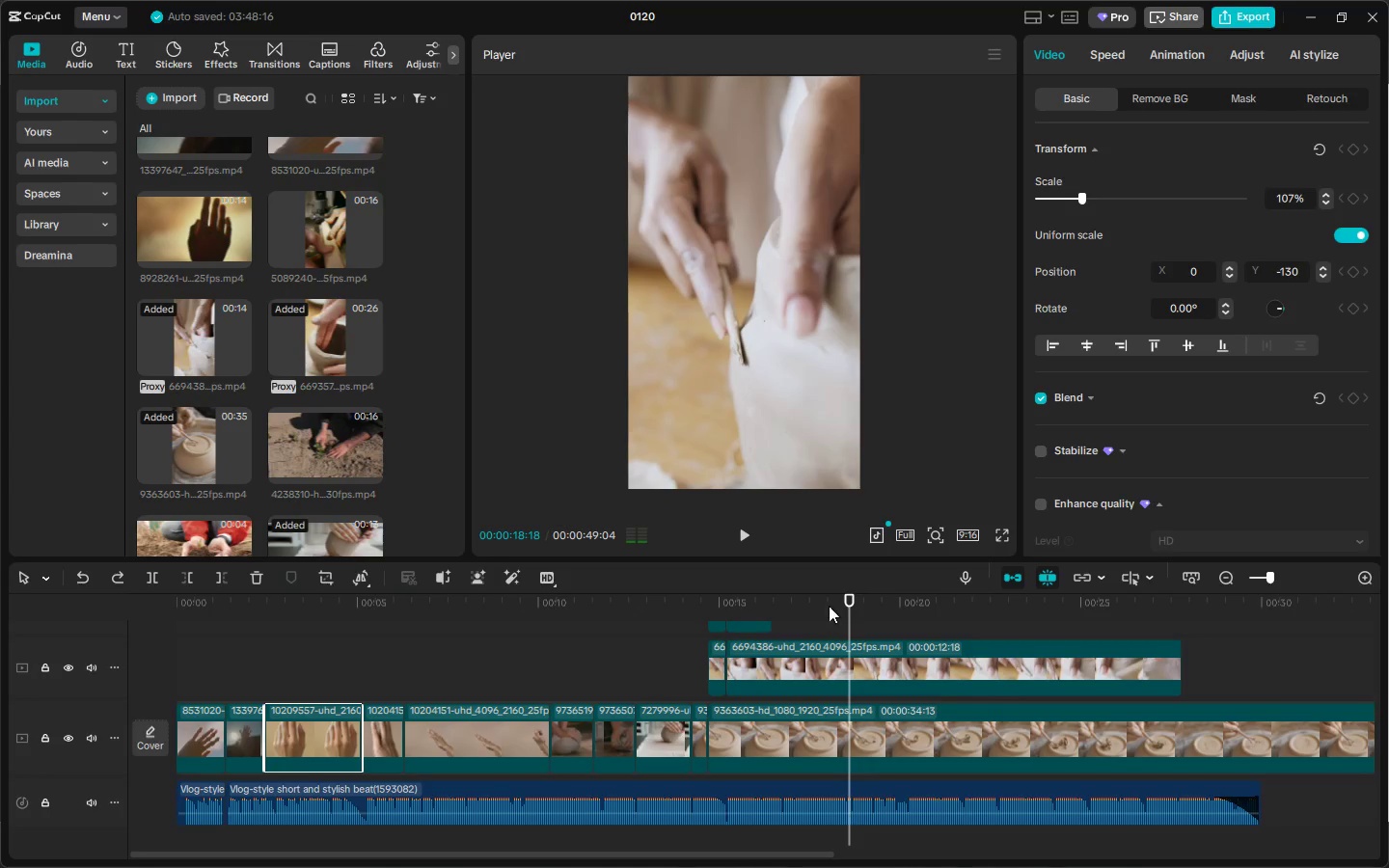 
key(Space)
 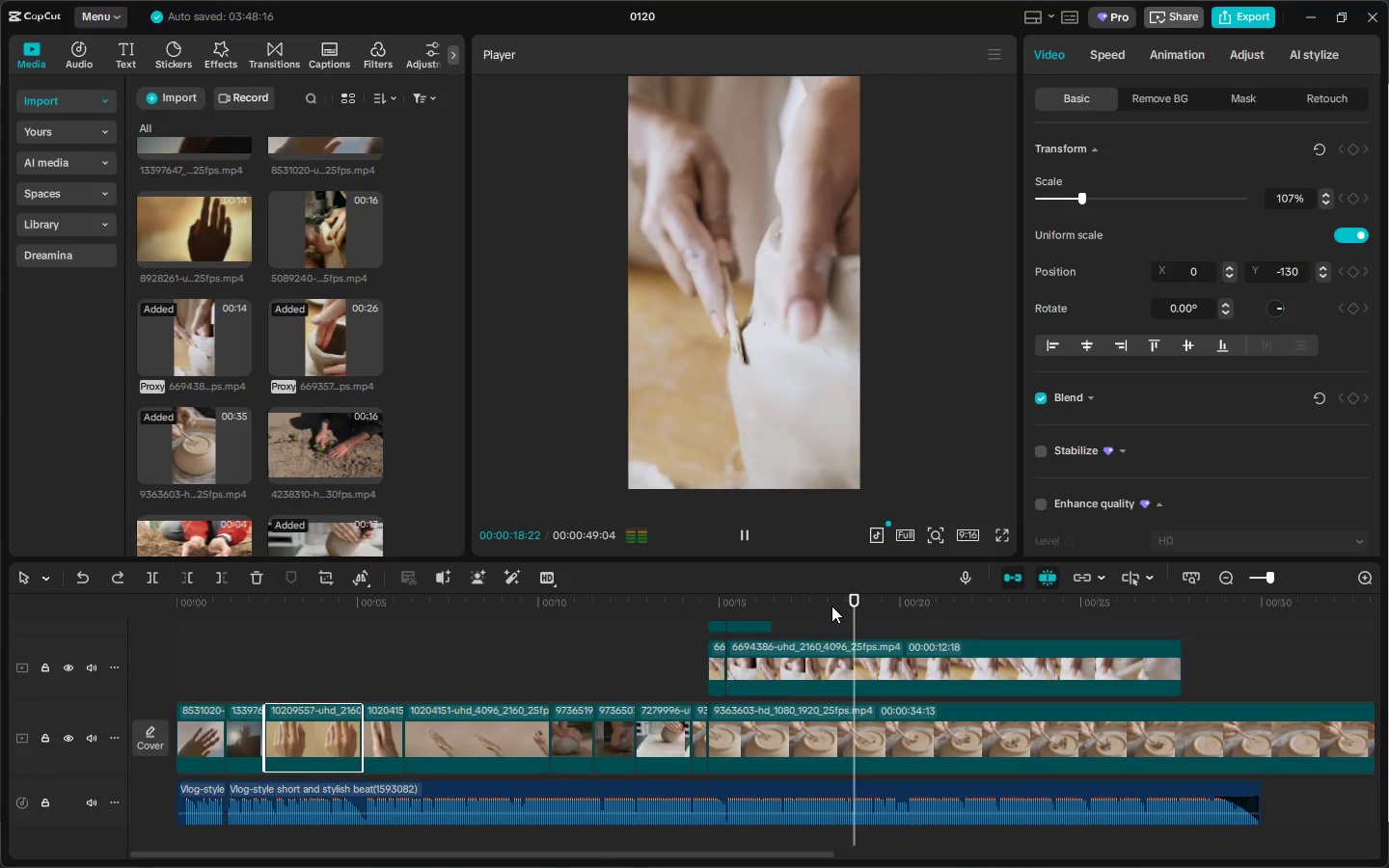 
key(Space)
 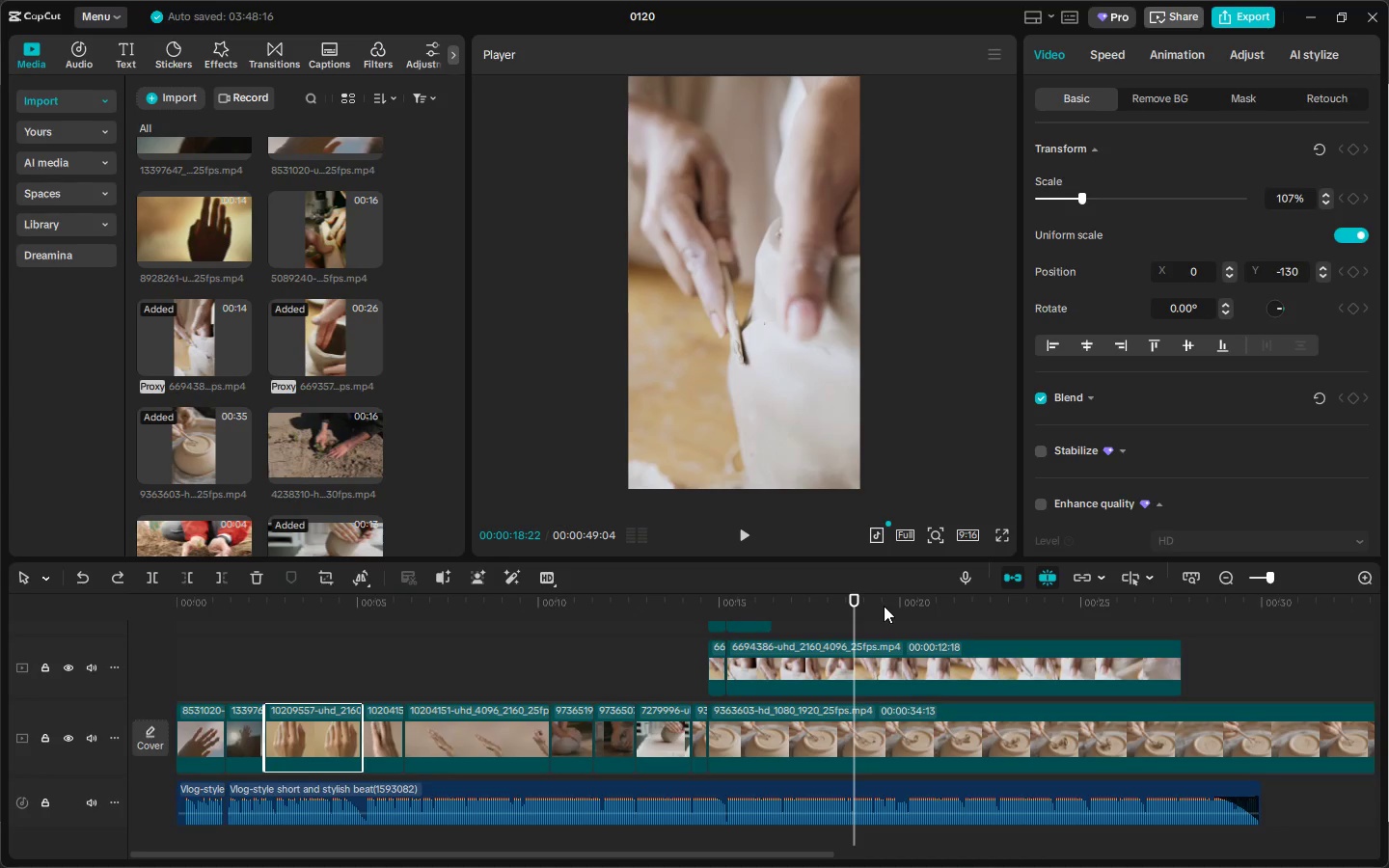 
key(Space)
 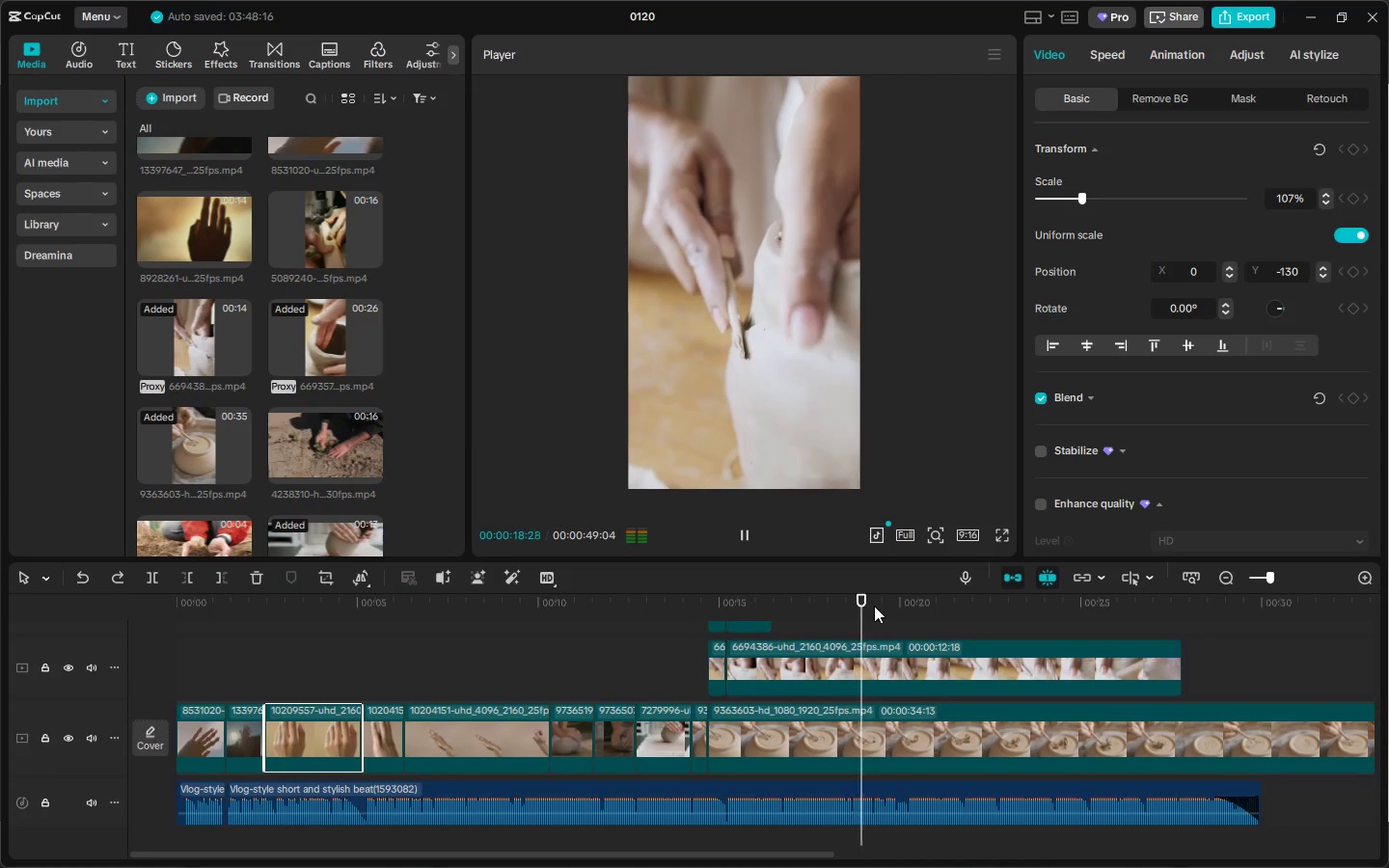 
key(Space)
 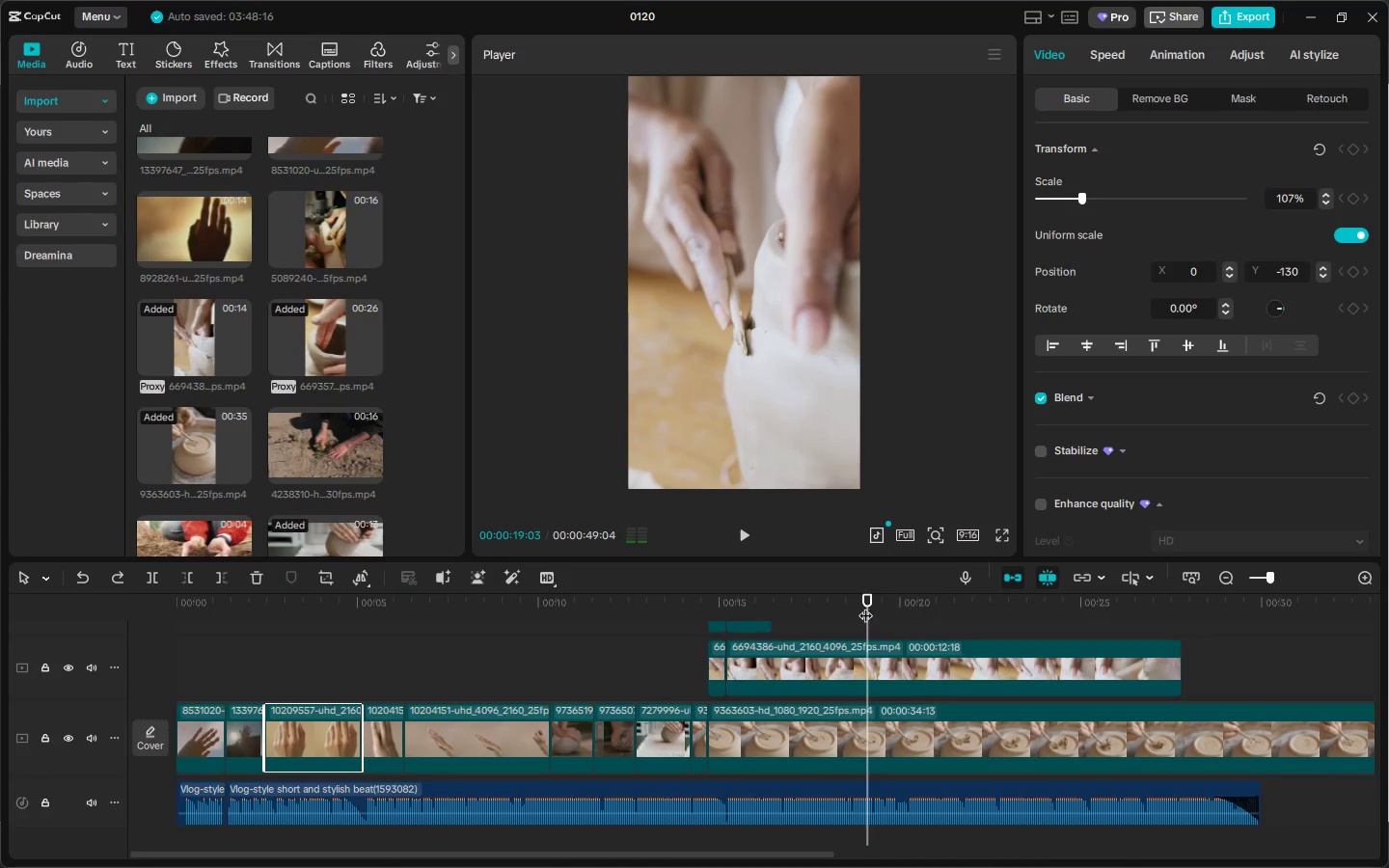 
left_click_drag(start_coordinate=[863, 606], to_coordinate=[846, 608])
 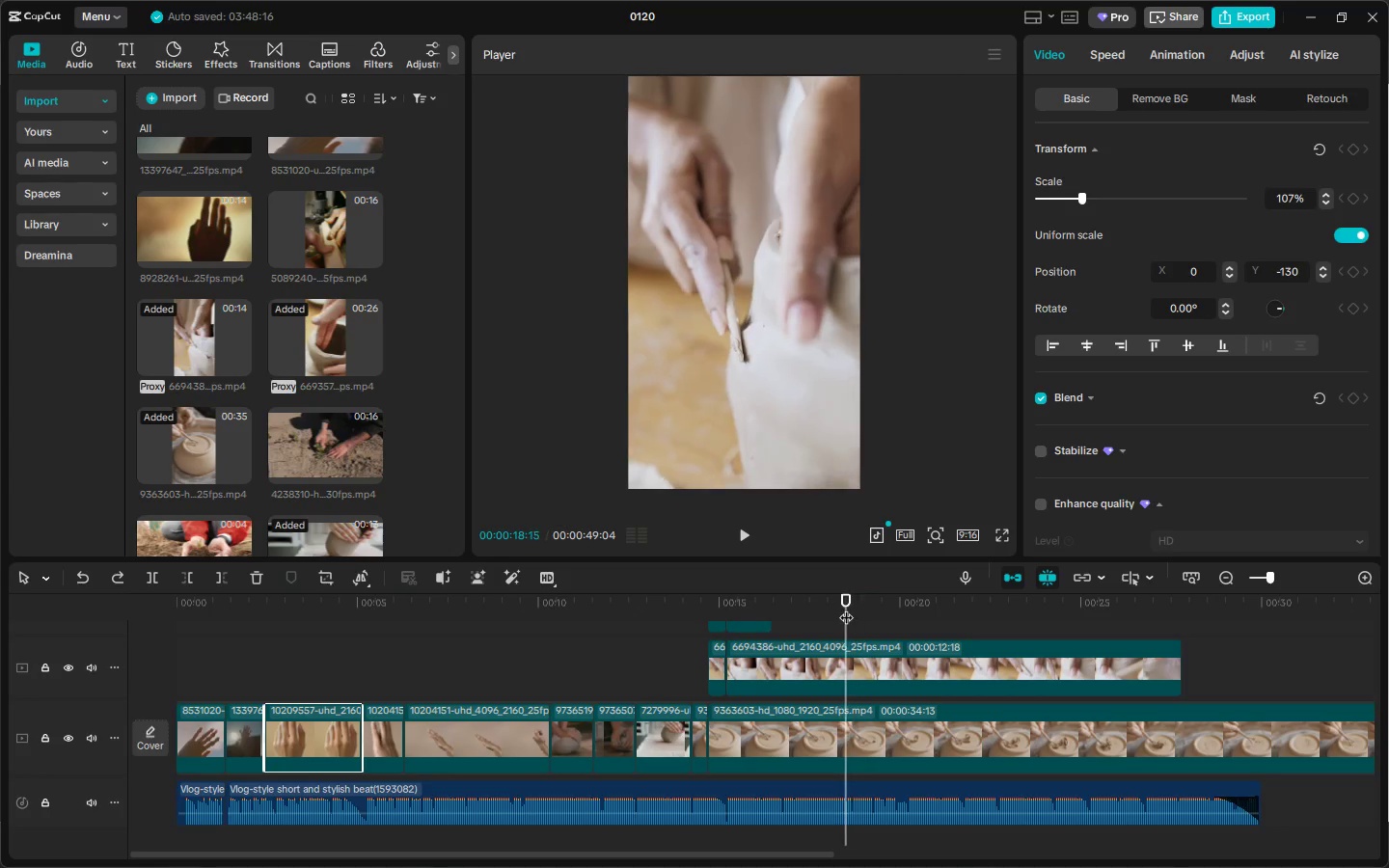 
key(Space)
 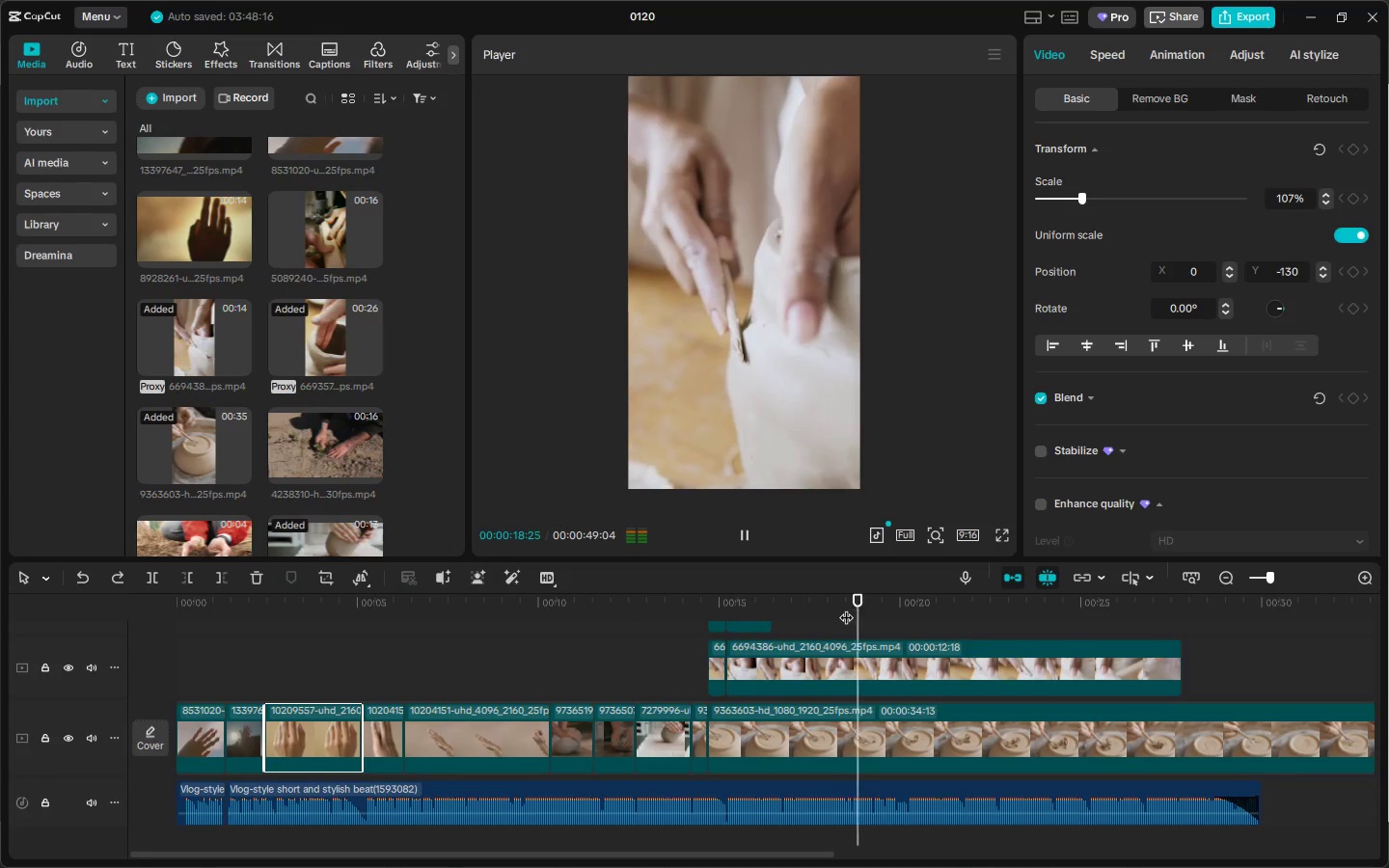 
key(Space)
 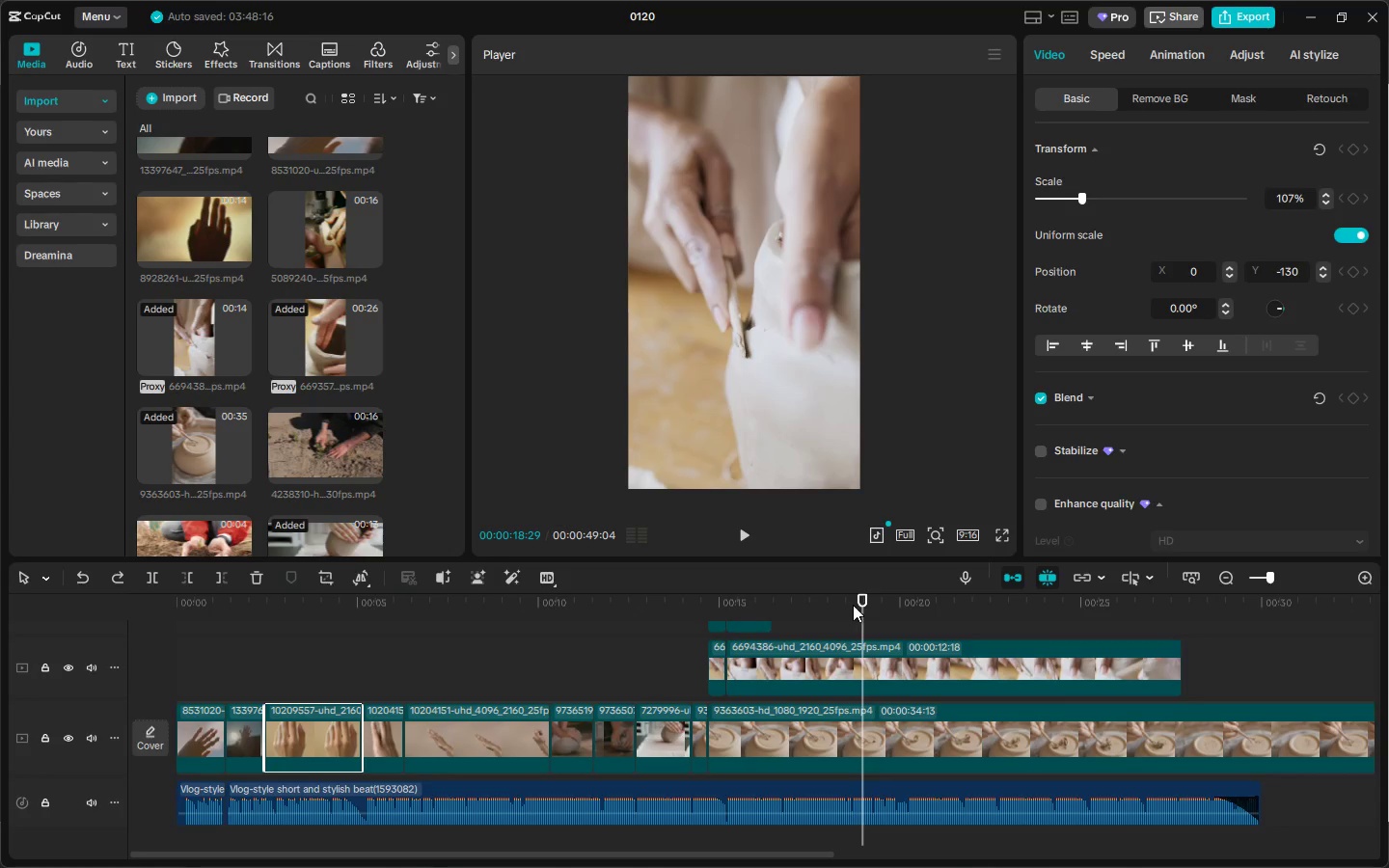 
left_click_drag(start_coordinate=[859, 605], to_coordinate=[841, 606])
 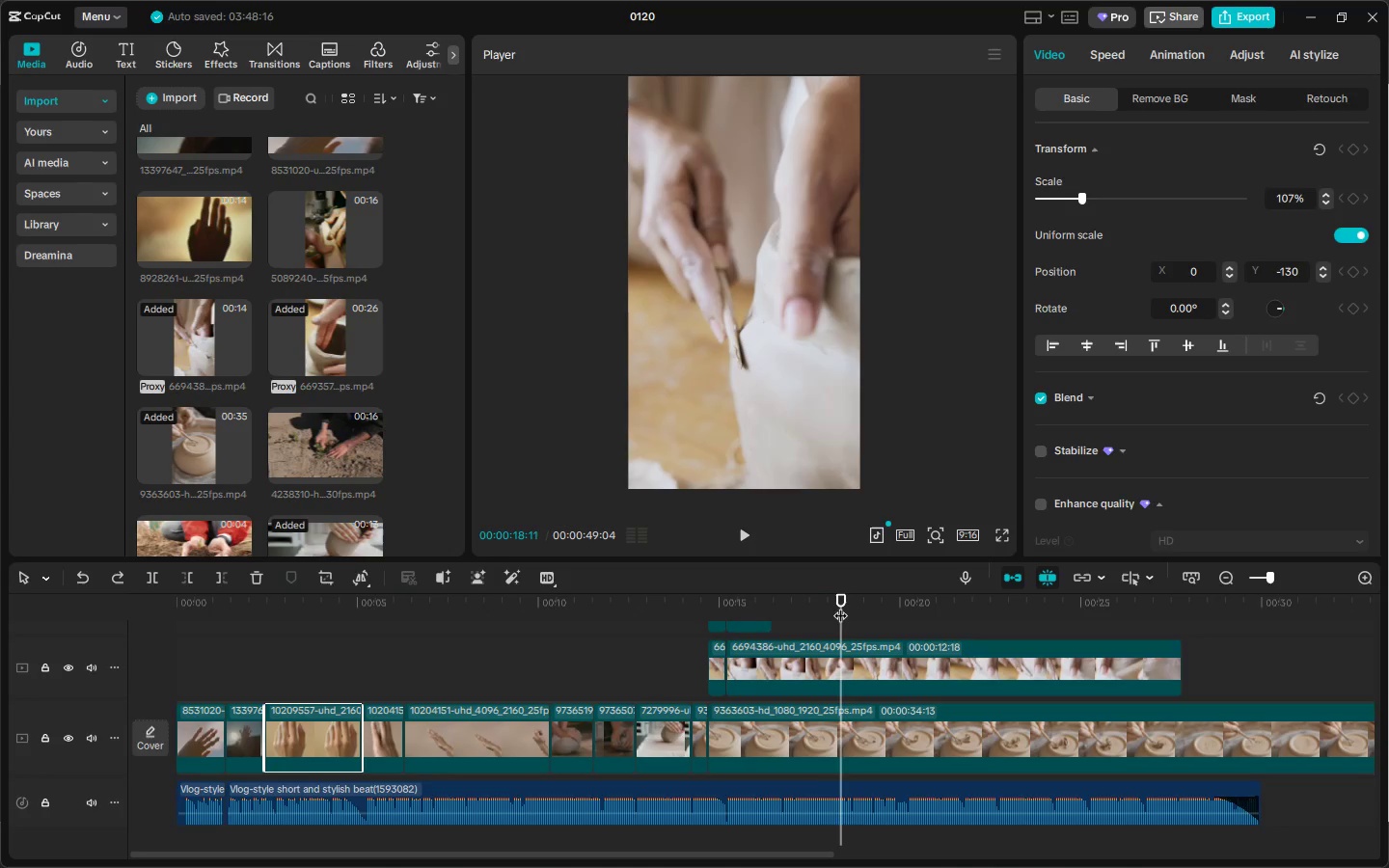 
key(Space)
 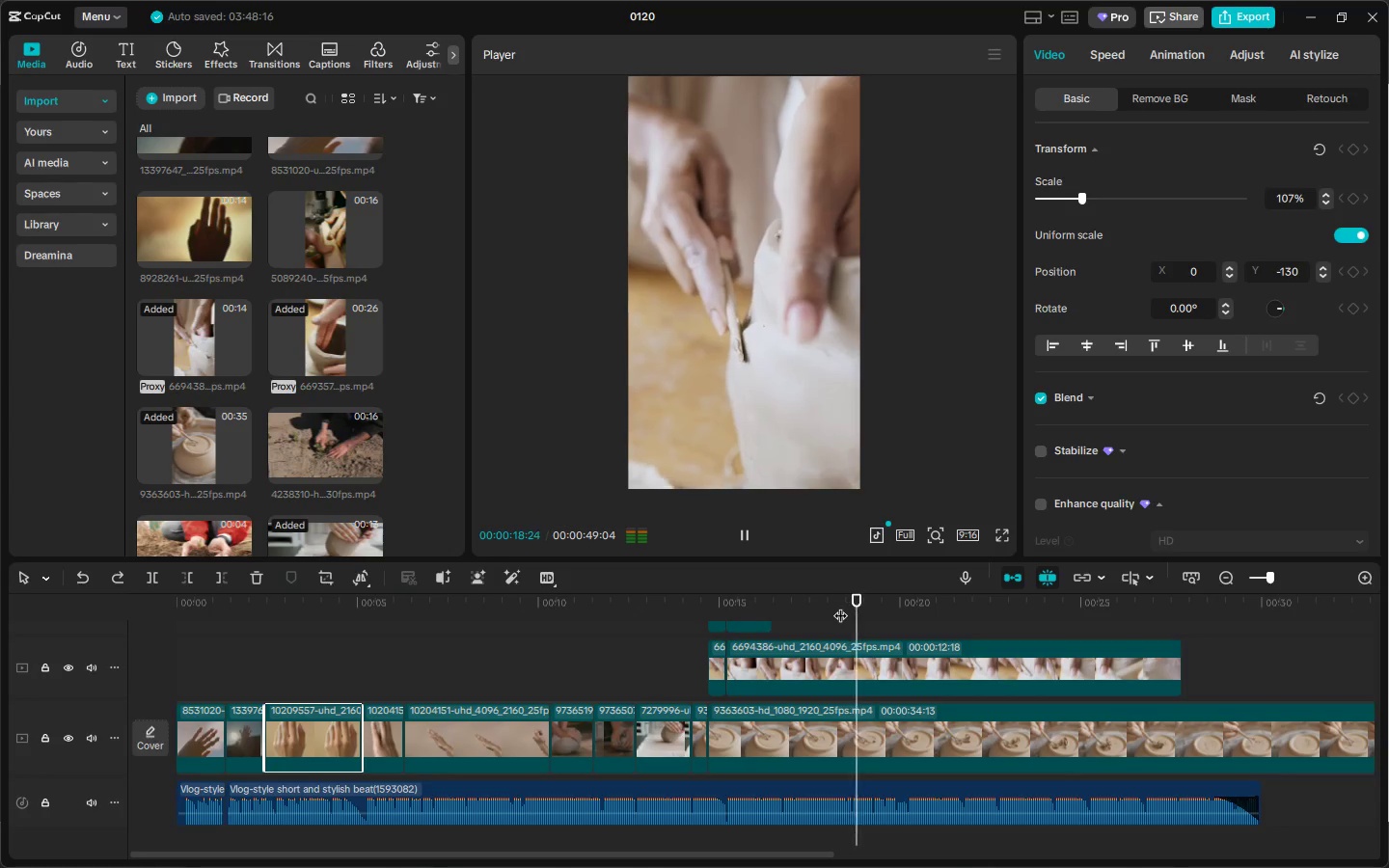 
key(Space)
 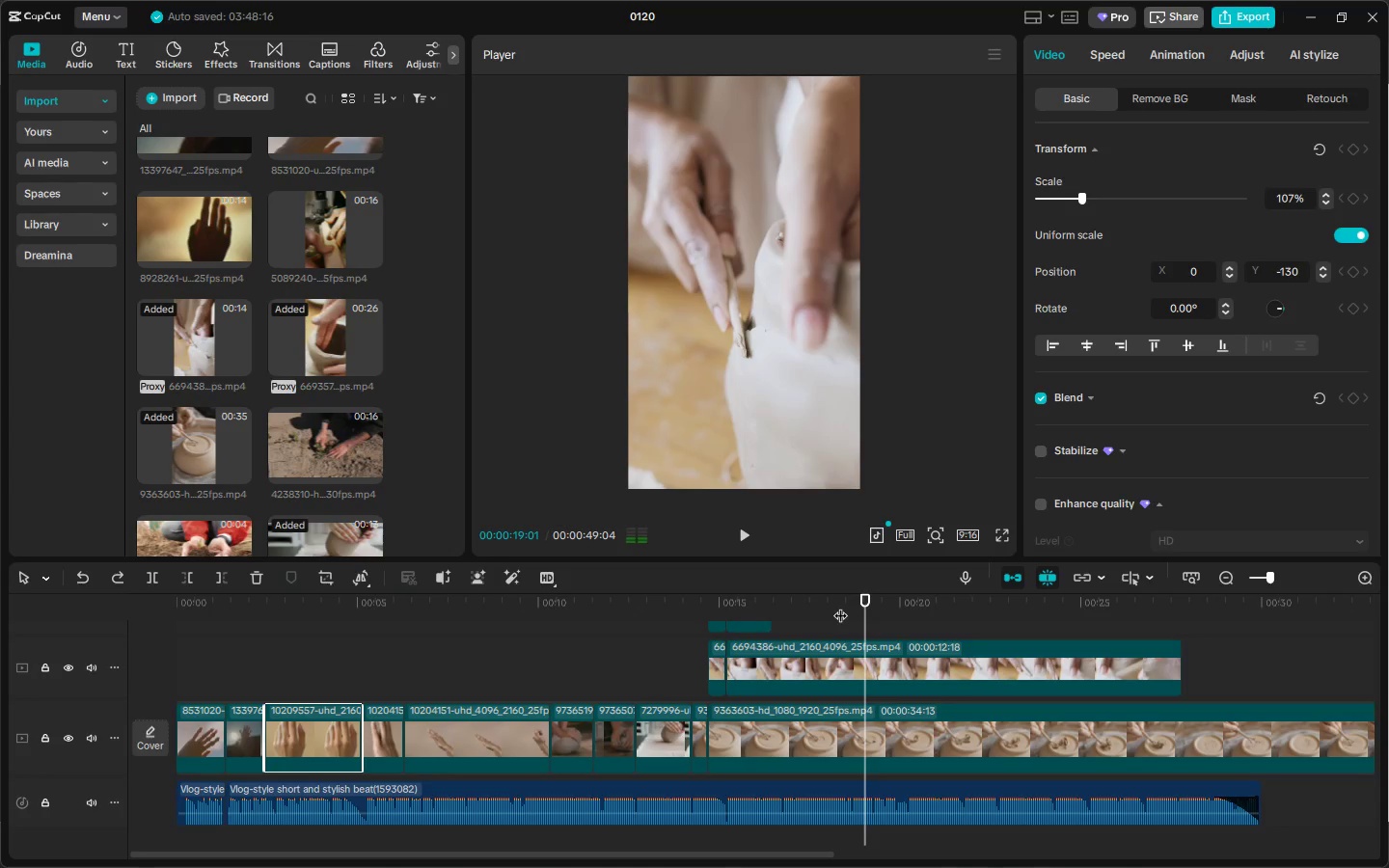 
left_click([842, 606])
 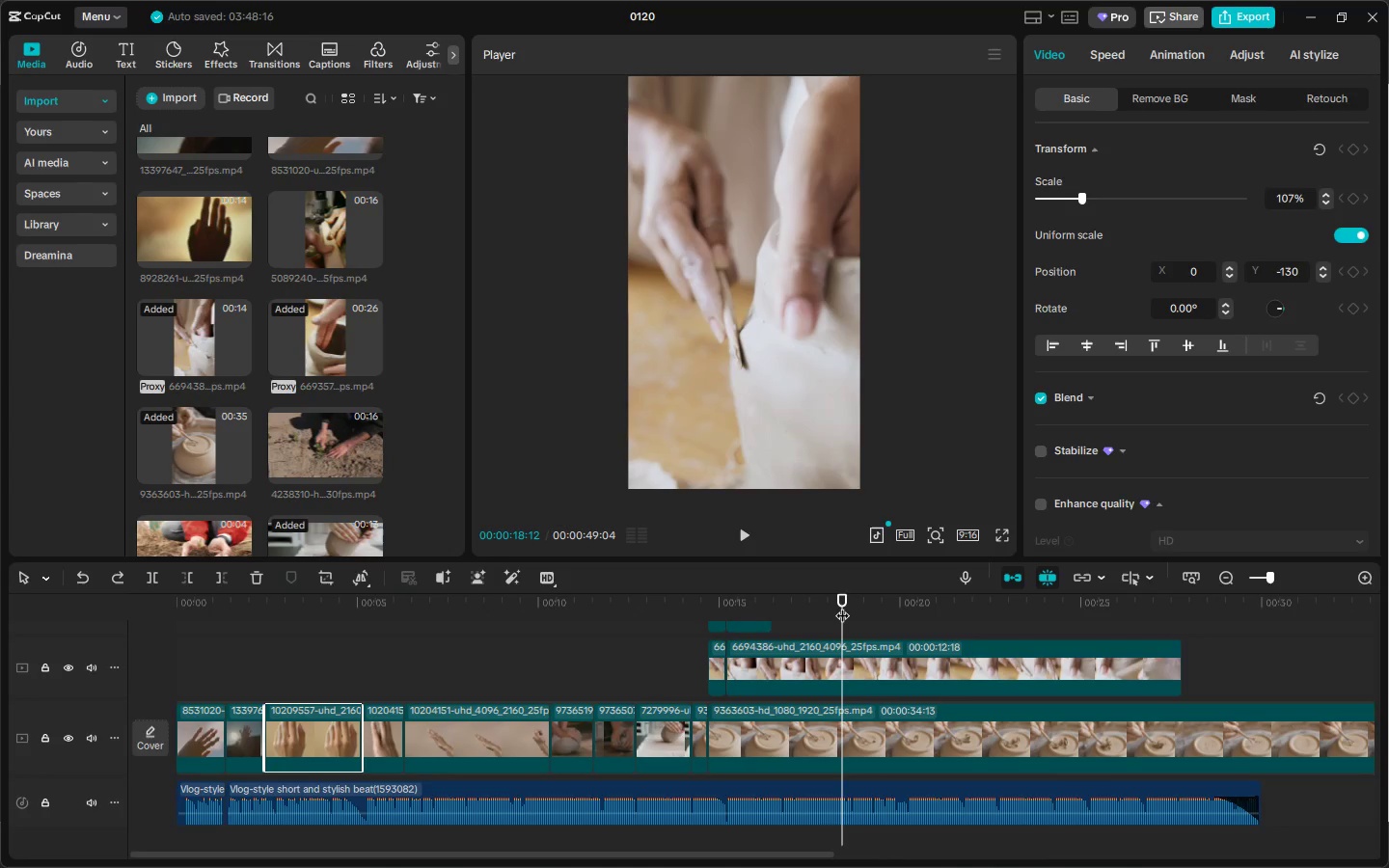 
key(Space)
 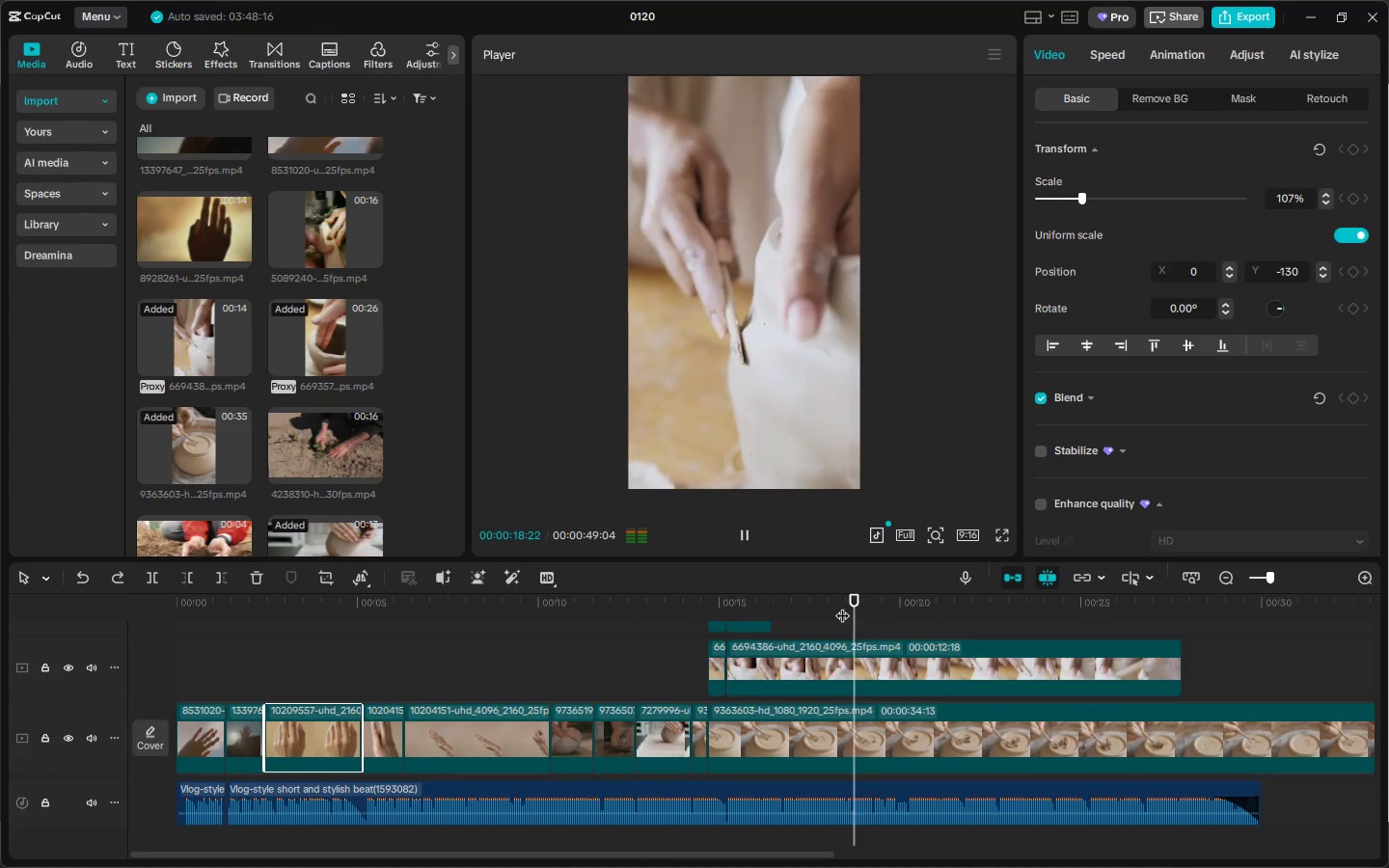 
key(Space)
 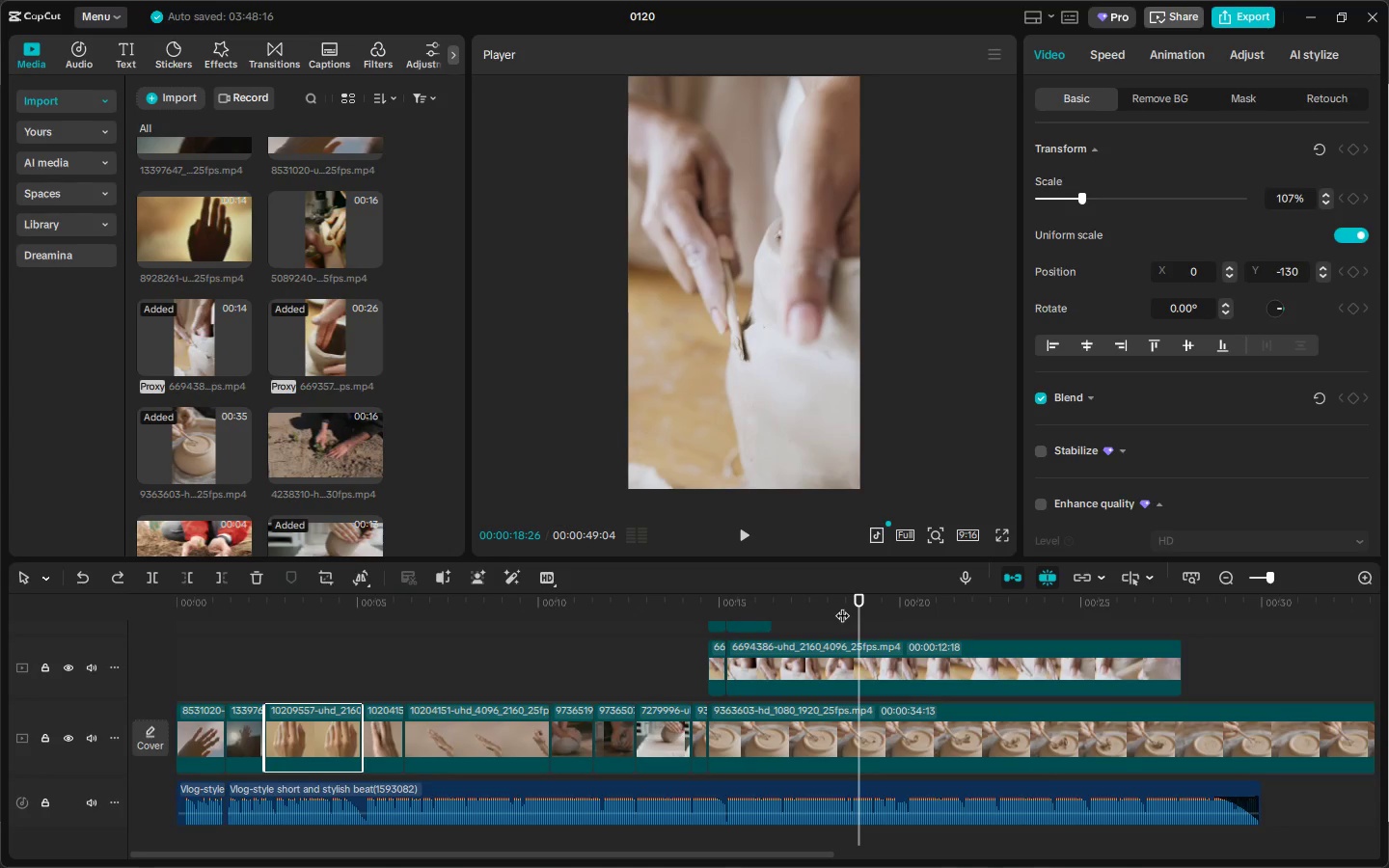 
key(Space)
 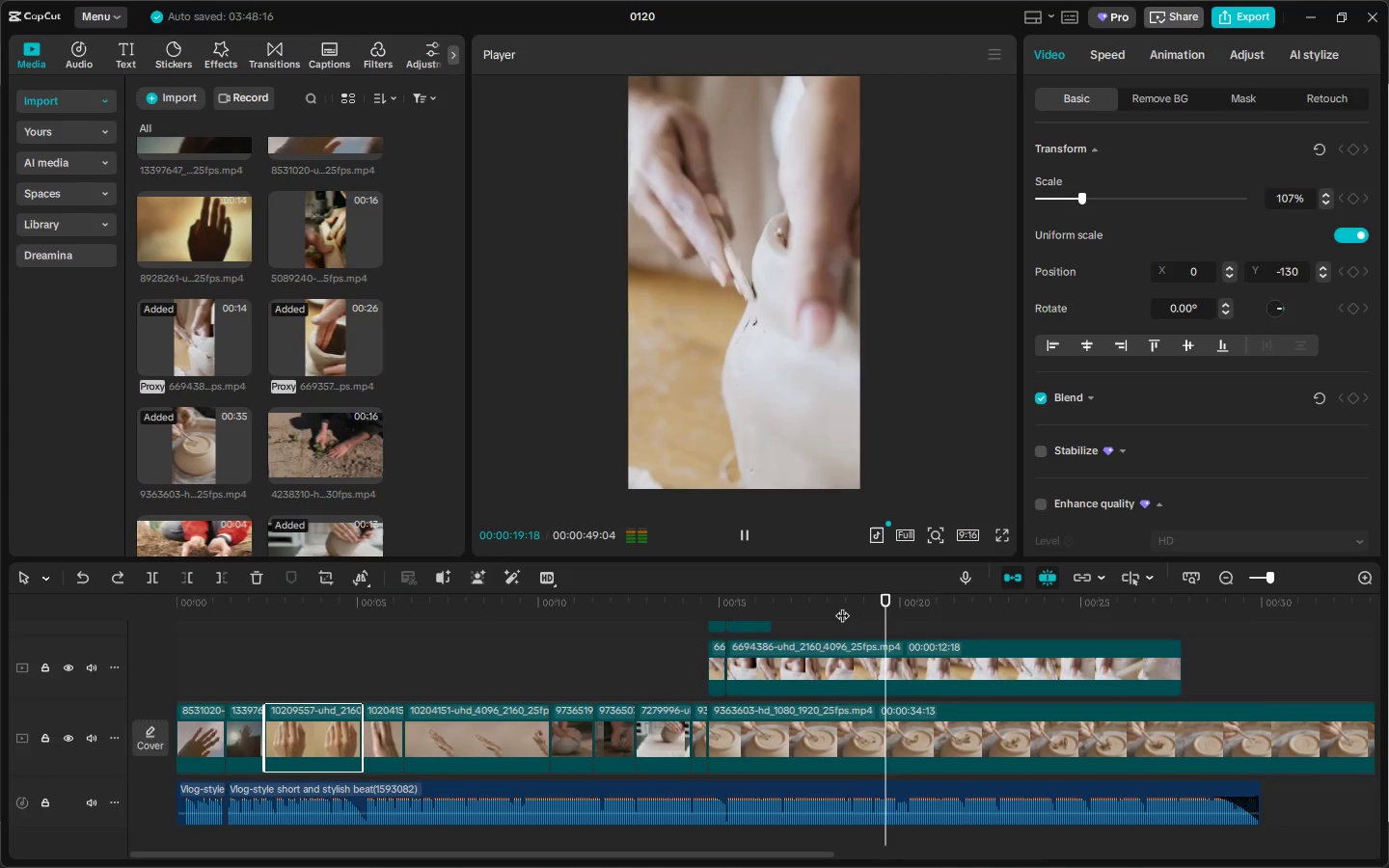 
left_click_drag(start_coordinate=[867, 605], to_coordinate=[849, 605])
 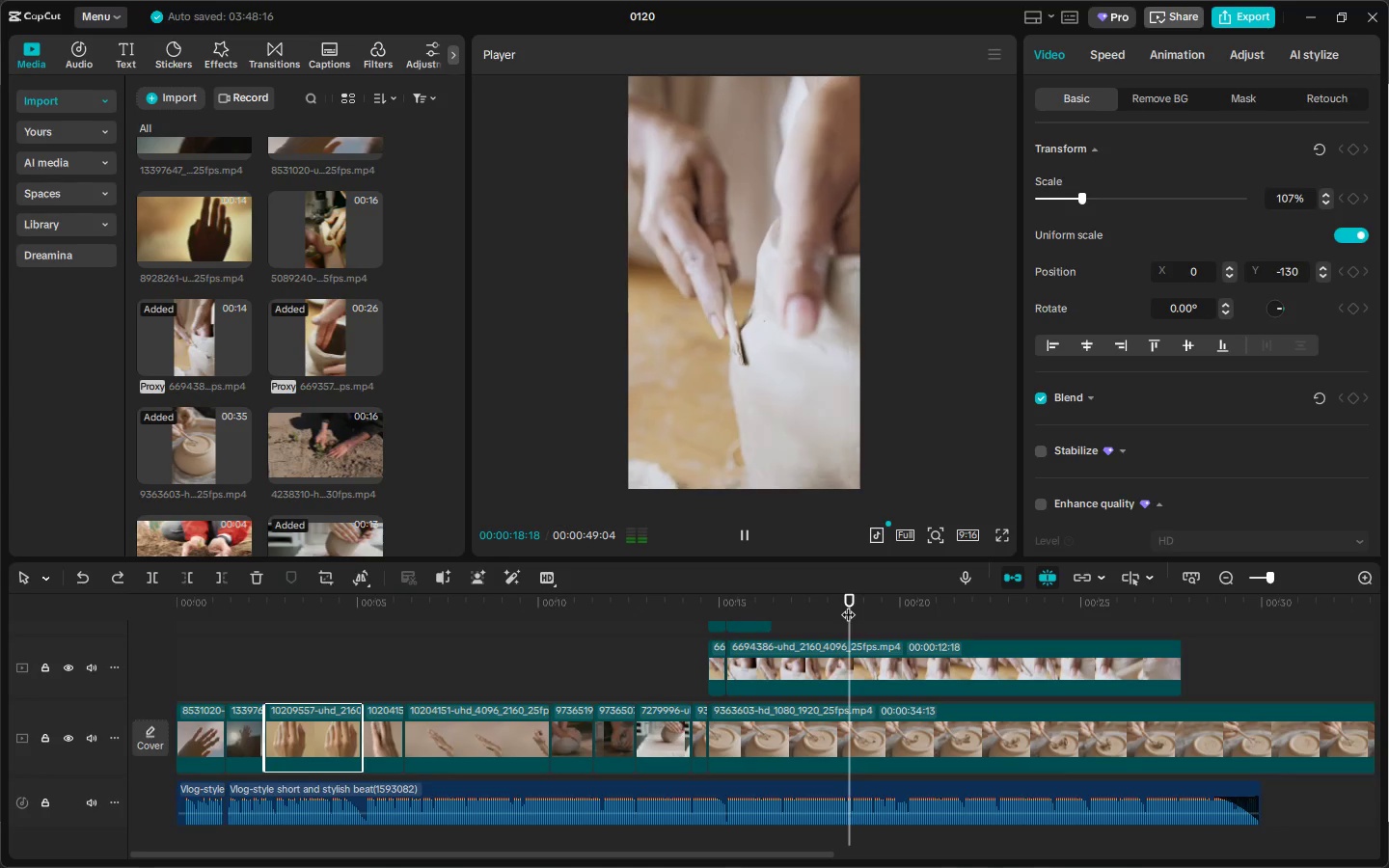 
key(Space)
 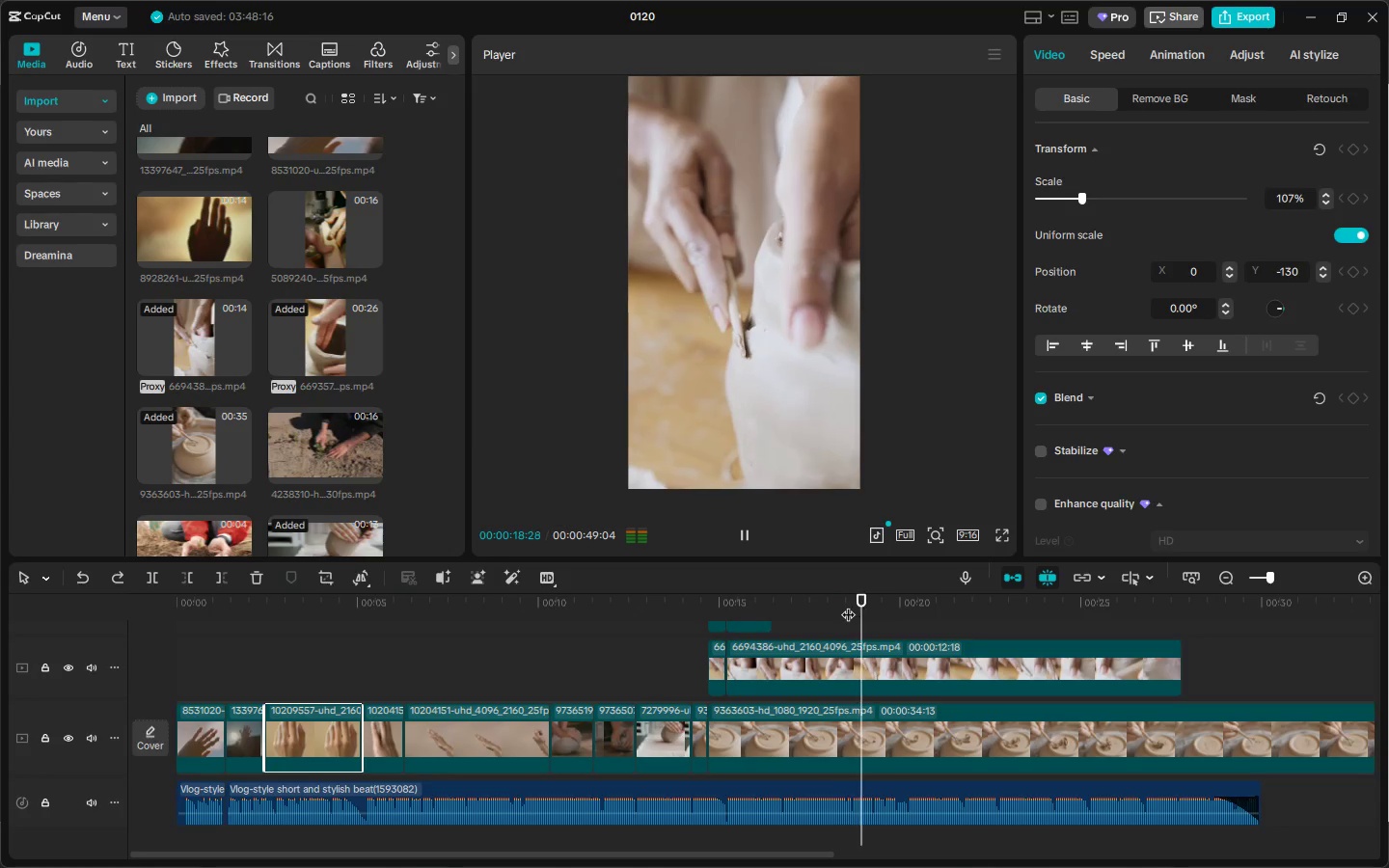 
key(Space)
 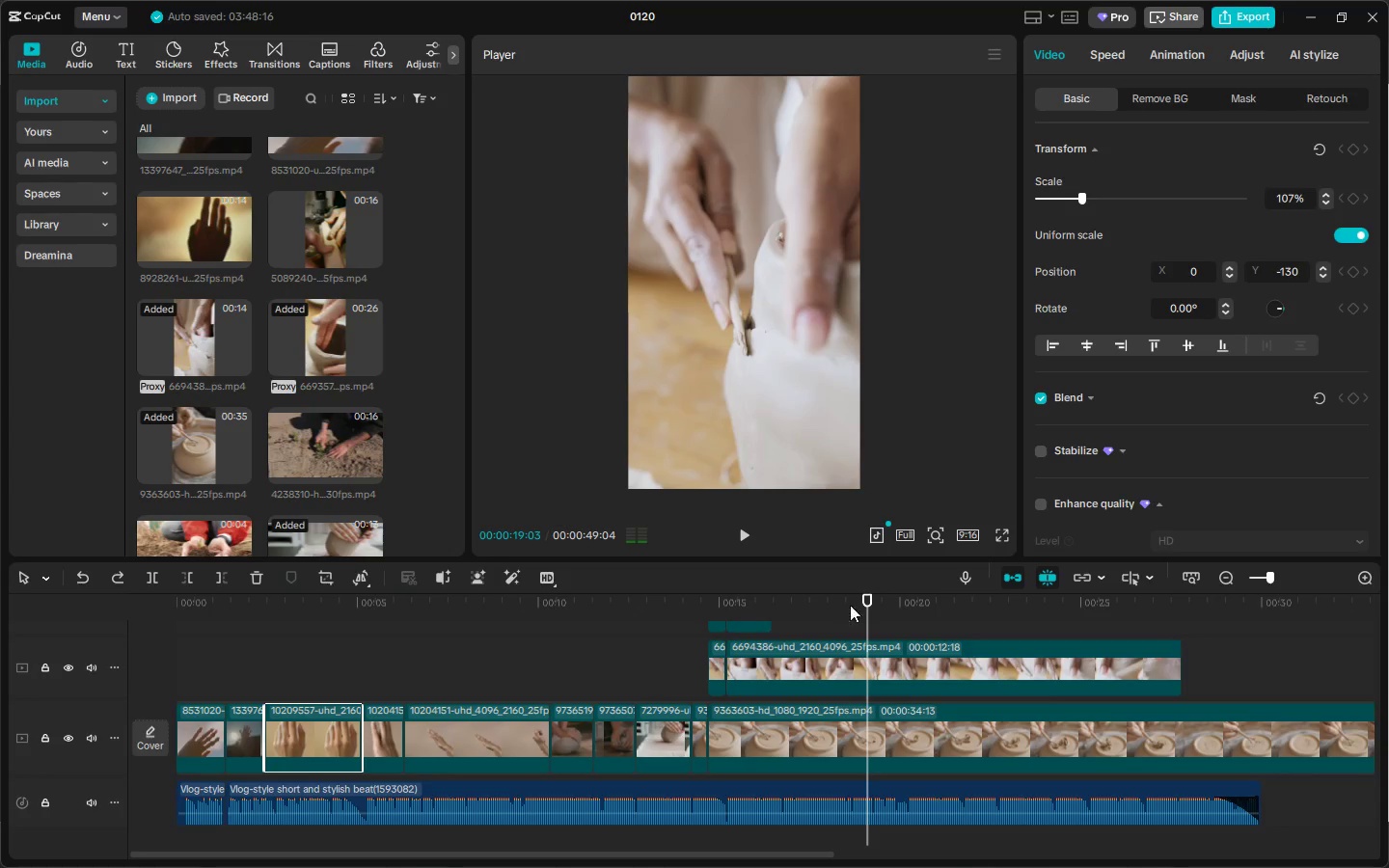 
hold_key(key=ControlLeft, duration=0.33)
left_click([910, 654])
 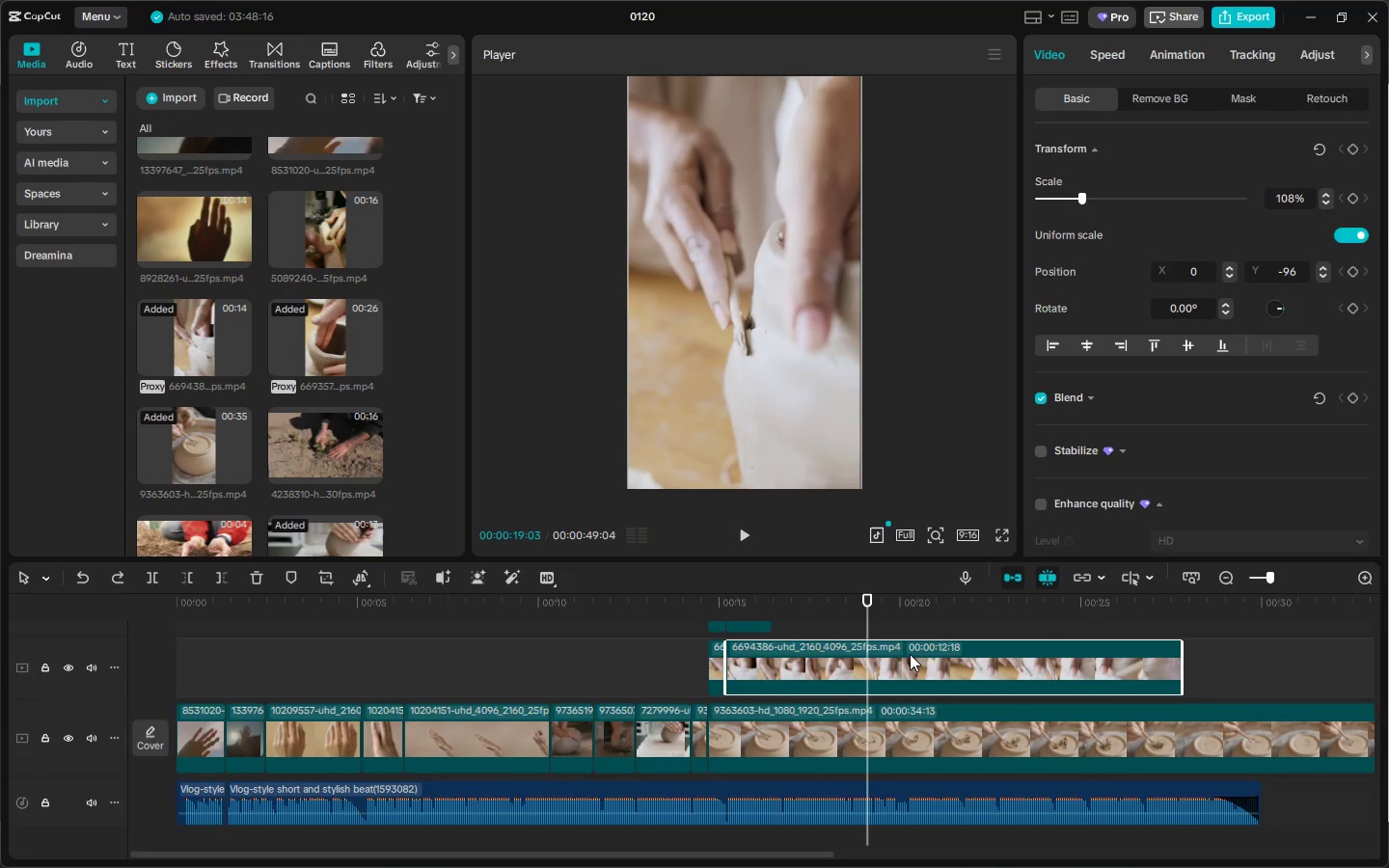 
key(Control+B)
 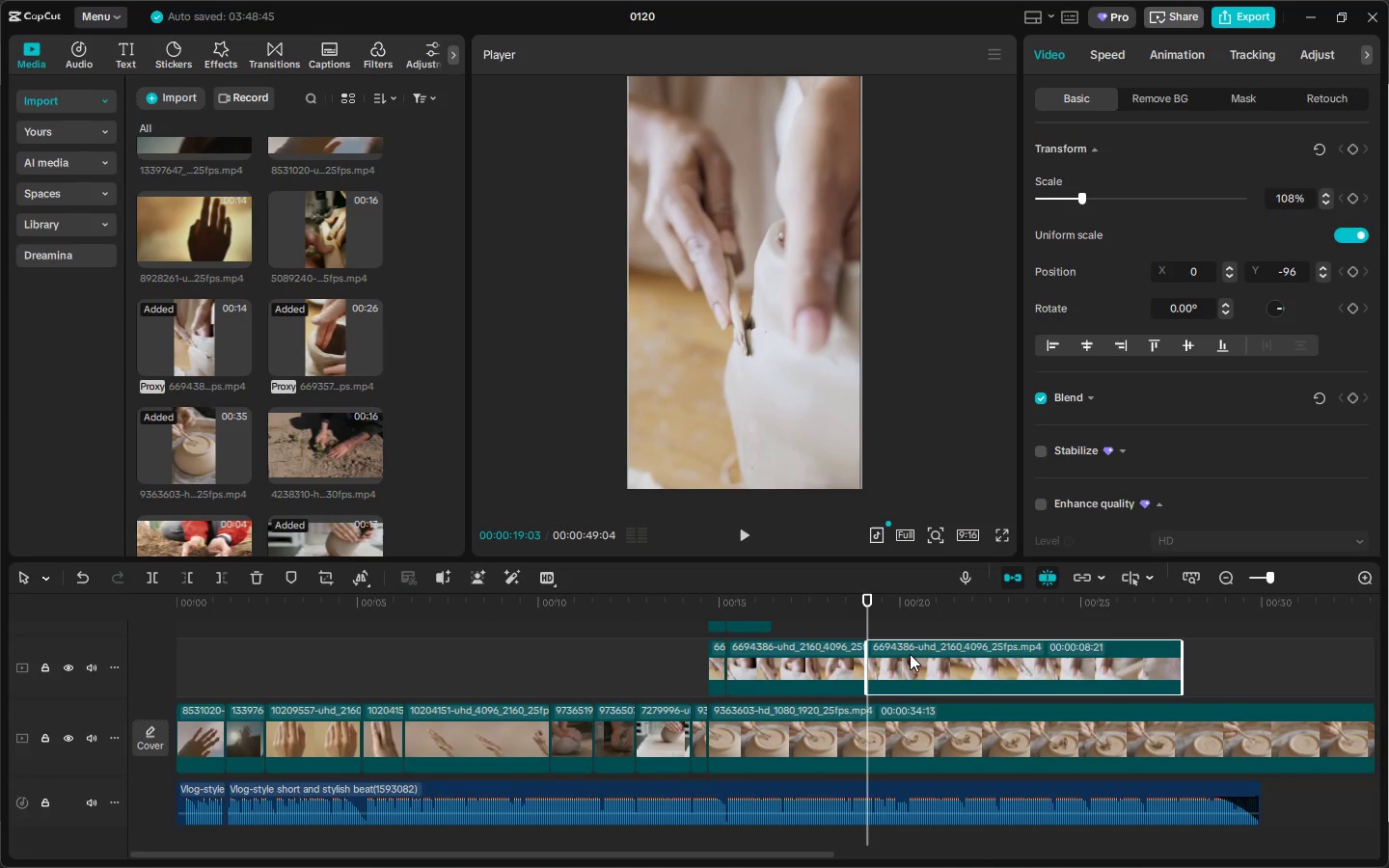 
left_click([910, 654])
 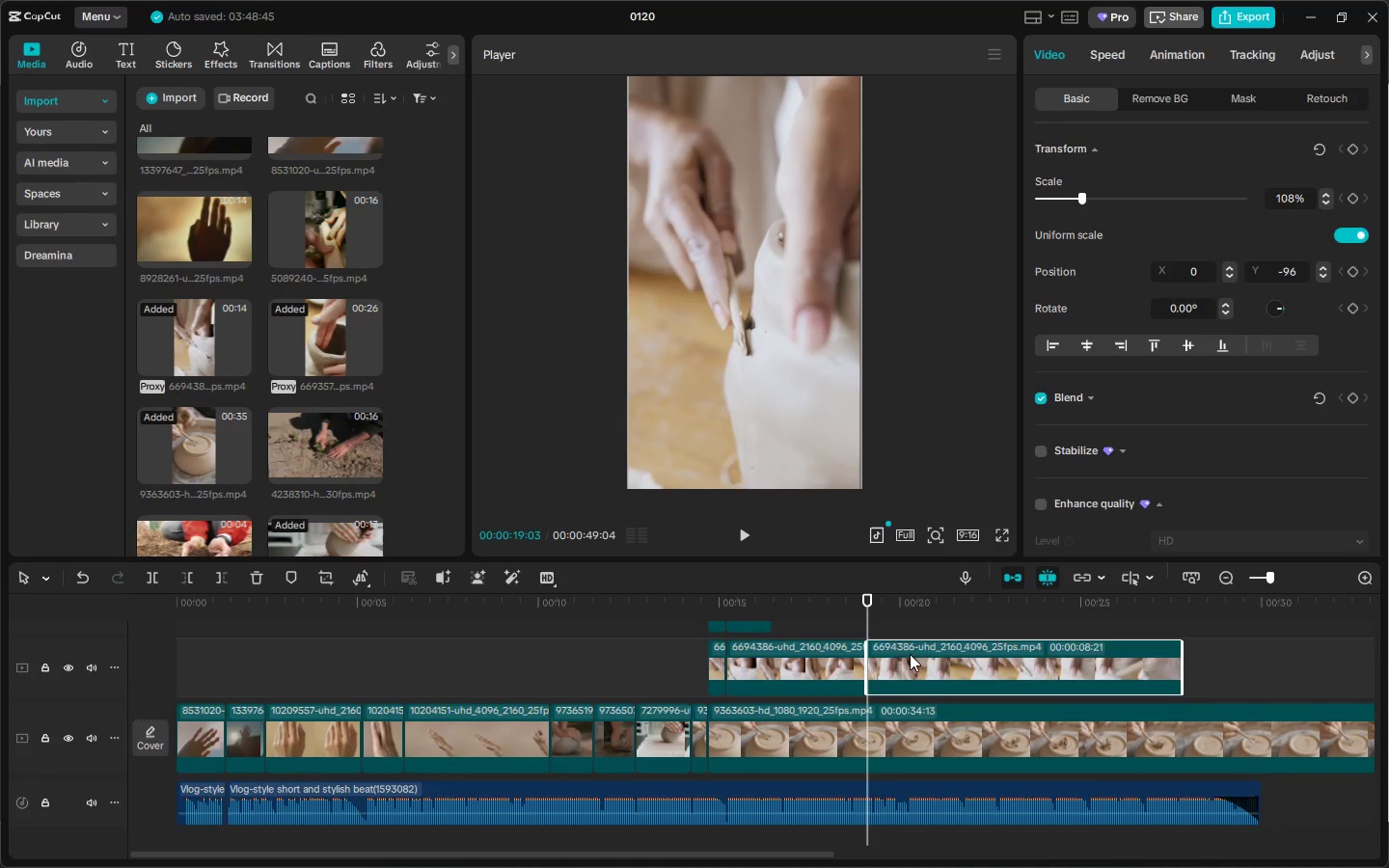 
key(Delete)
 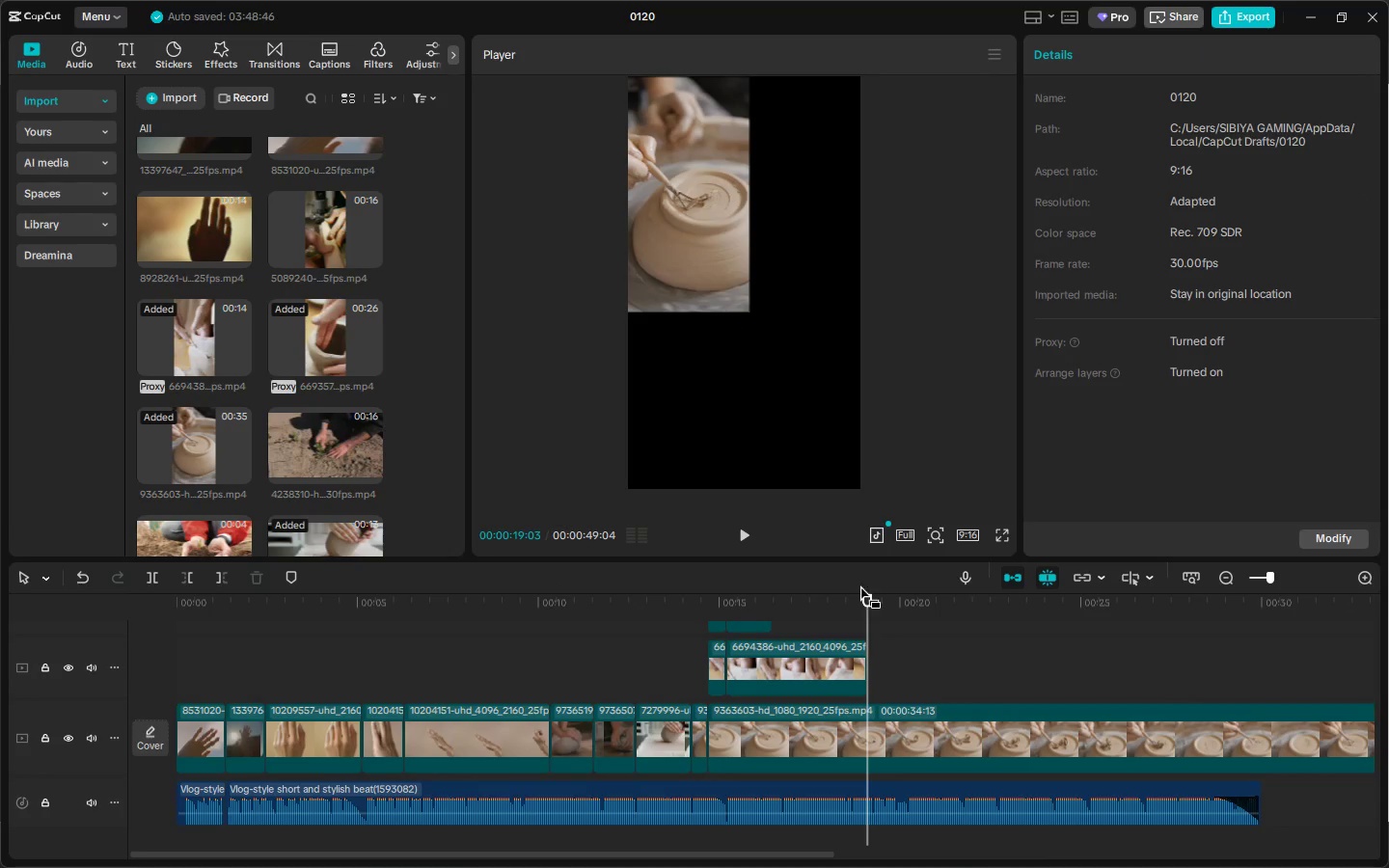 
left_click([843, 734])
 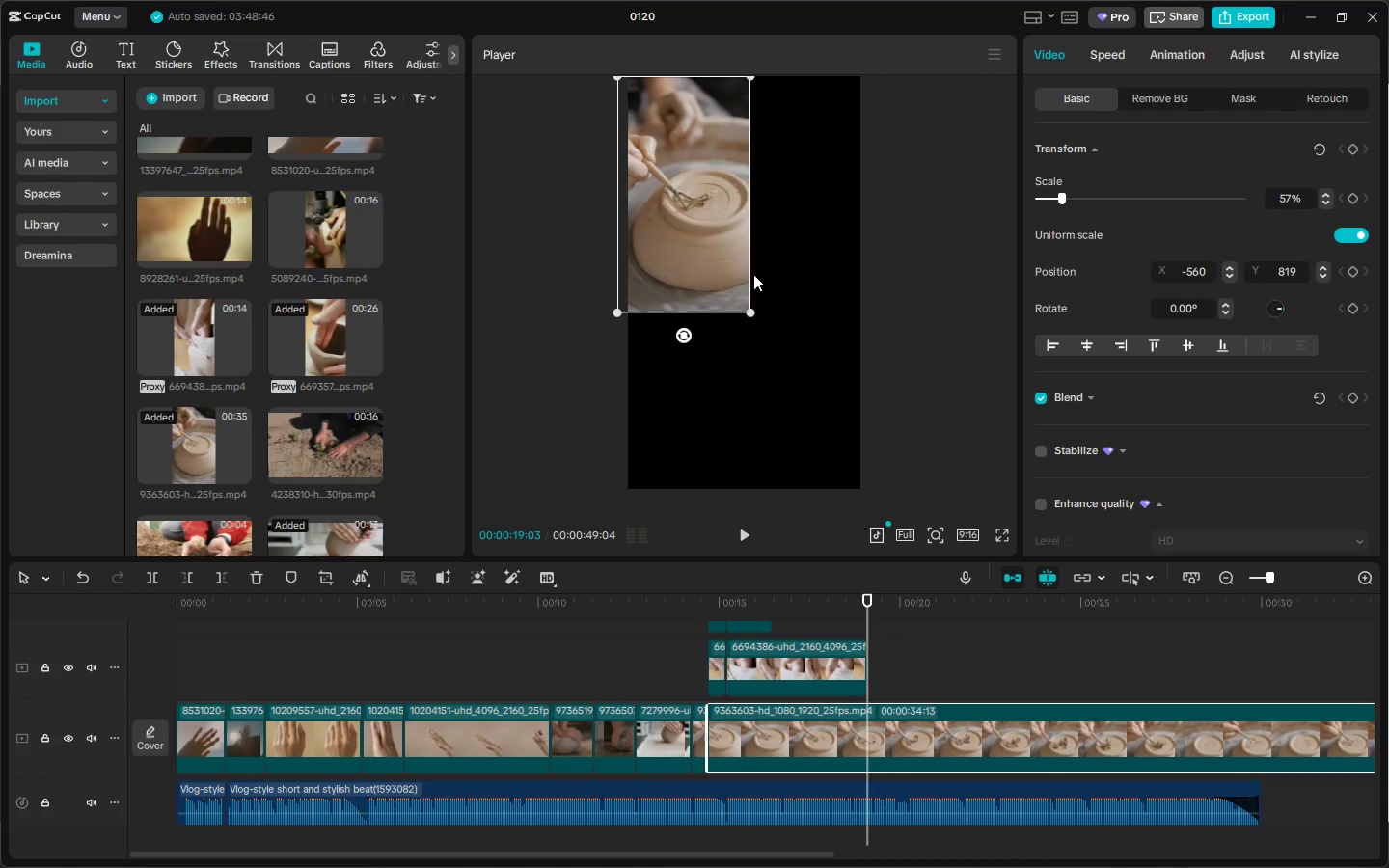 
left_click_drag(start_coordinate=[732, 263], to_coordinate=[745, 261])
 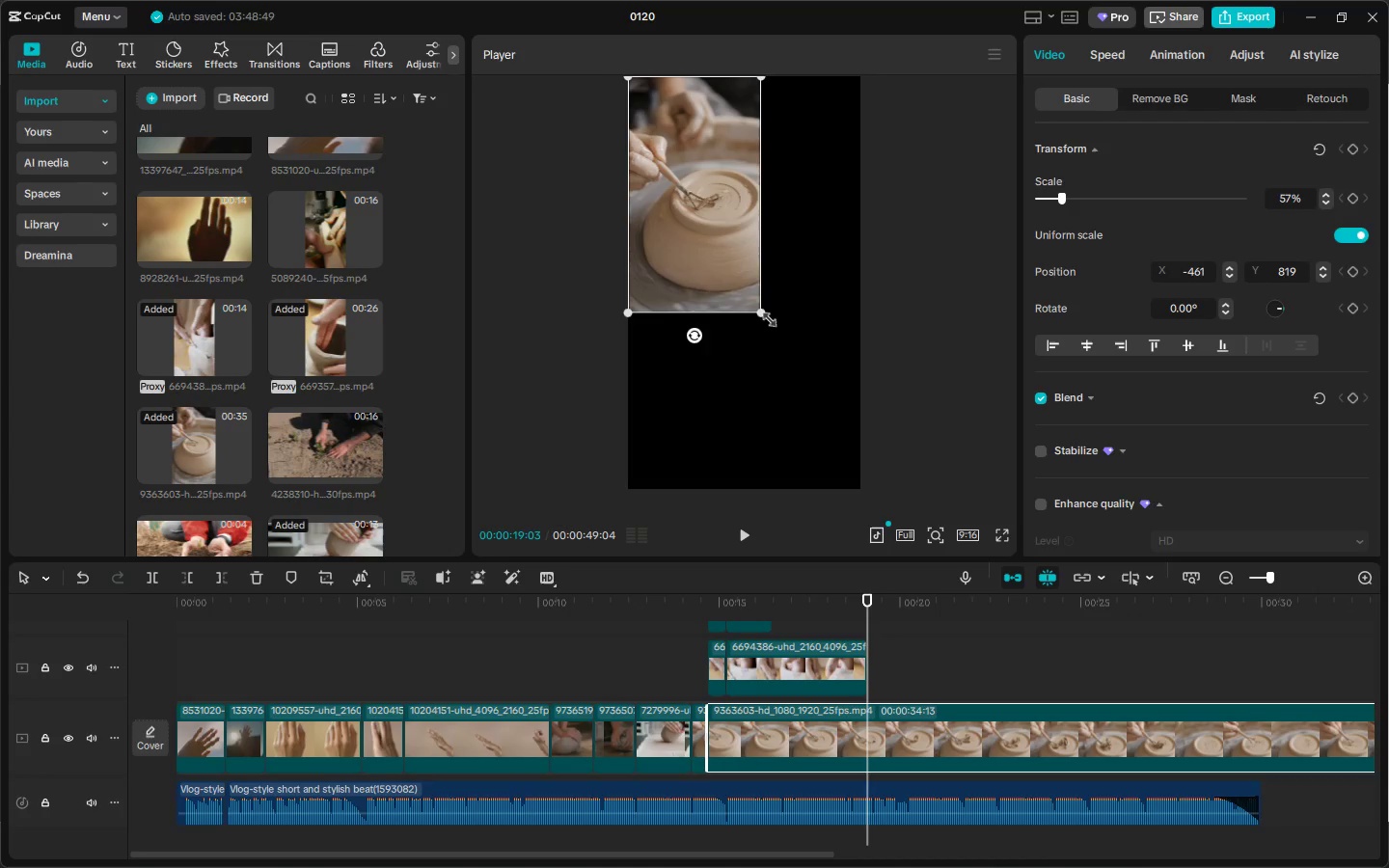 
left_click_drag(start_coordinate=[762, 315], to_coordinate=[963, 556])
 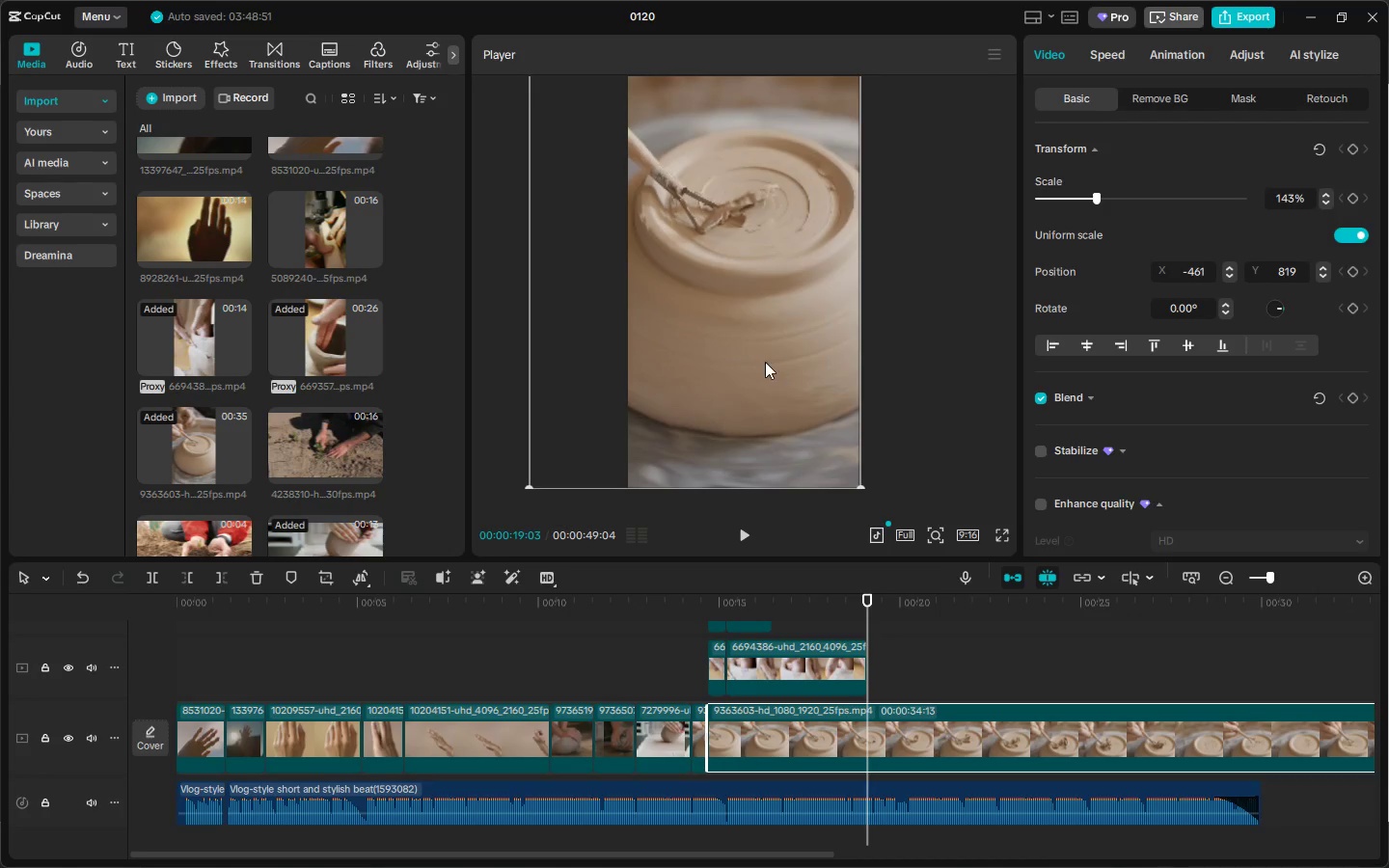 
left_click_drag(start_coordinate=[765, 362], to_coordinate=[827, 362])
 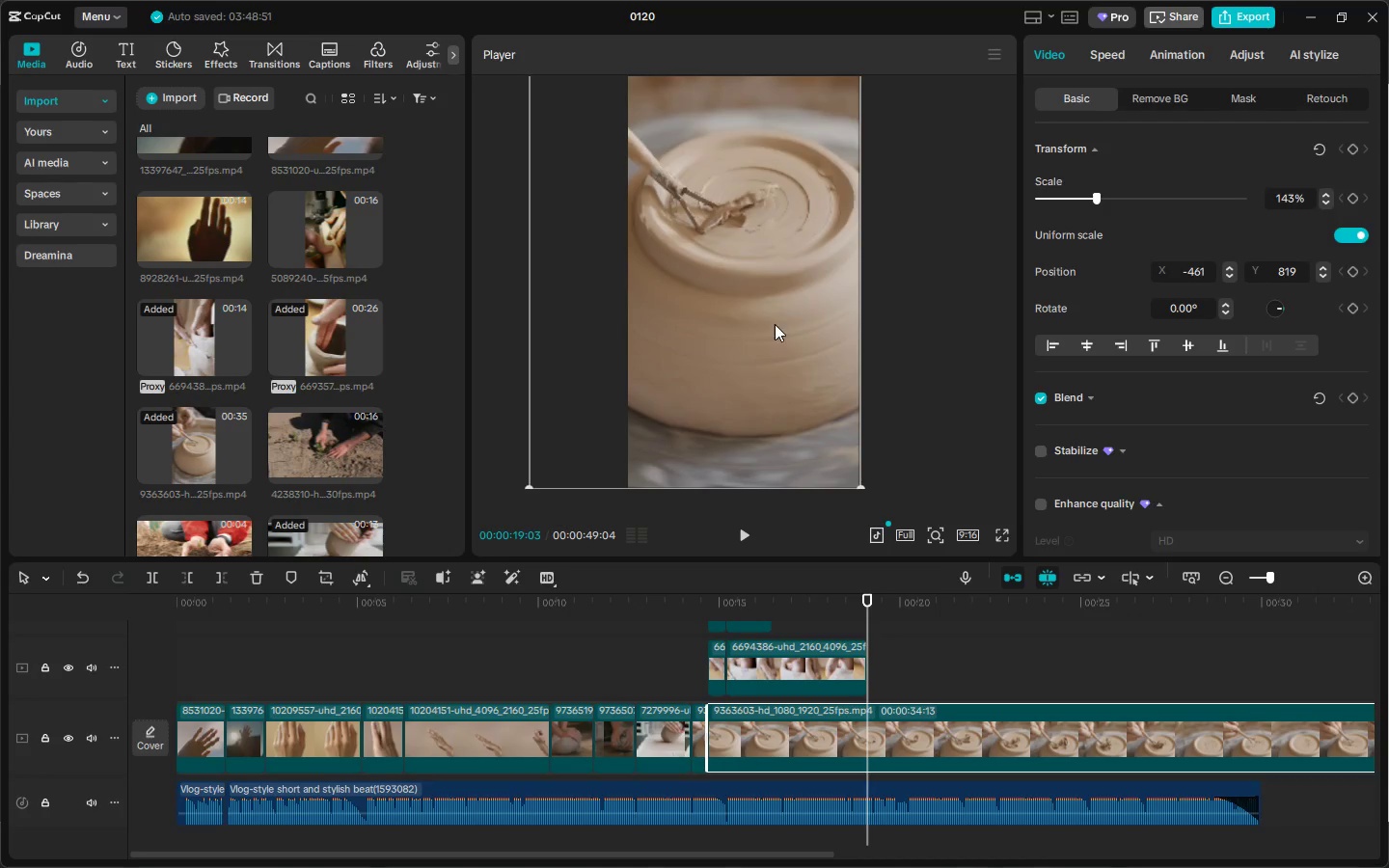 
left_click_drag(start_coordinate=[775, 324], to_coordinate=[830, 408])
 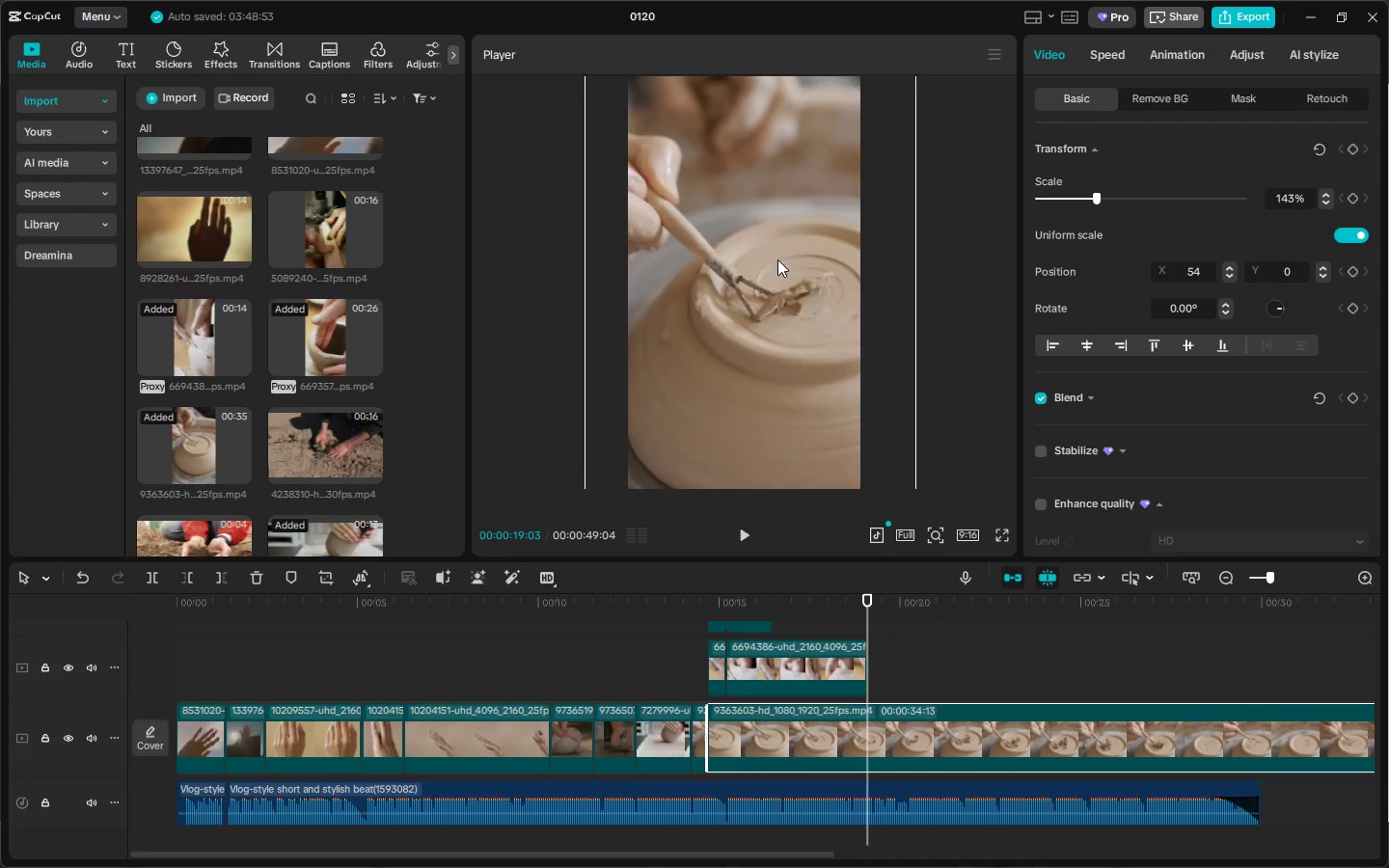 
left_click_drag(start_coordinate=[777, 259], to_coordinate=[795, 309])
 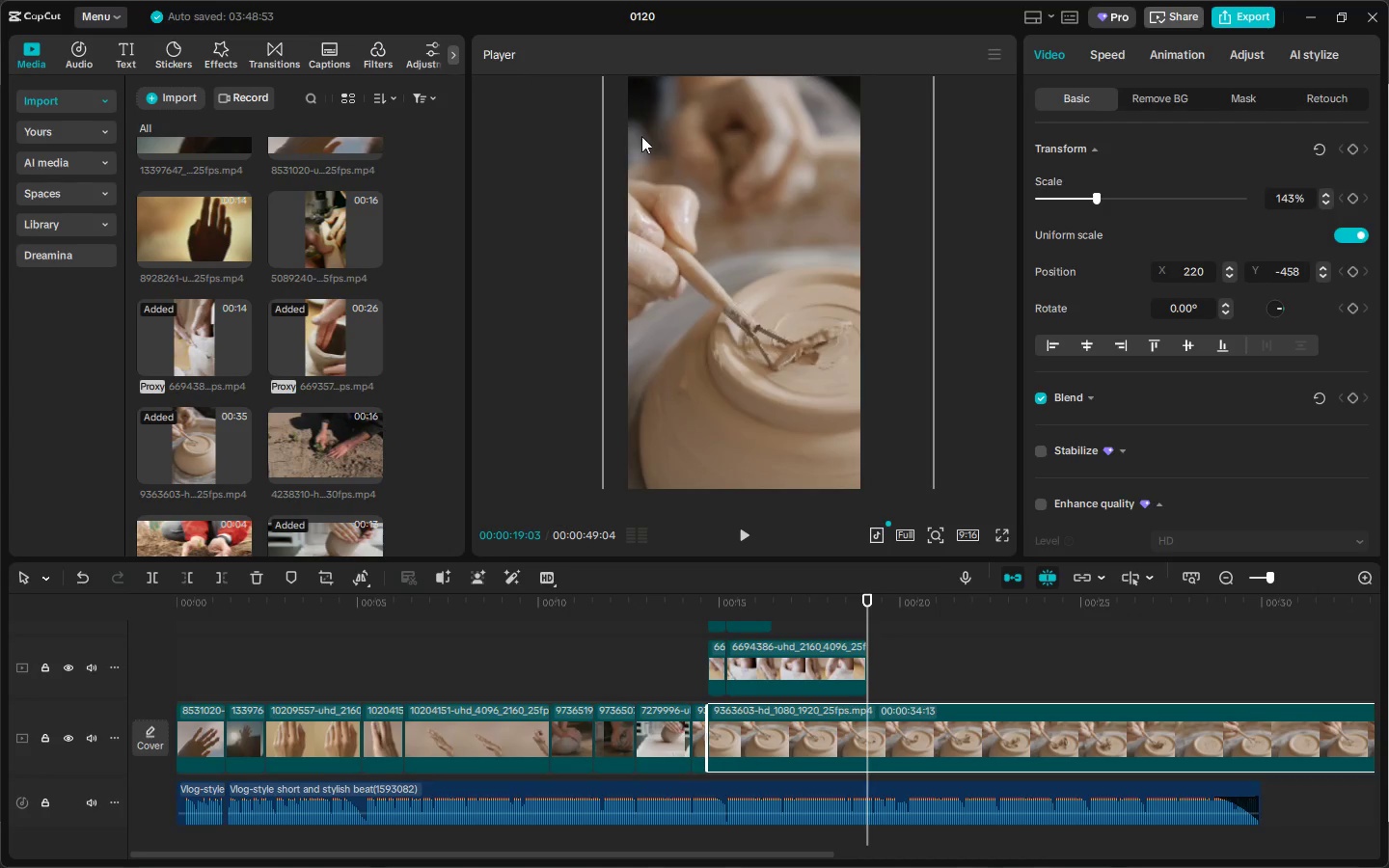 
left_click_drag(start_coordinate=[659, 149], to_coordinate=[694, 242])
 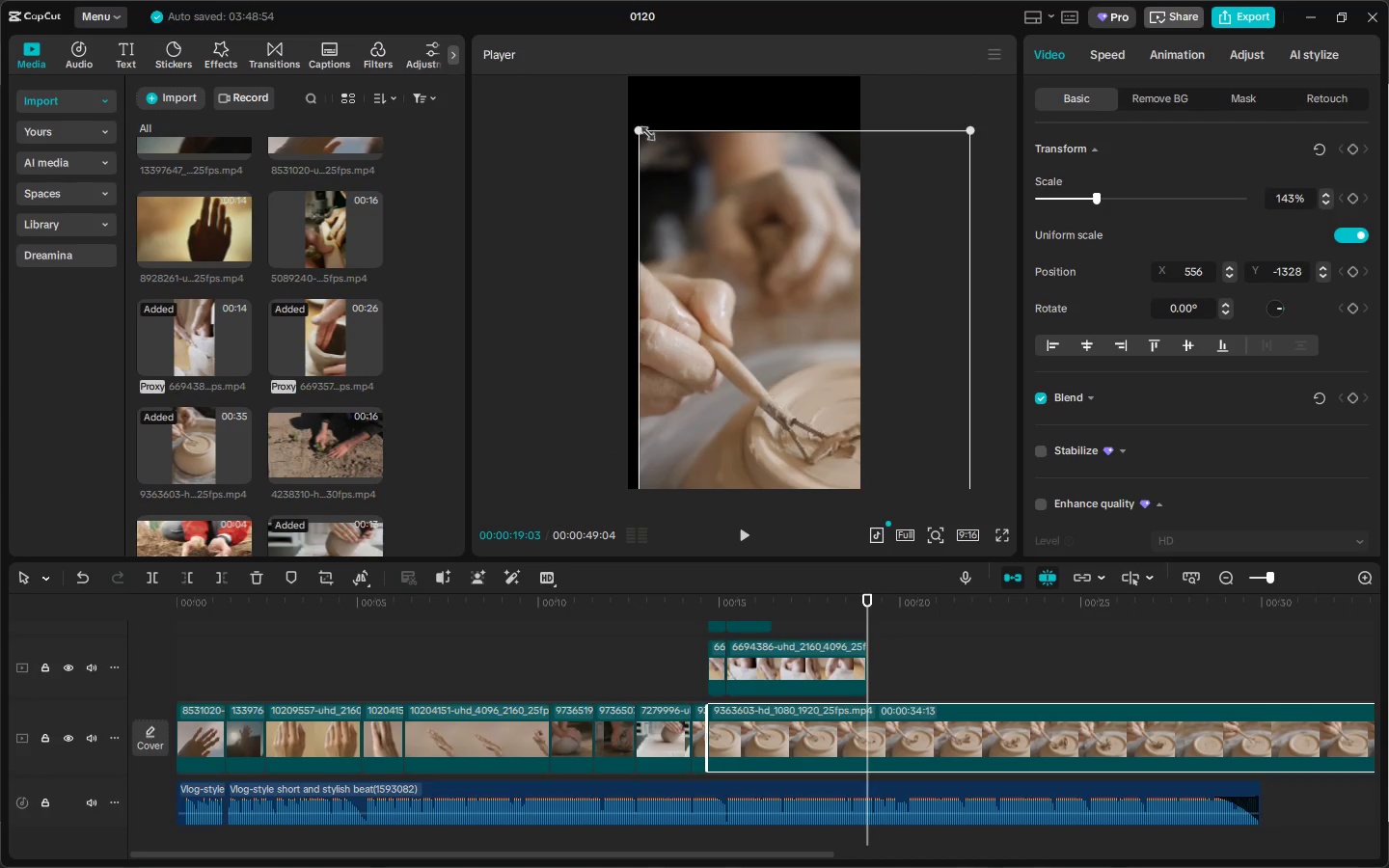 
left_click_drag(start_coordinate=[636, 130], to_coordinate=[721, 213])
 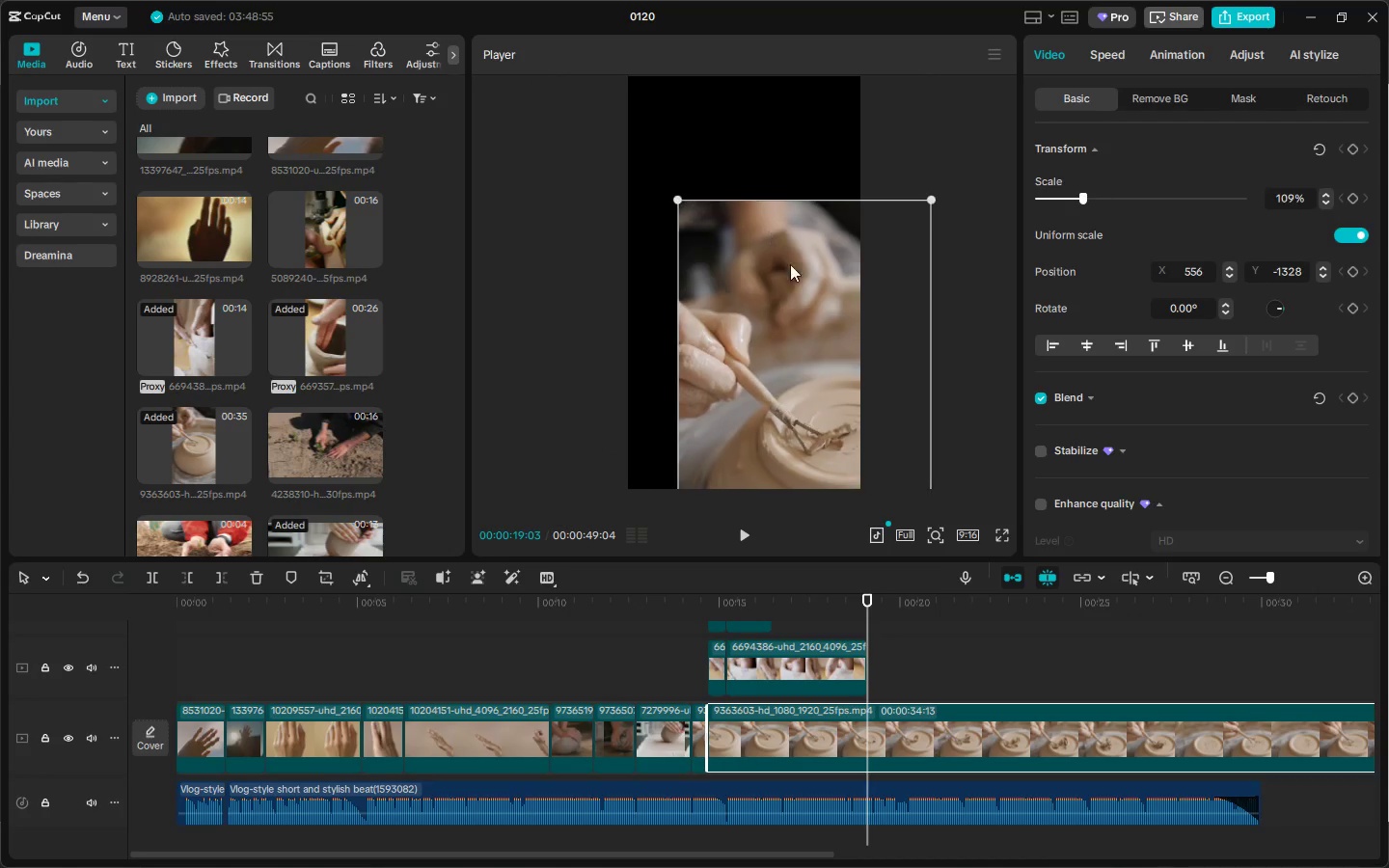 
left_click_drag(start_coordinate=[793, 280], to_coordinate=[743, 157])
 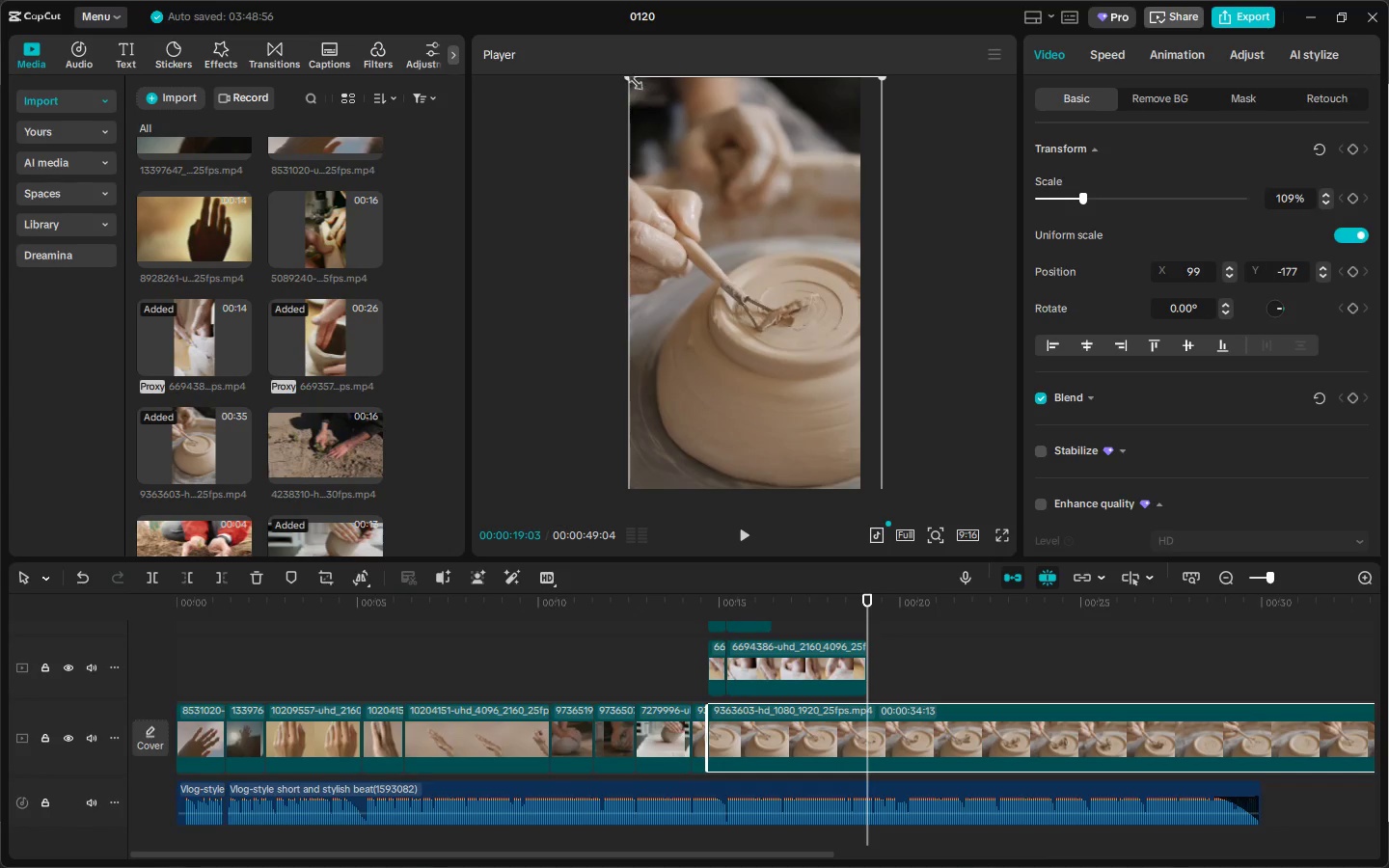 
left_click_drag(start_coordinate=[631, 79], to_coordinate=[669, 111])
 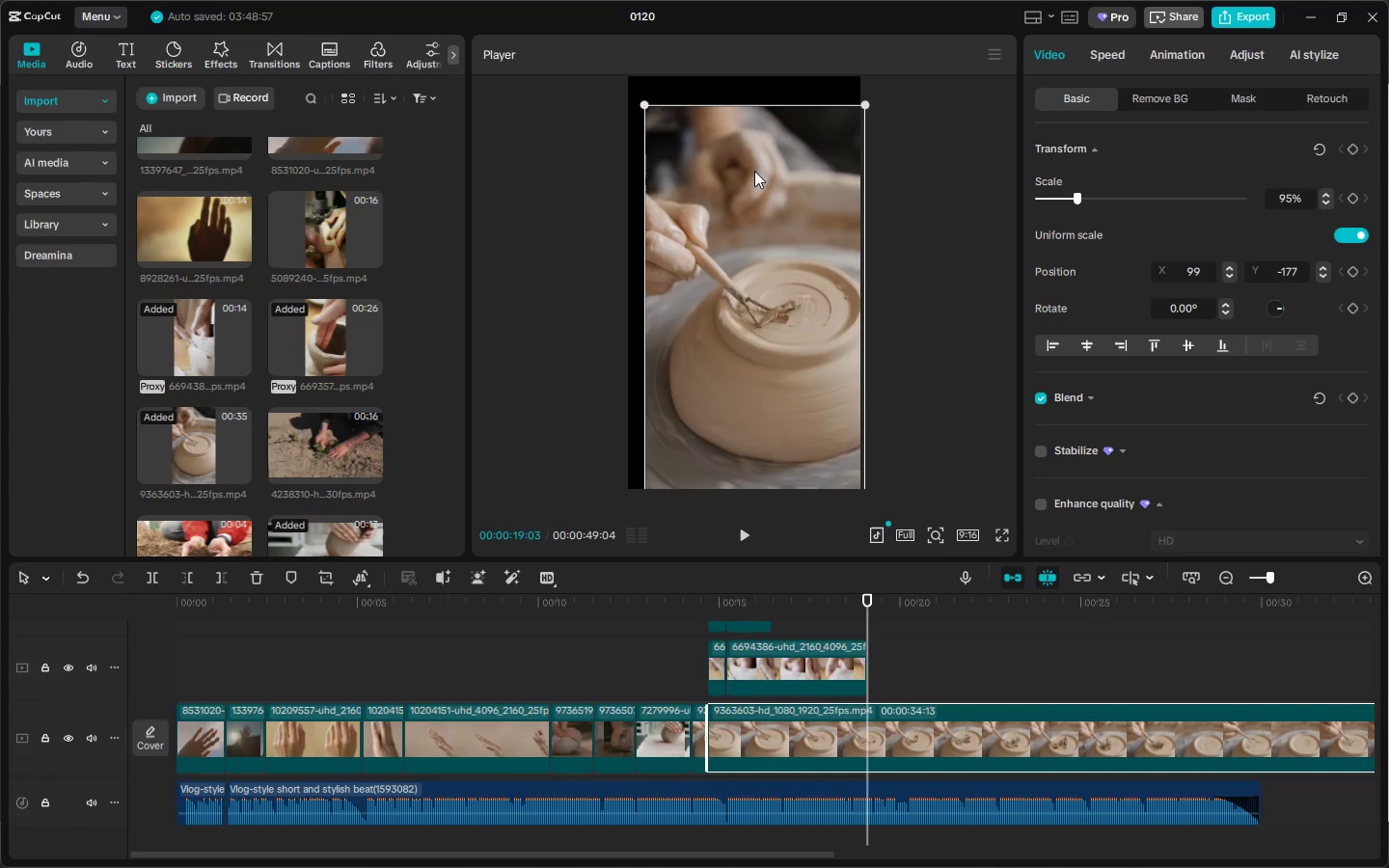 
left_click_drag(start_coordinate=[754, 171], to_coordinate=[743, 143])
 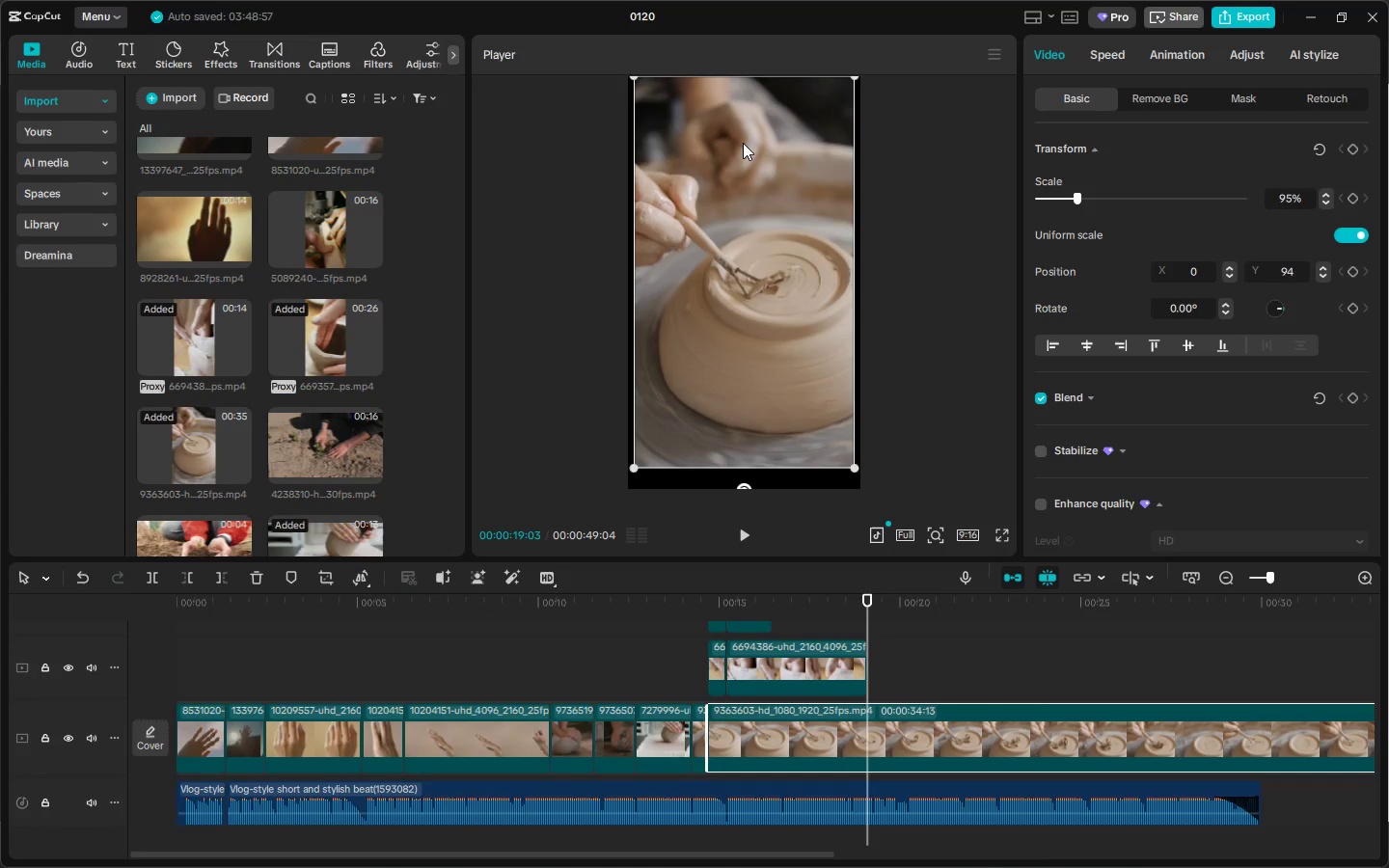 
left_click_drag(start_coordinate=[743, 143], to_coordinate=[736, 146])
 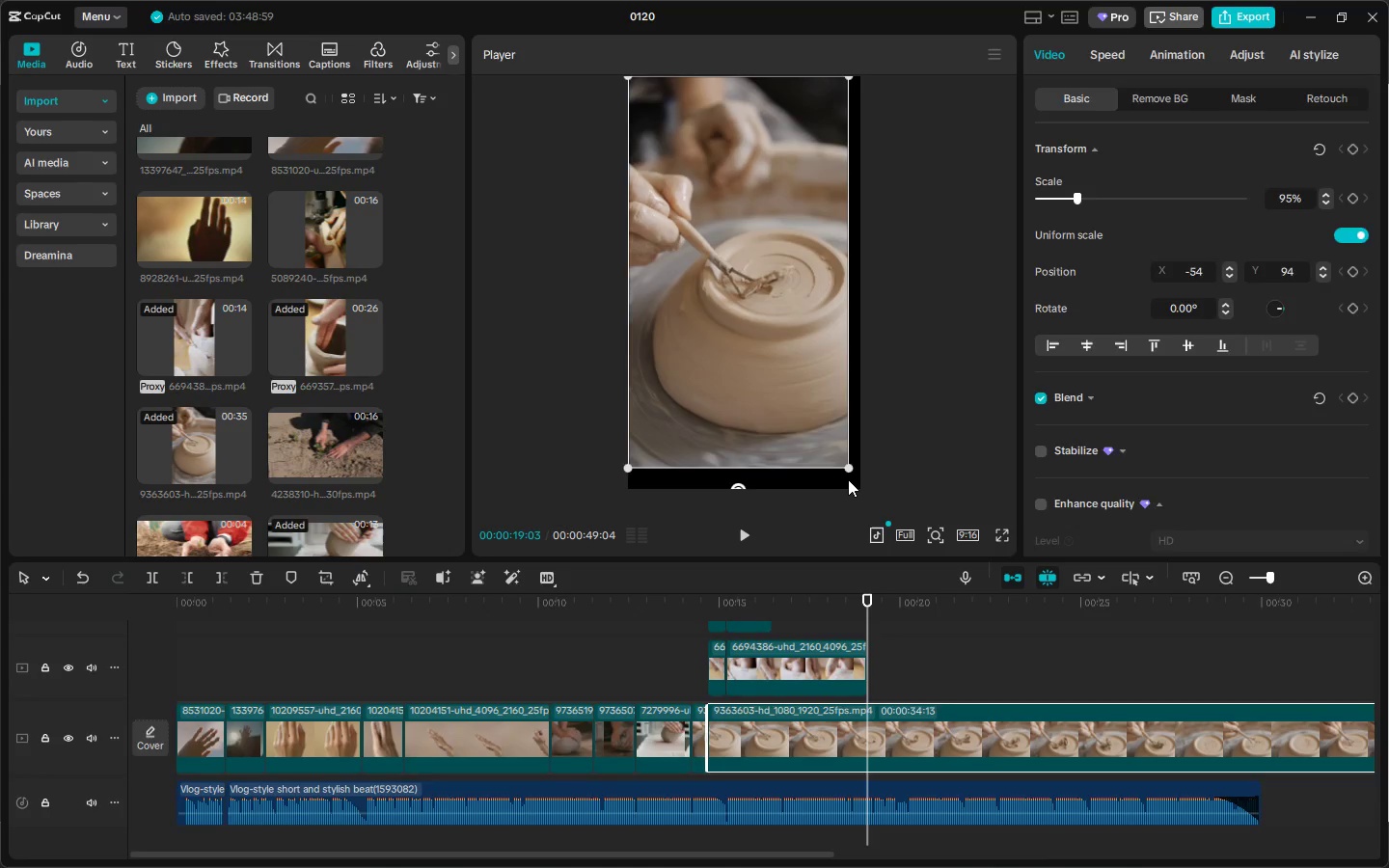 
left_click_drag(start_coordinate=[848, 479], to_coordinate=[852, 484])
 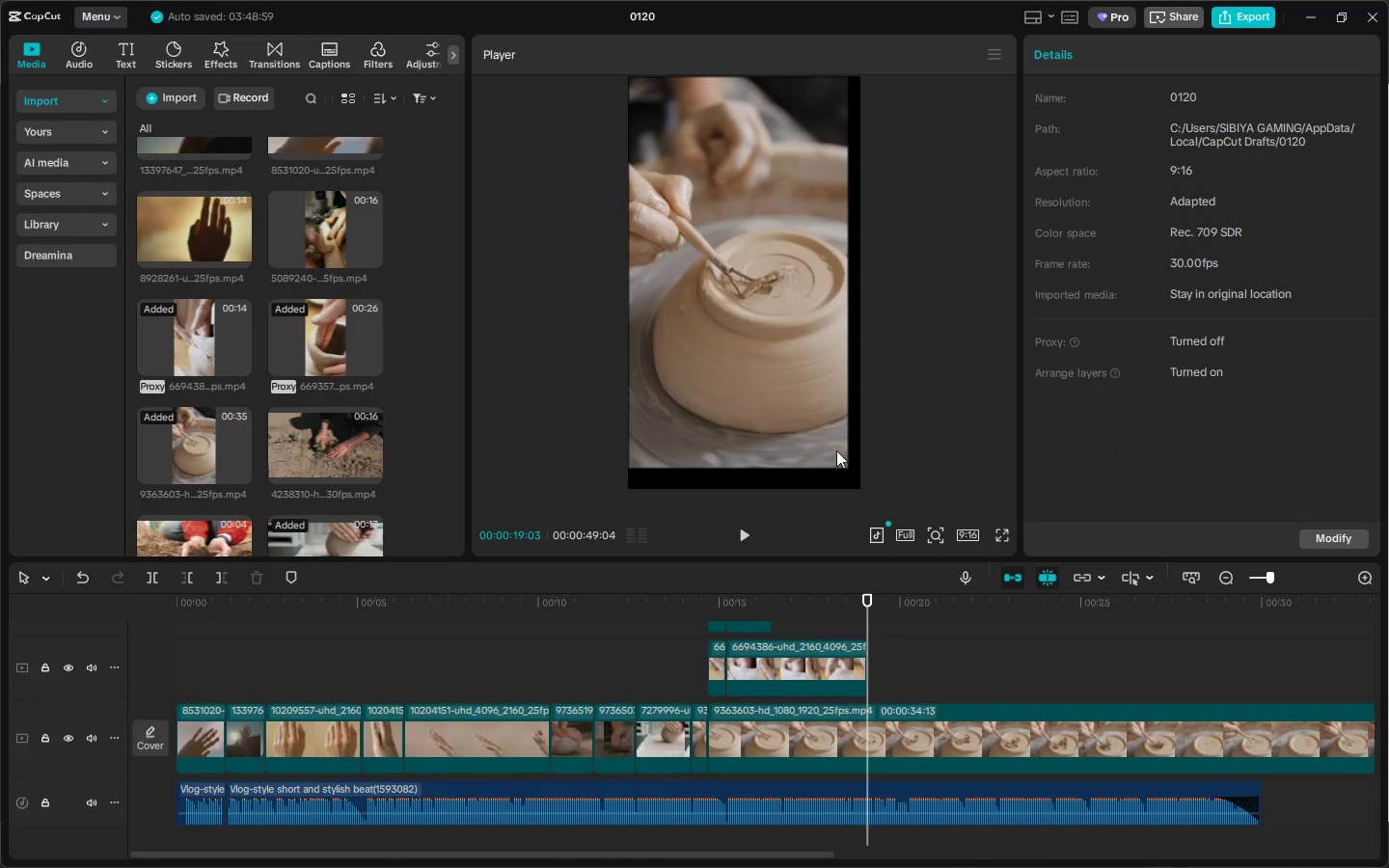 
double_click([832, 442])
 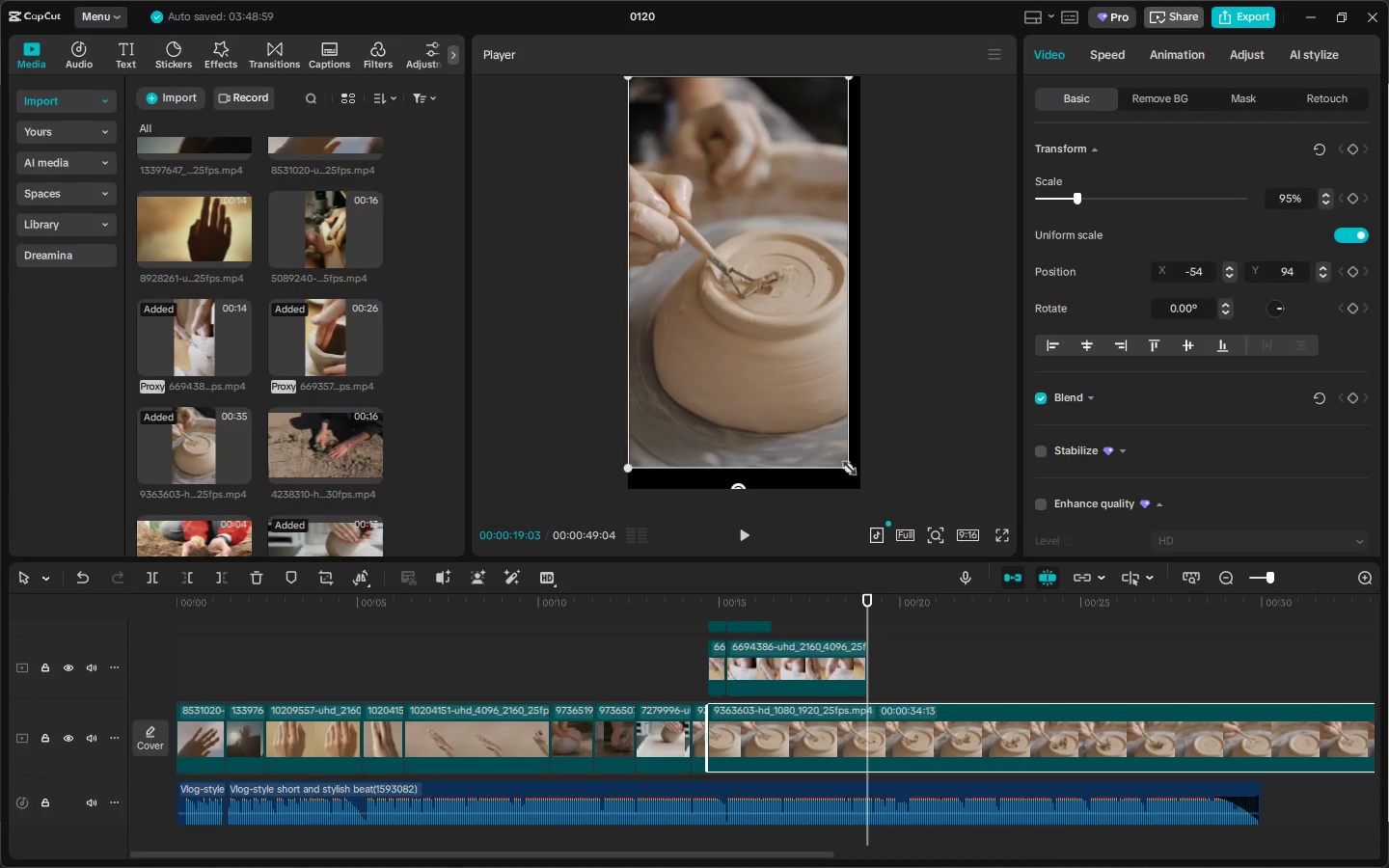 
left_click_drag(start_coordinate=[847, 467], to_coordinate=[862, 481])
 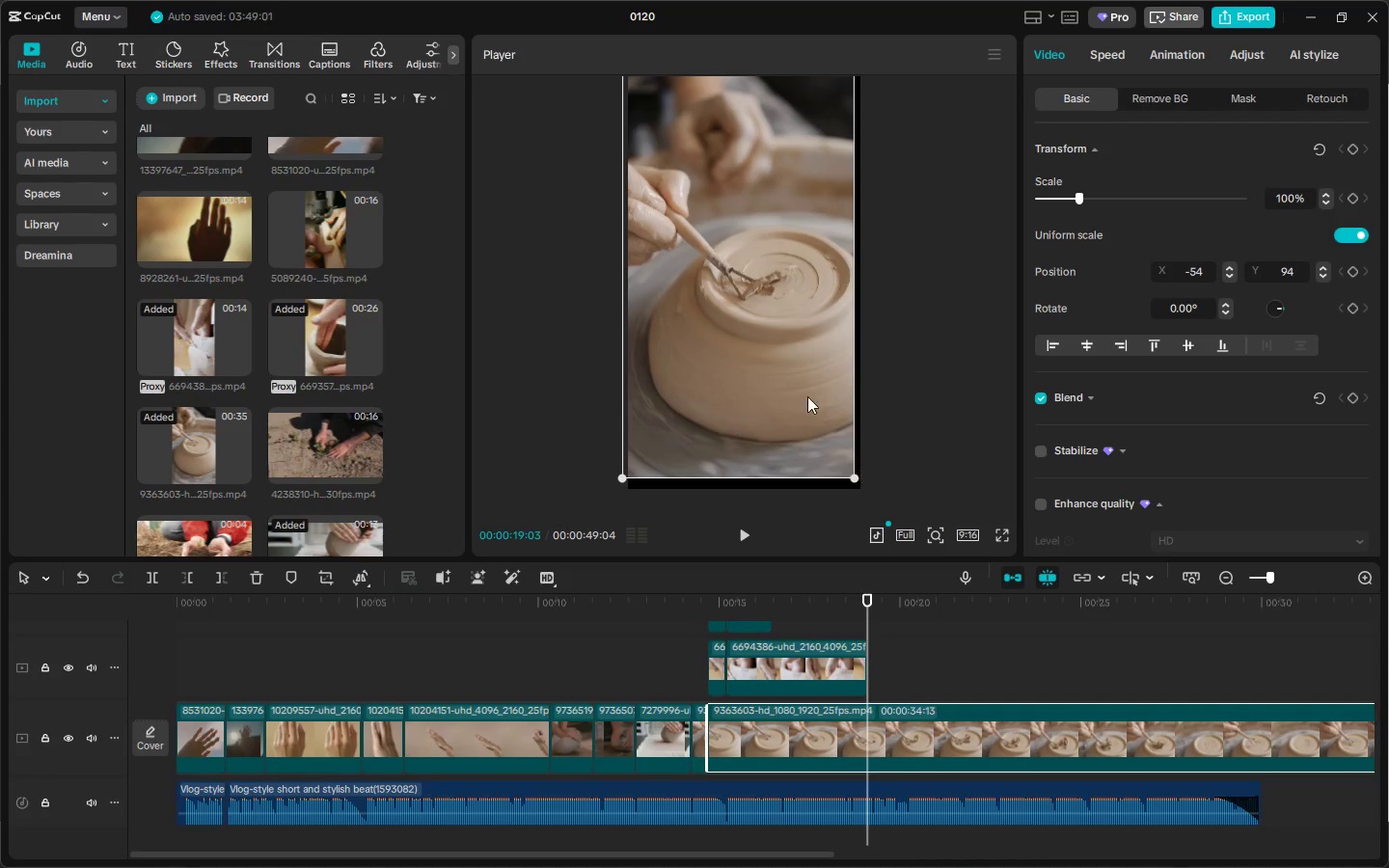 
left_click_drag(start_coordinate=[807, 396], to_coordinate=[816, 403])
 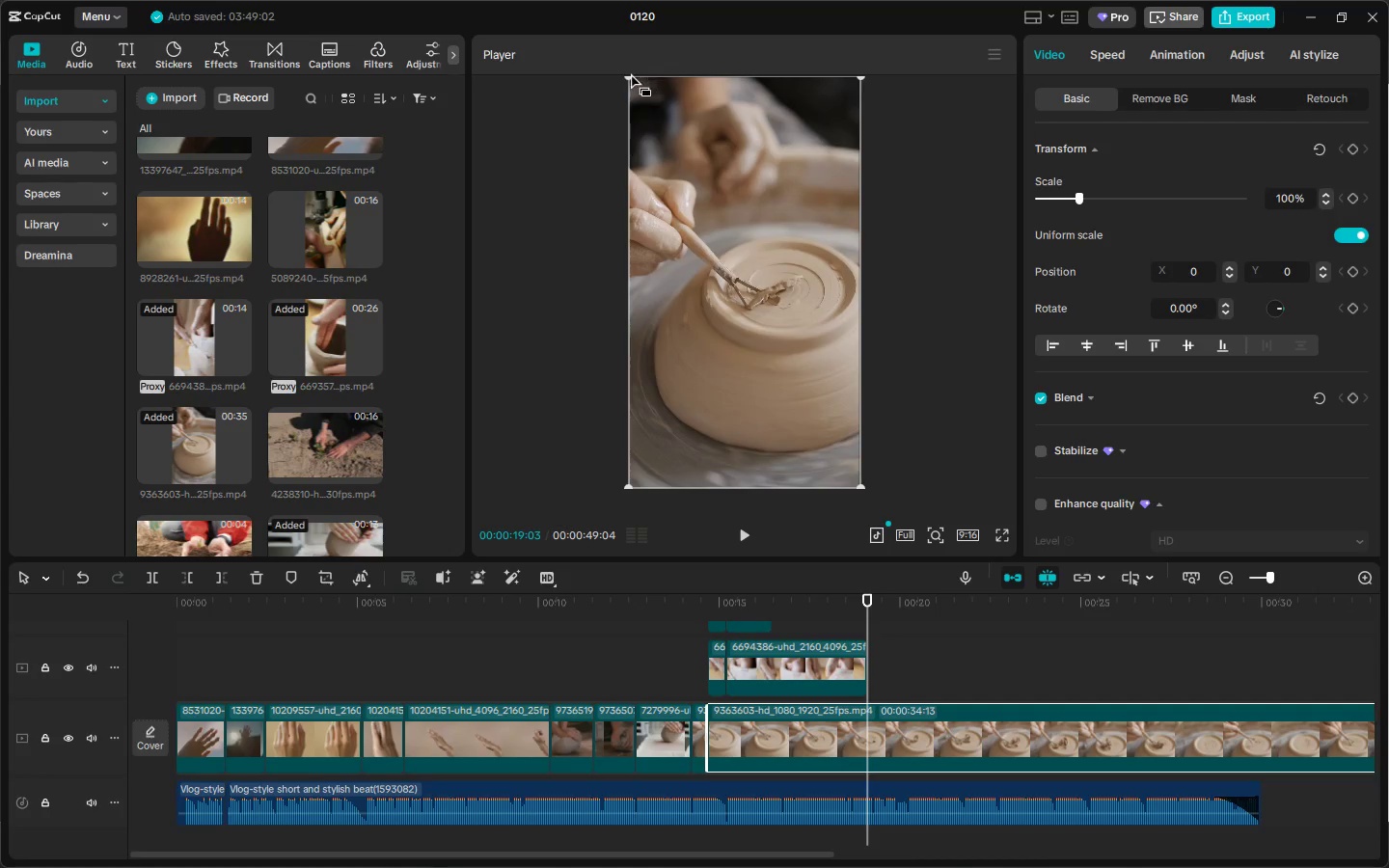 
left_click([629, 75])
 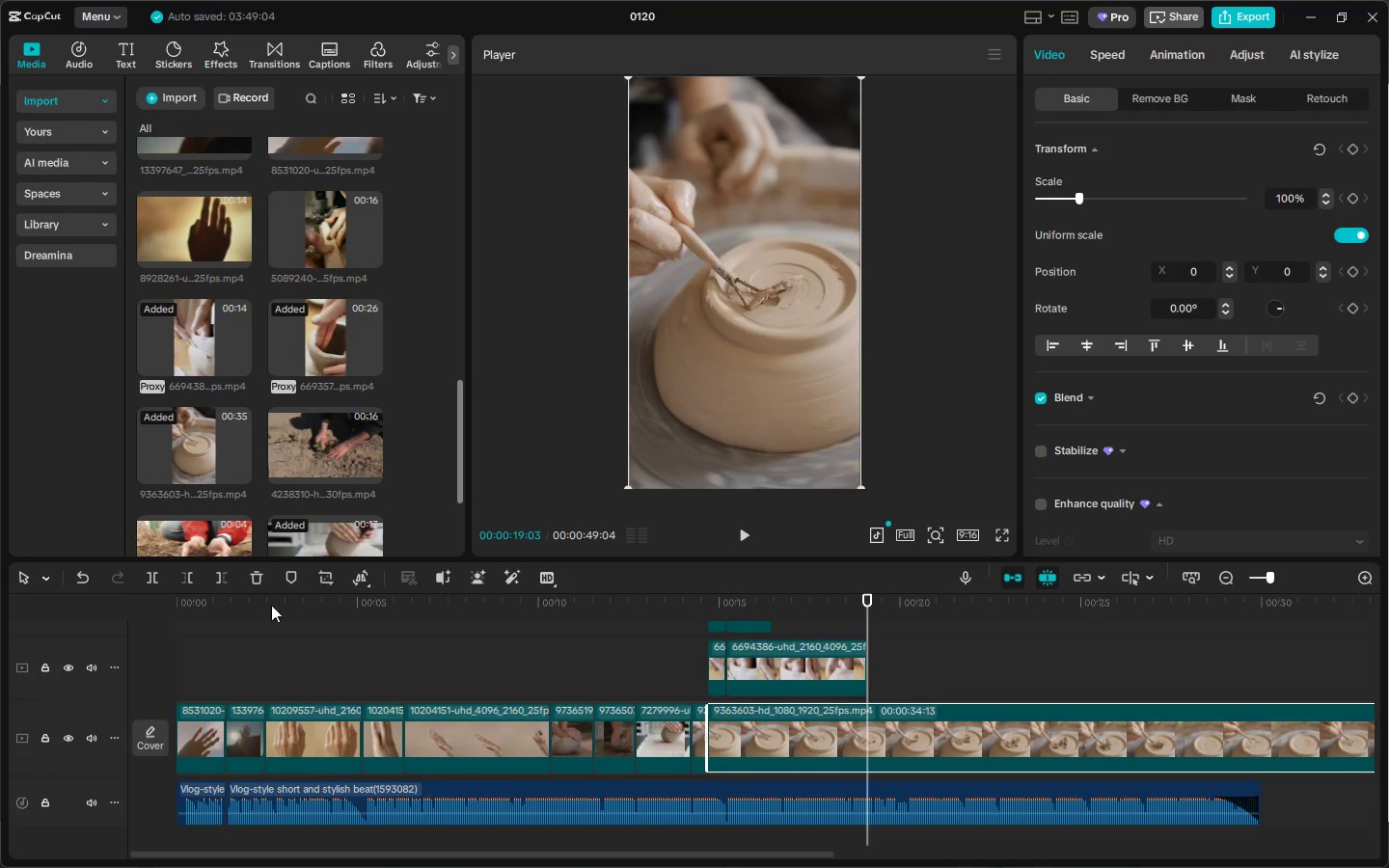 
left_click([329, 610])
 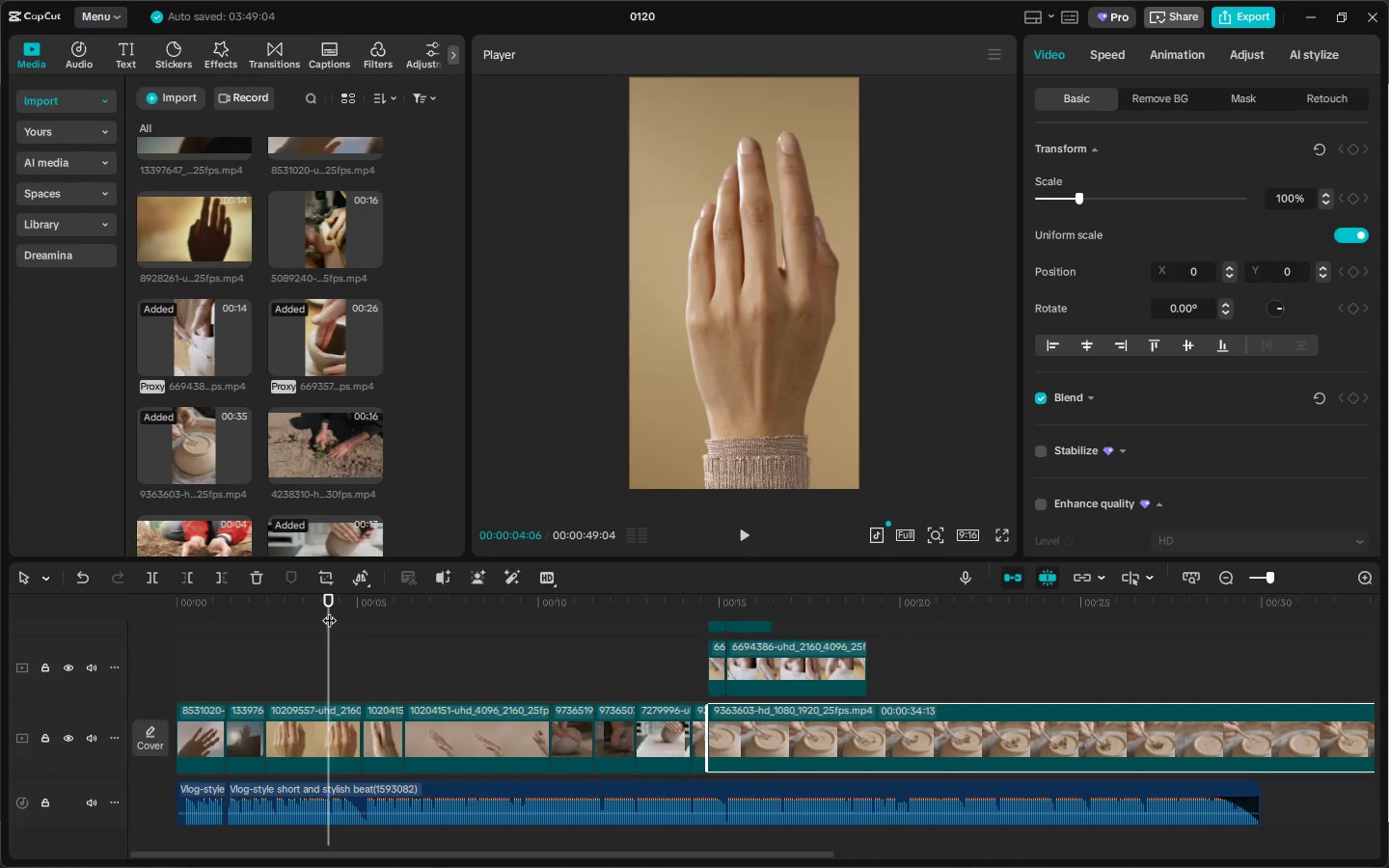 
key(Space)
 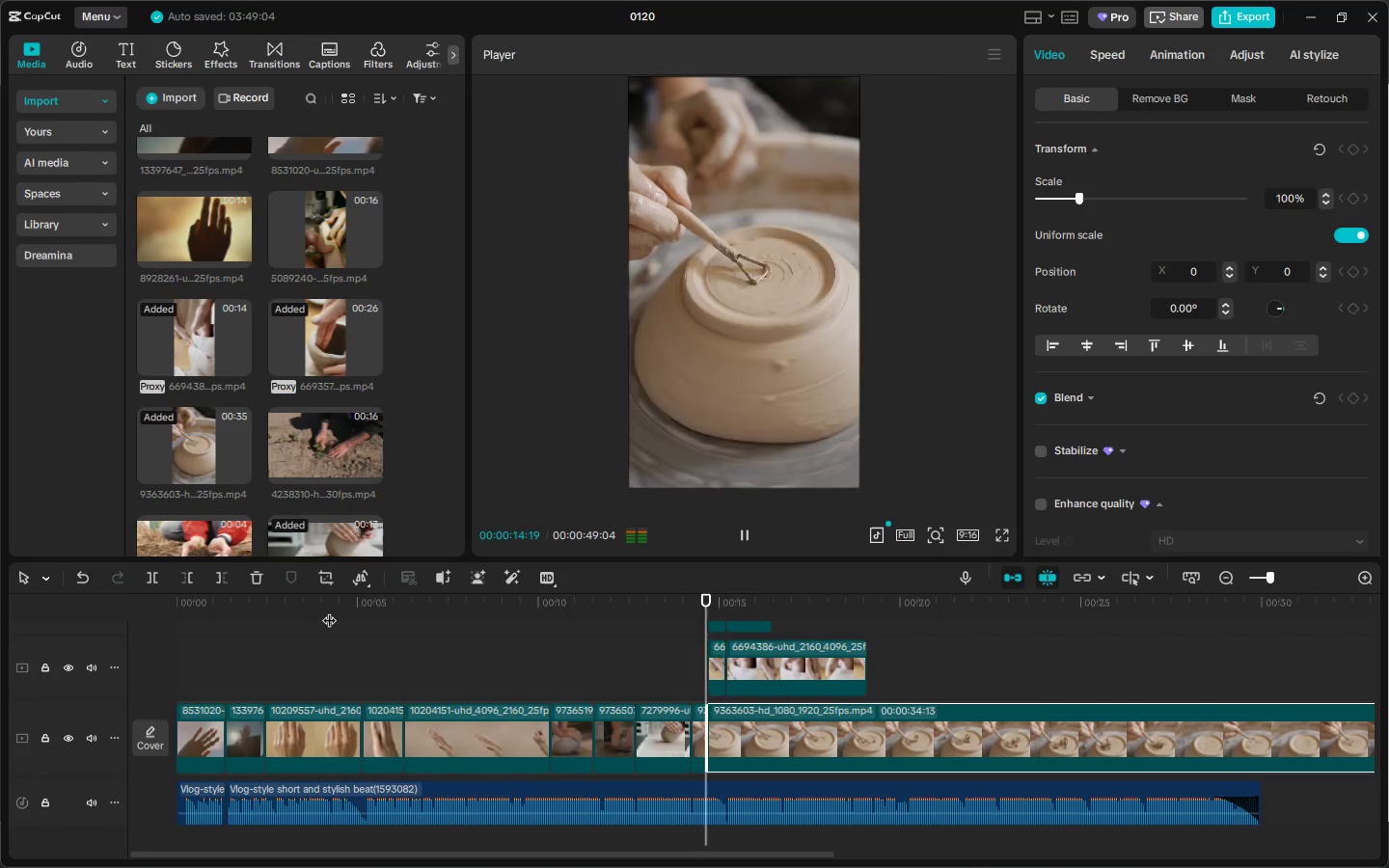 
wait(15.47)
 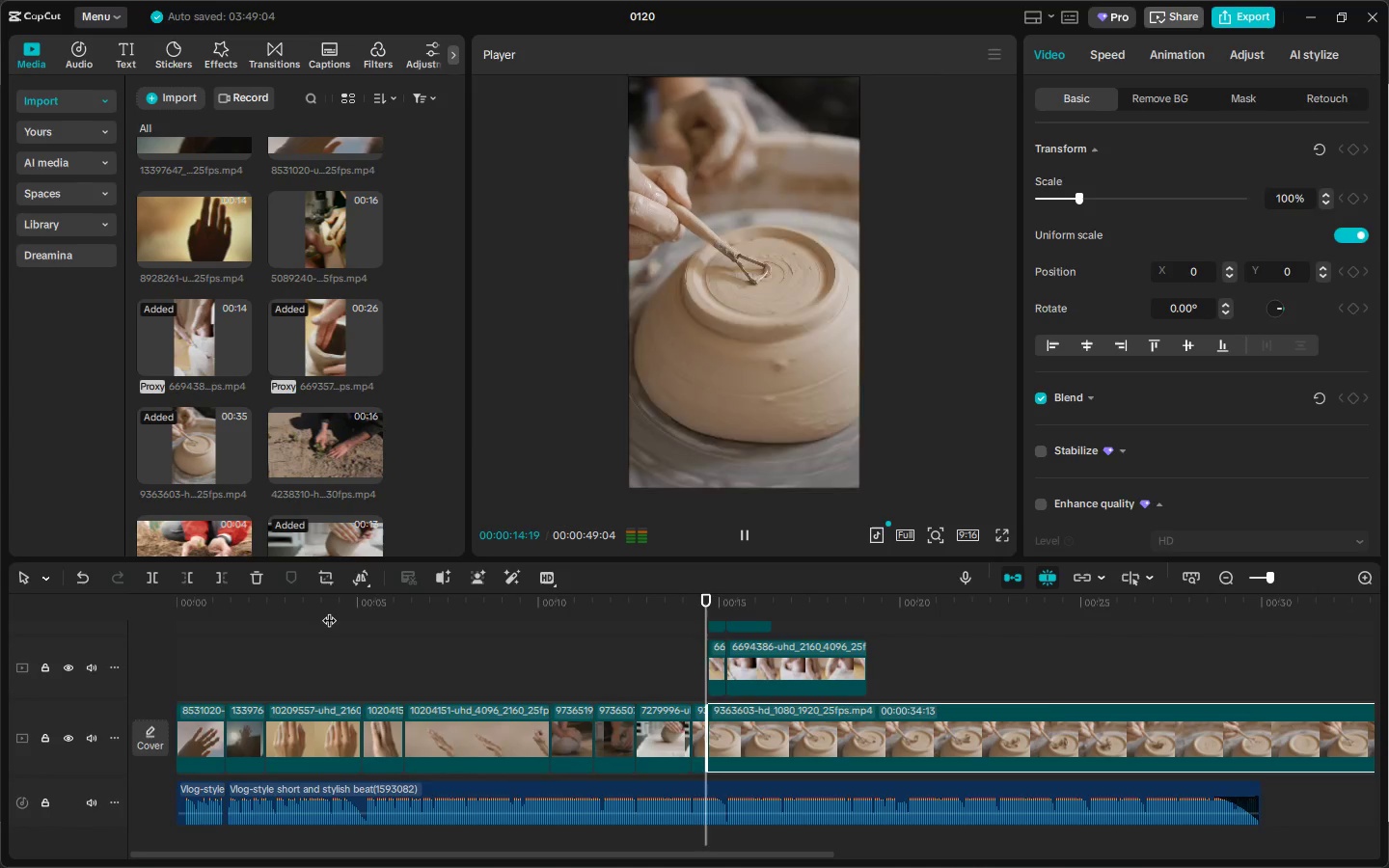 
key(Space)
 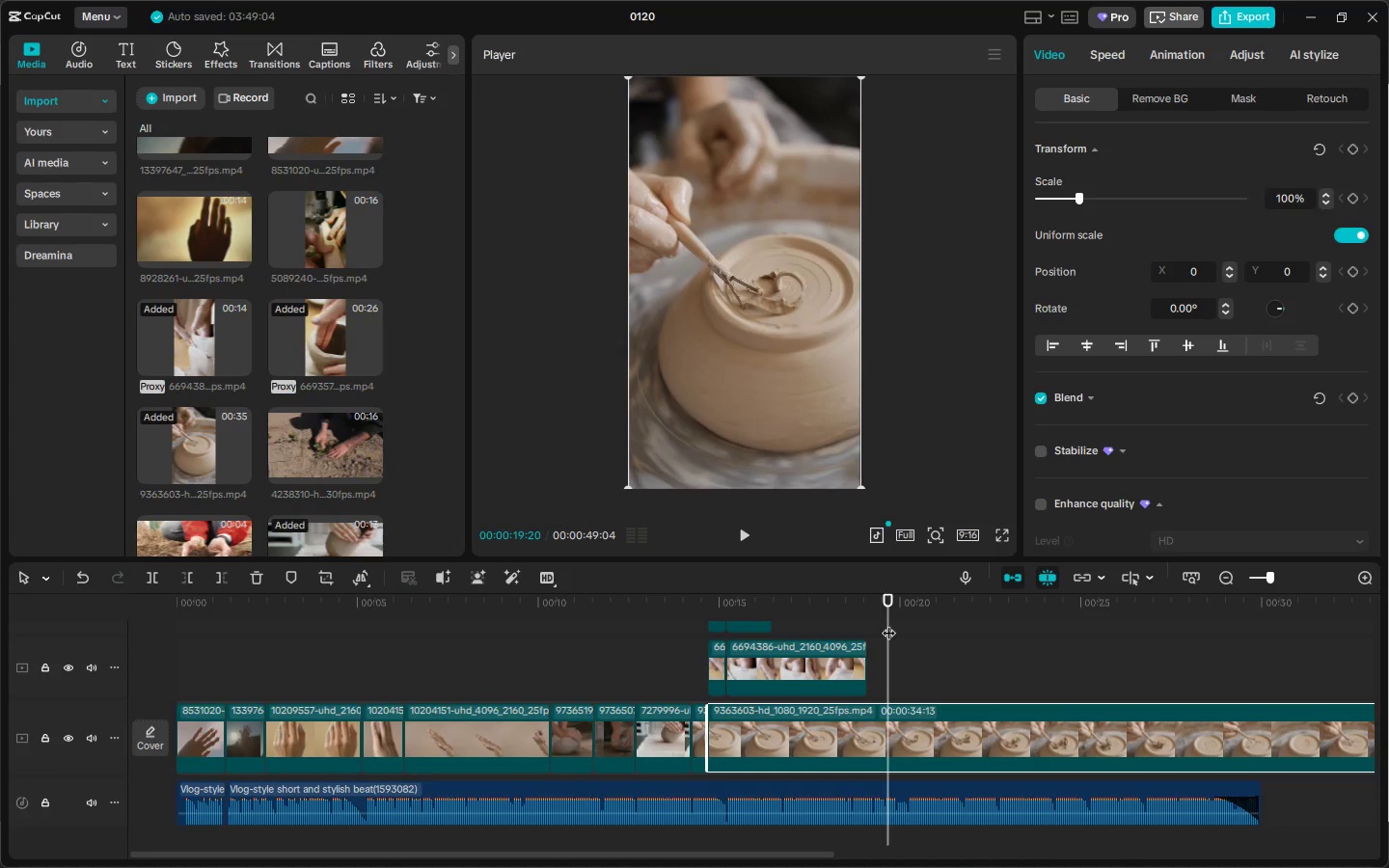 
left_click_drag(start_coordinate=[879, 599], to_coordinate=[848, 604])
 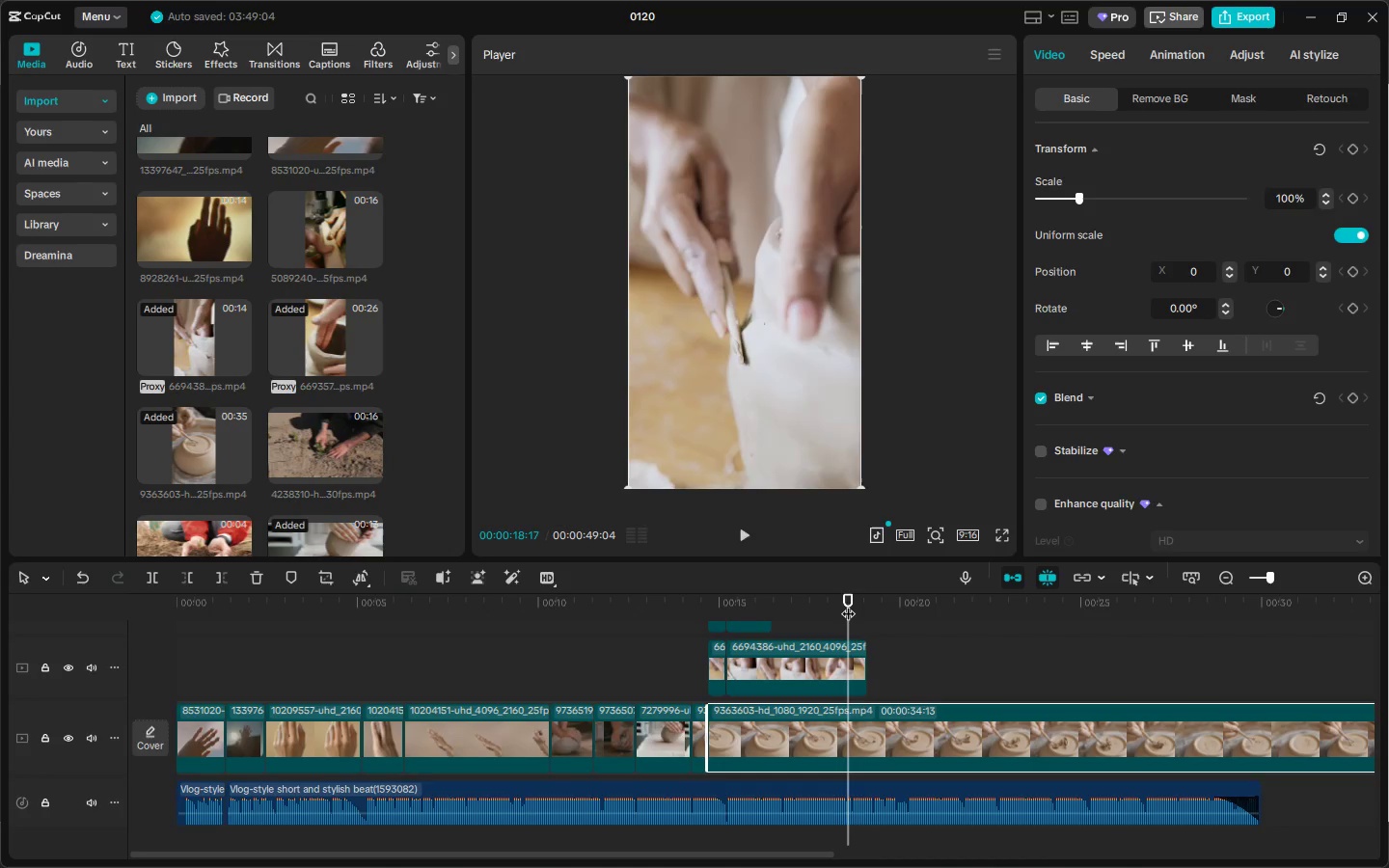 
key(Space)
 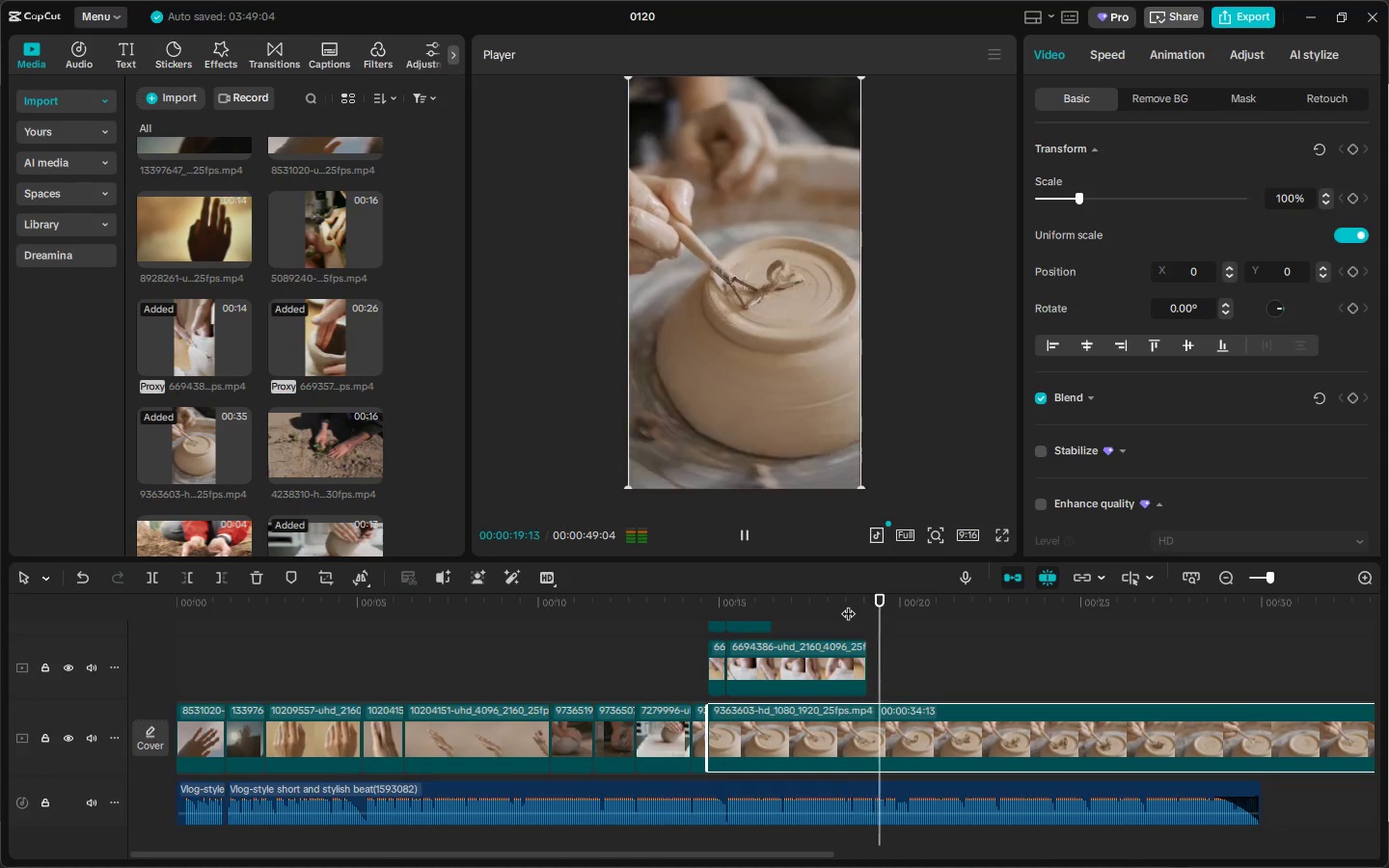 
key(Space)
 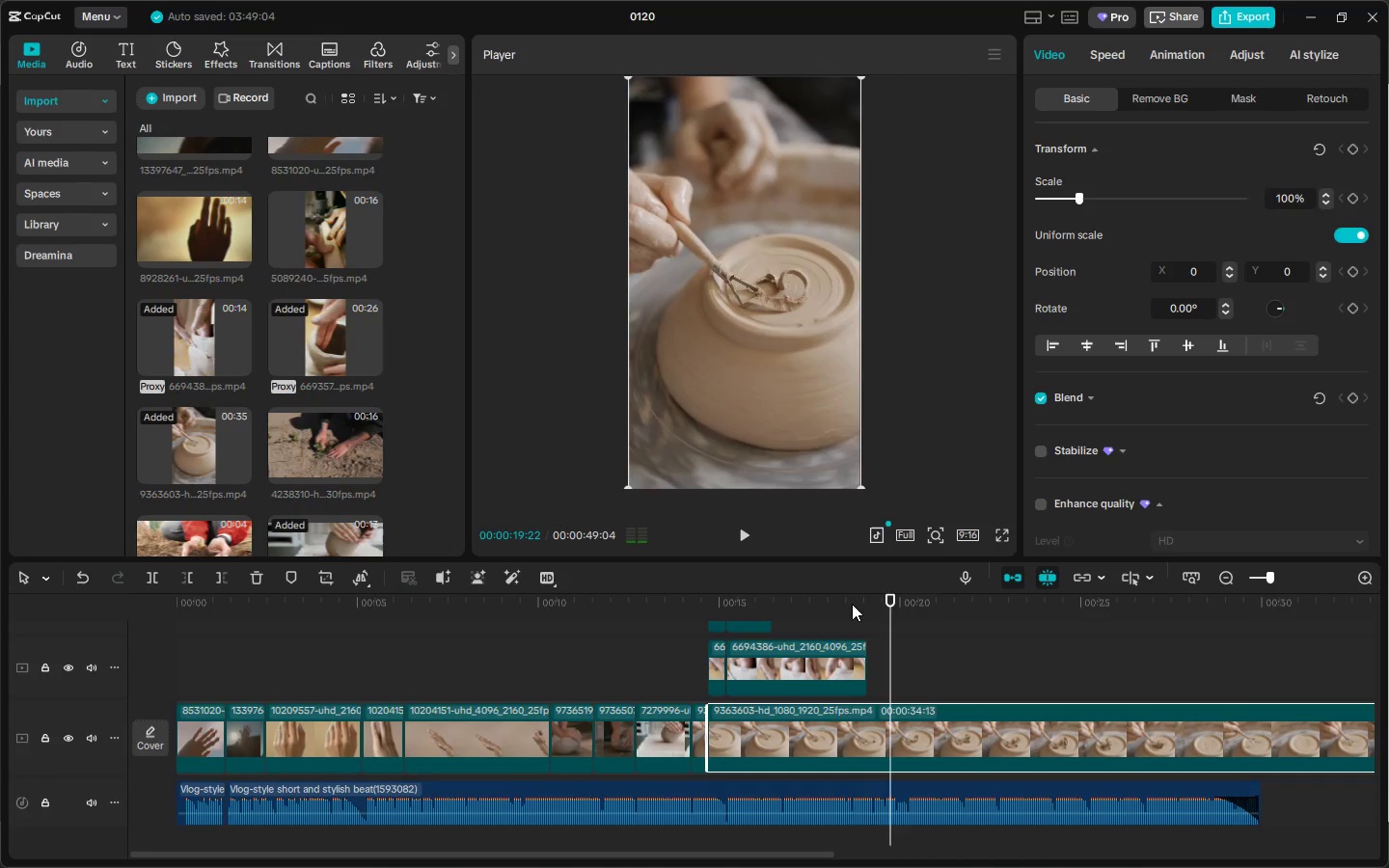 
left_click_drag(start_coordinate=[853, 603], to_coordinate=[833, 607])
 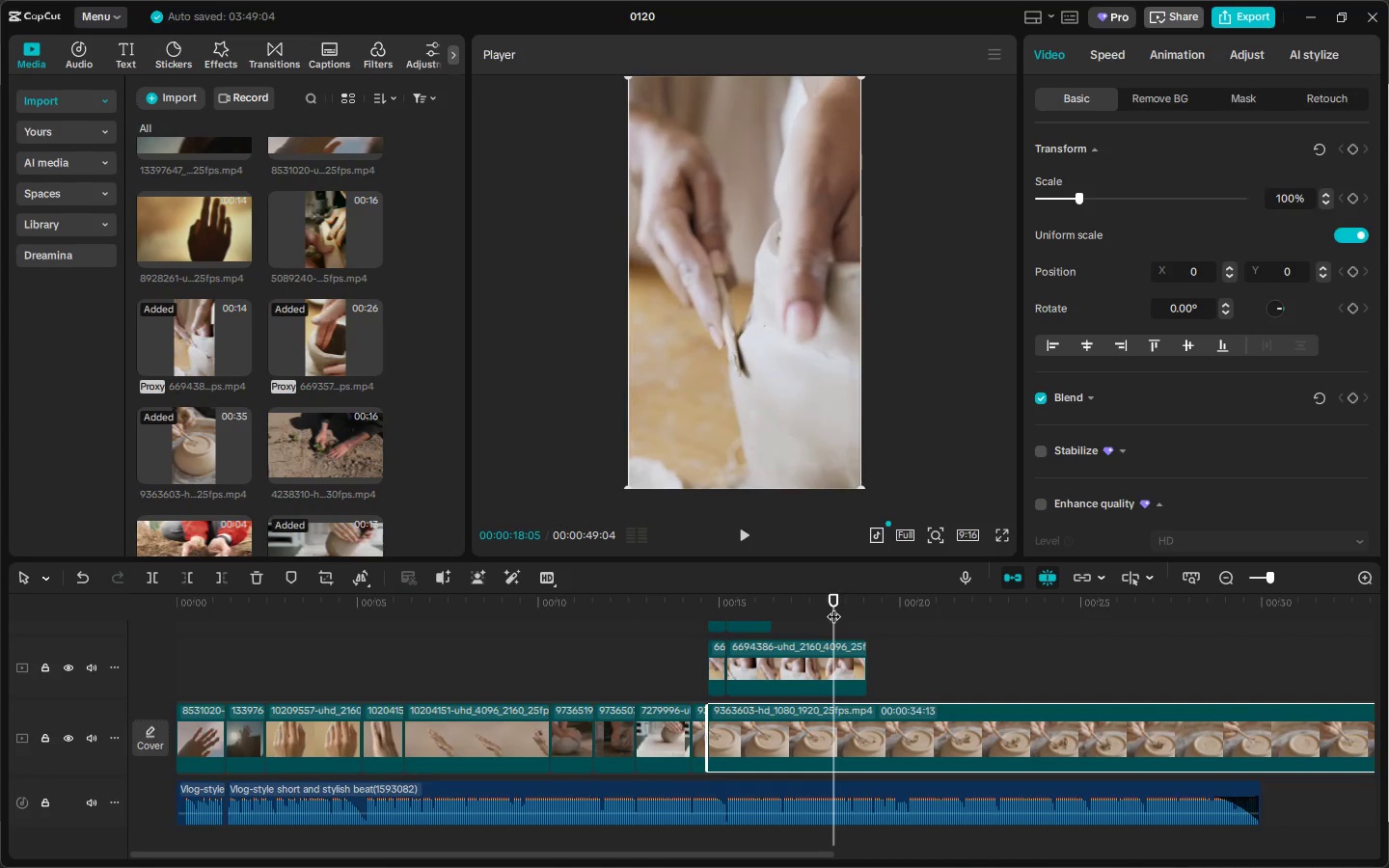 
key(Space)
 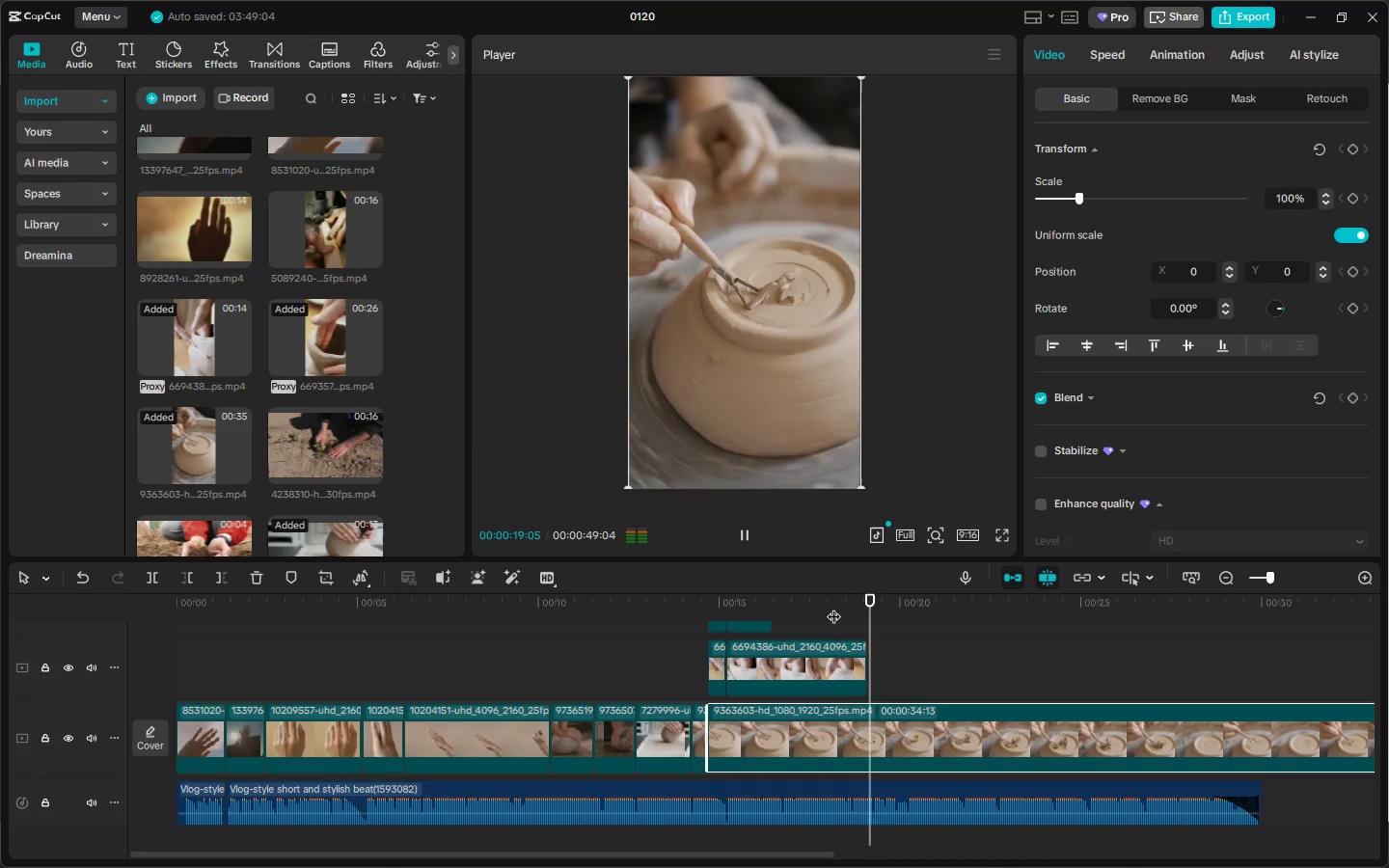 
key(Space)
 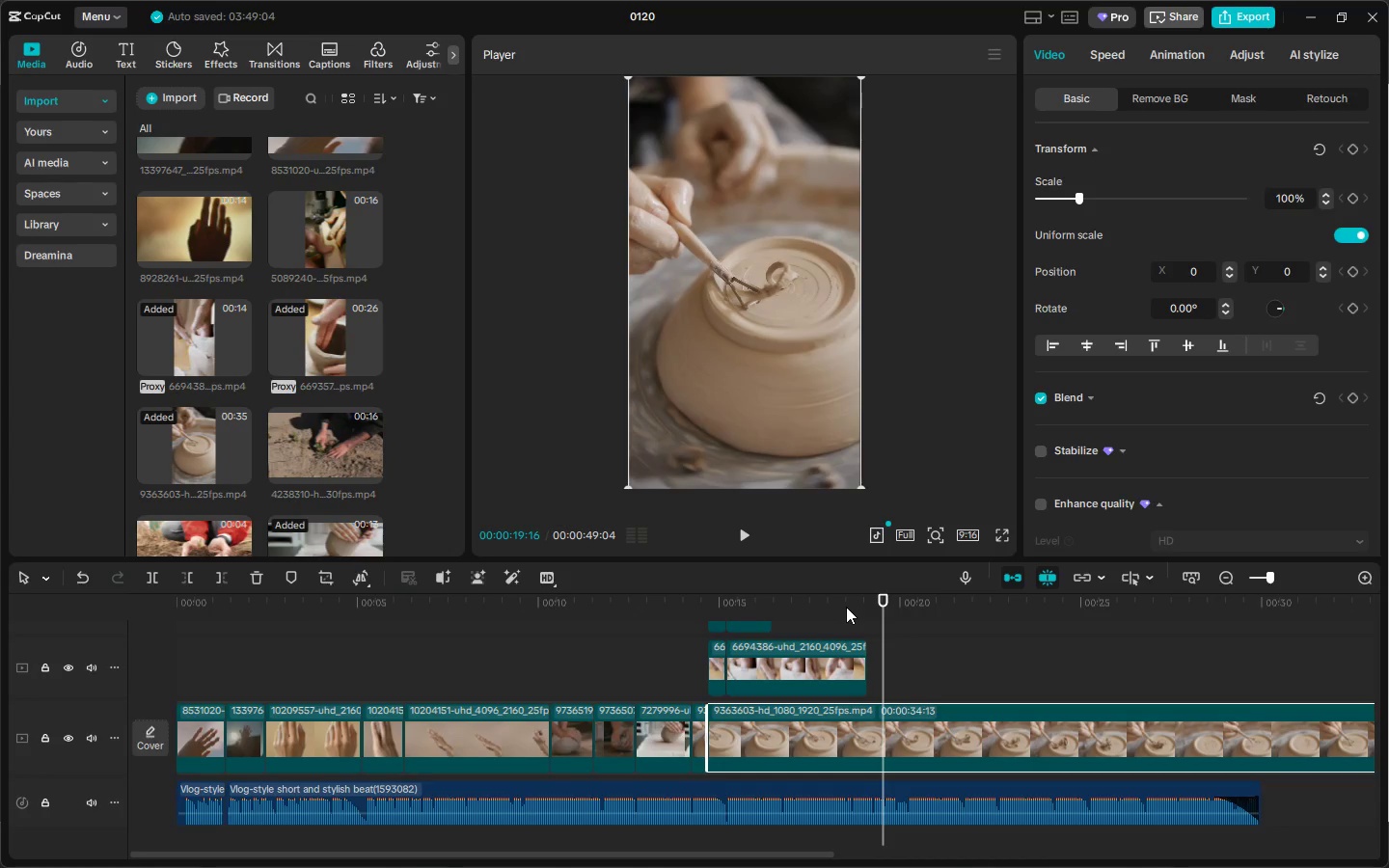 
left_click_drag(start_coordinate=[868, 600], to_coordinate=[834, 610])
 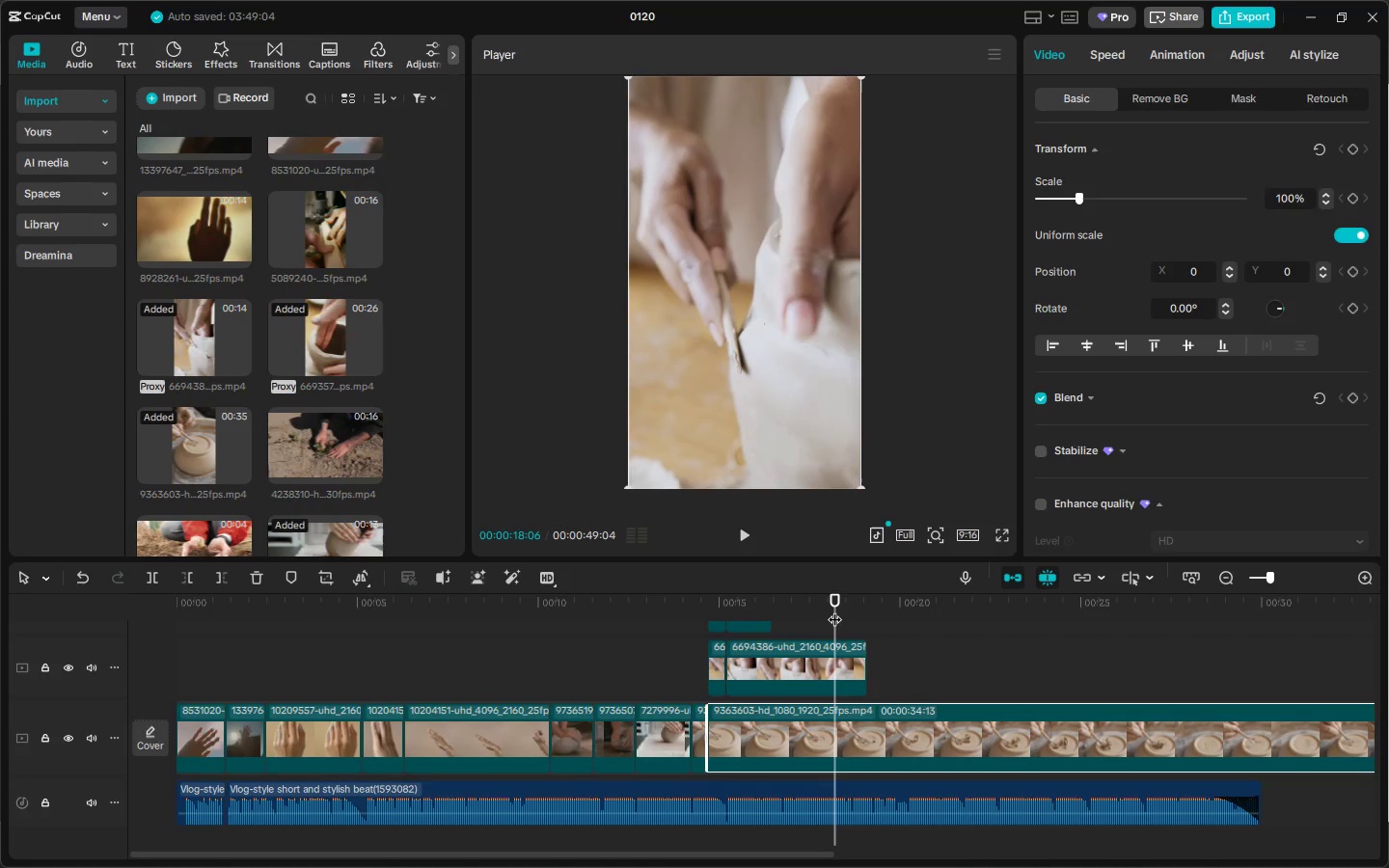 
key(Space)
 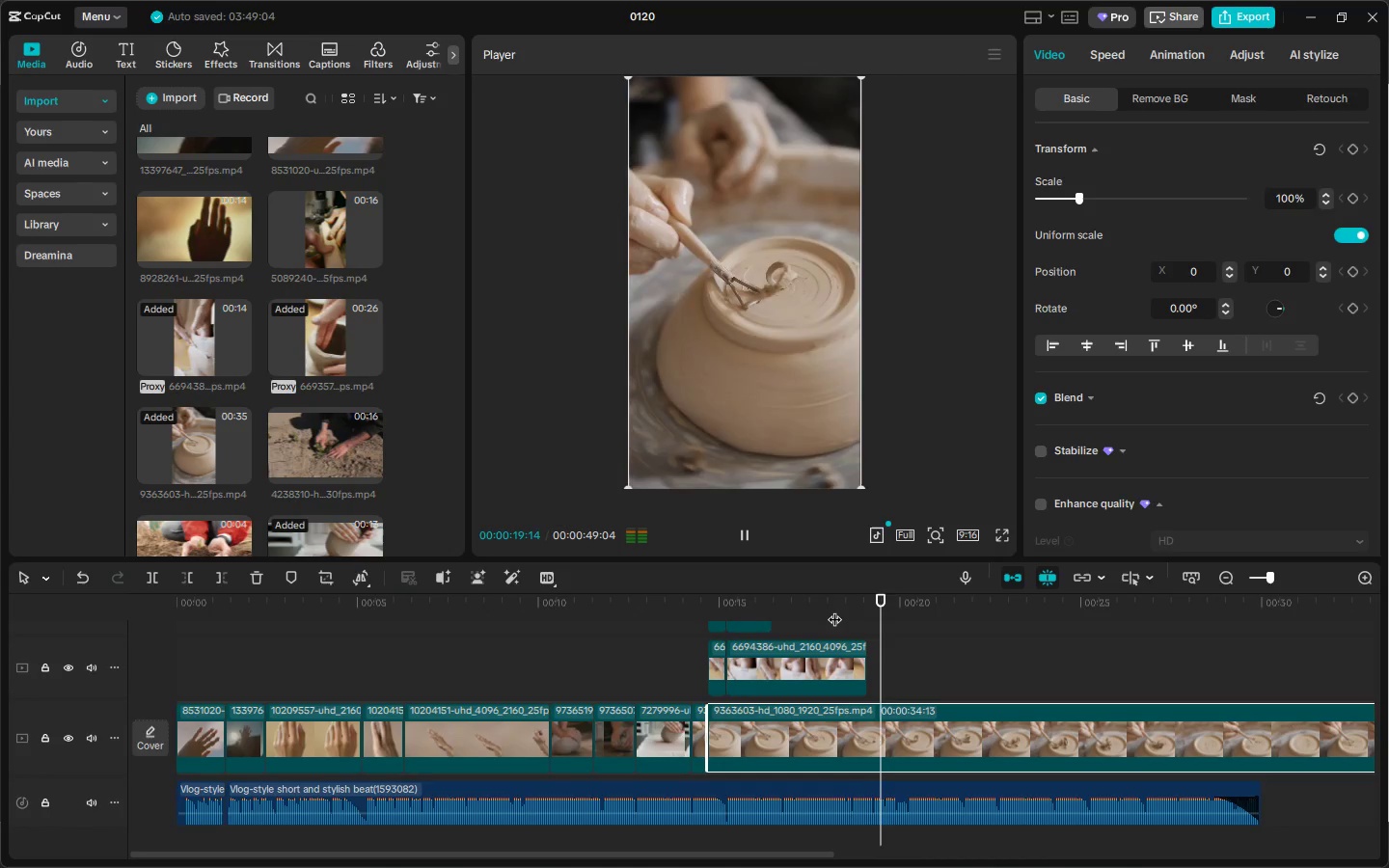 
key(Space)
 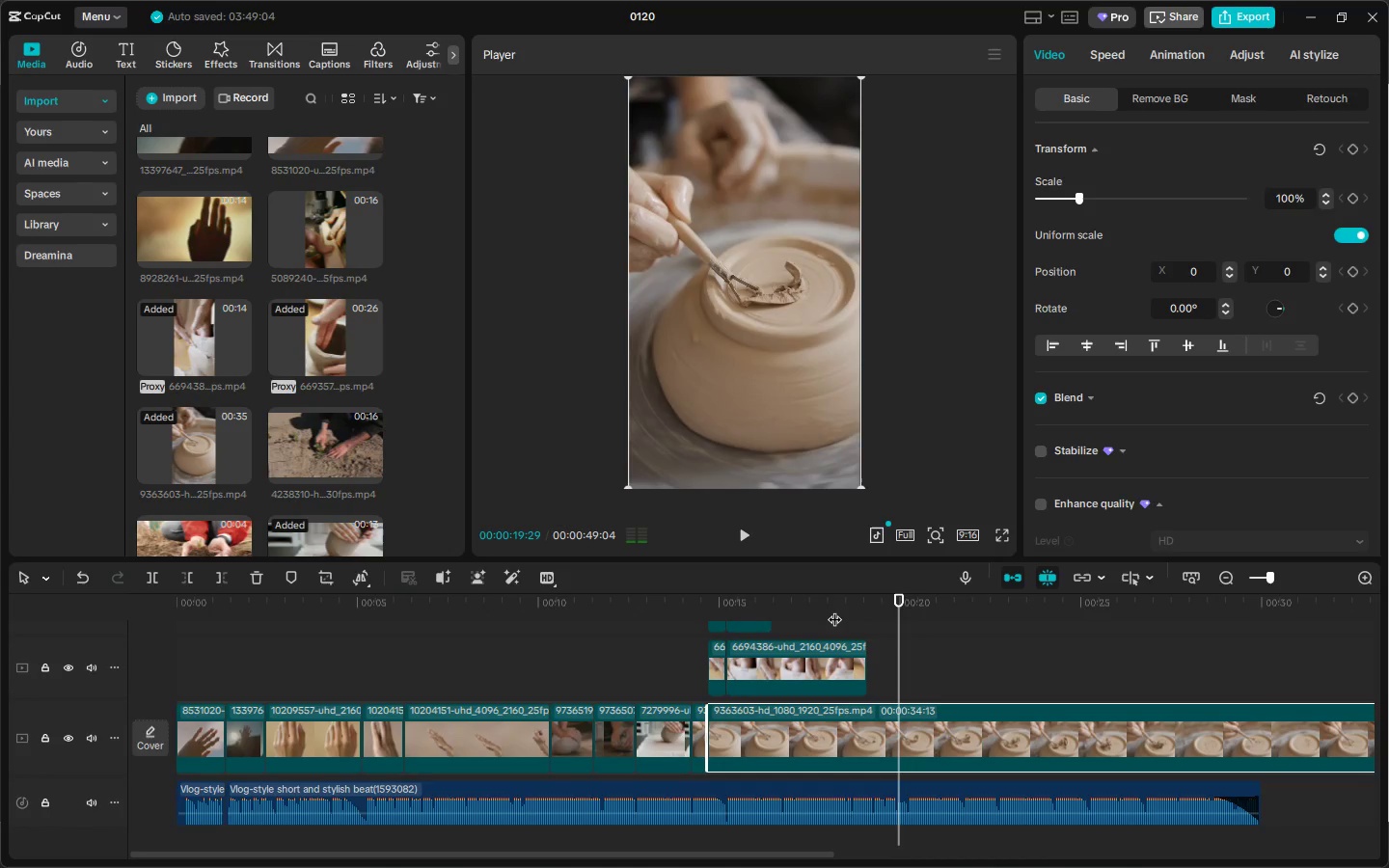 
key(Space)
 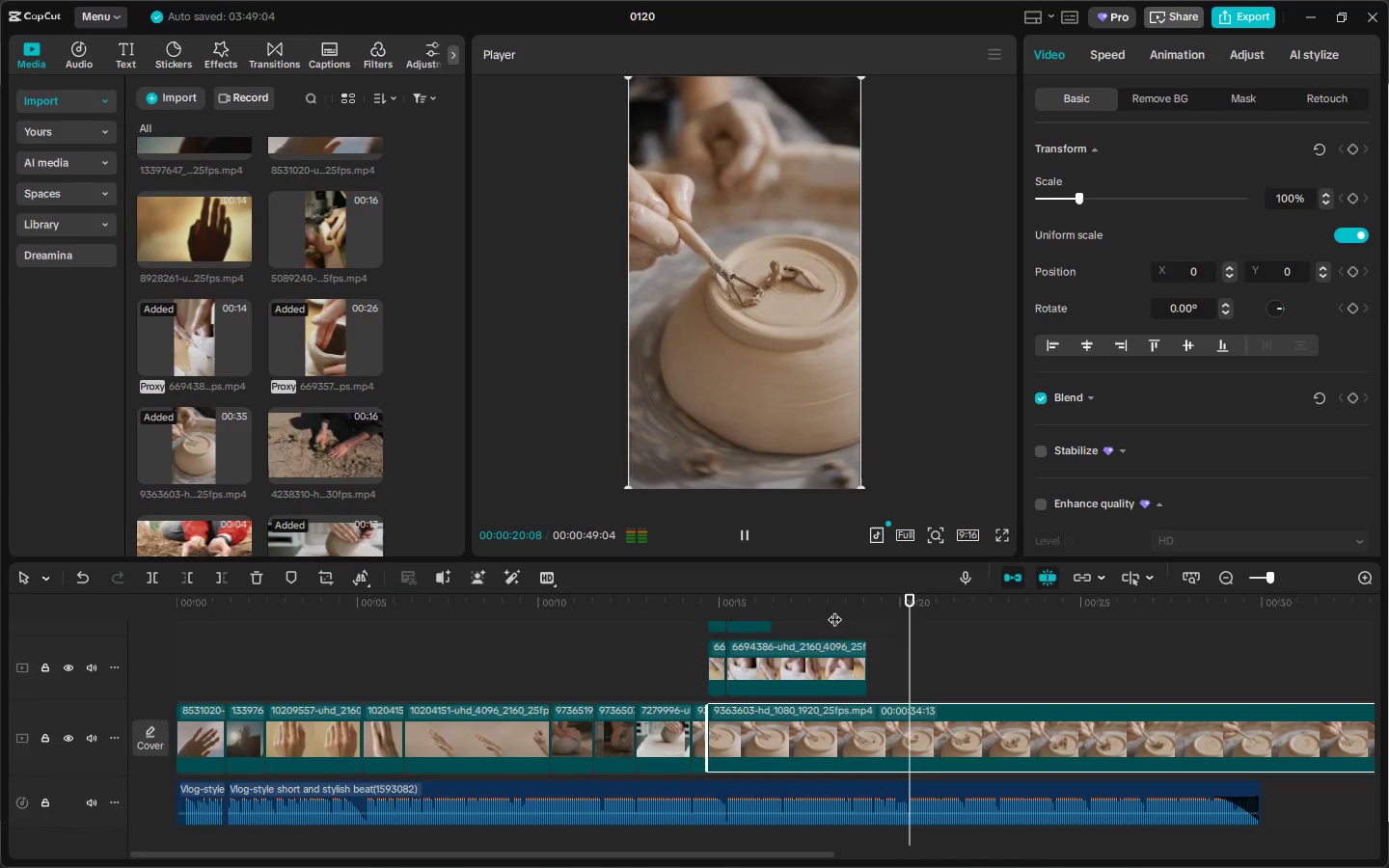 
key(Space)
 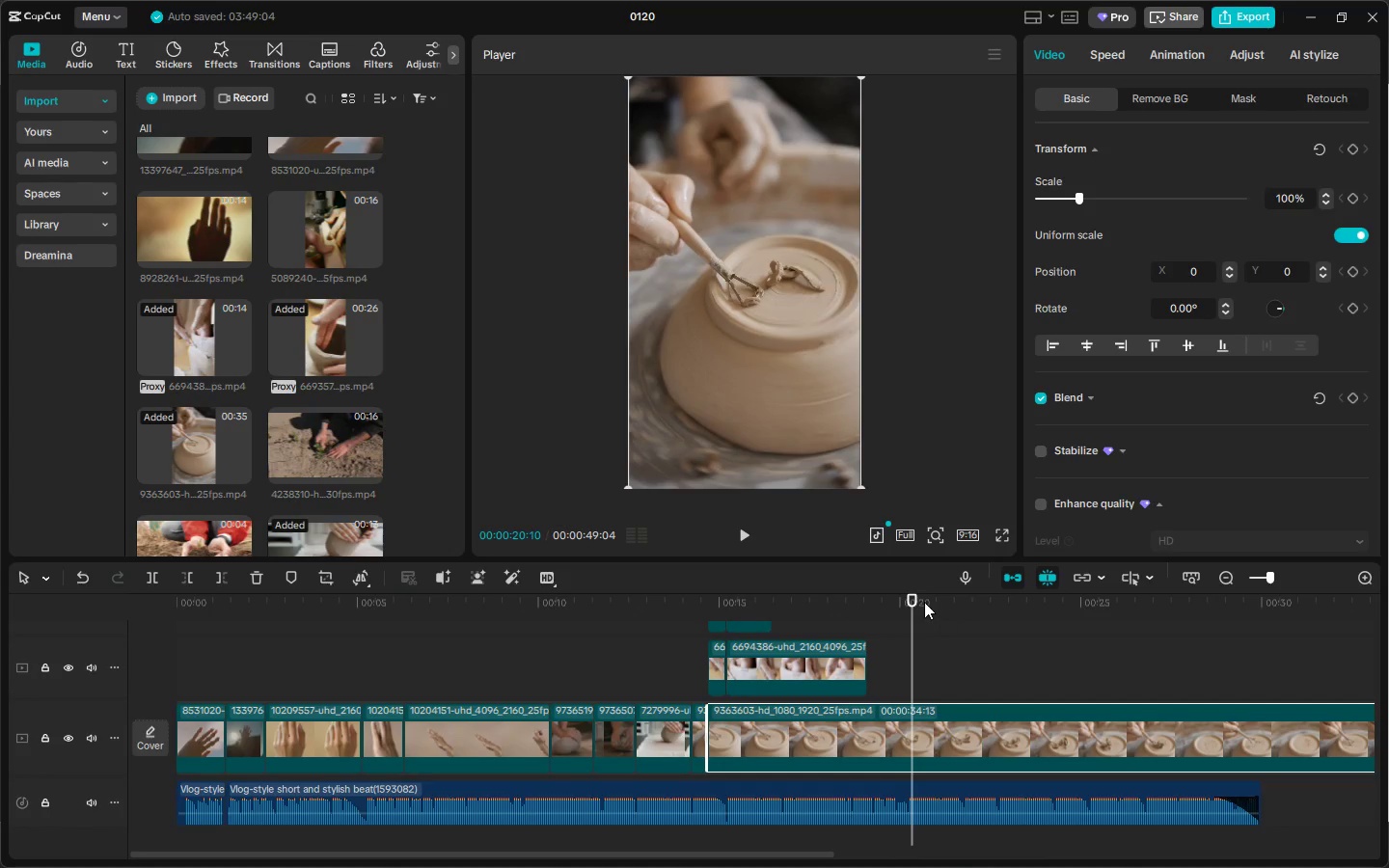 
left_click_drag(start_coordinate=[907, 597], to_coordinate=[841, 594])
 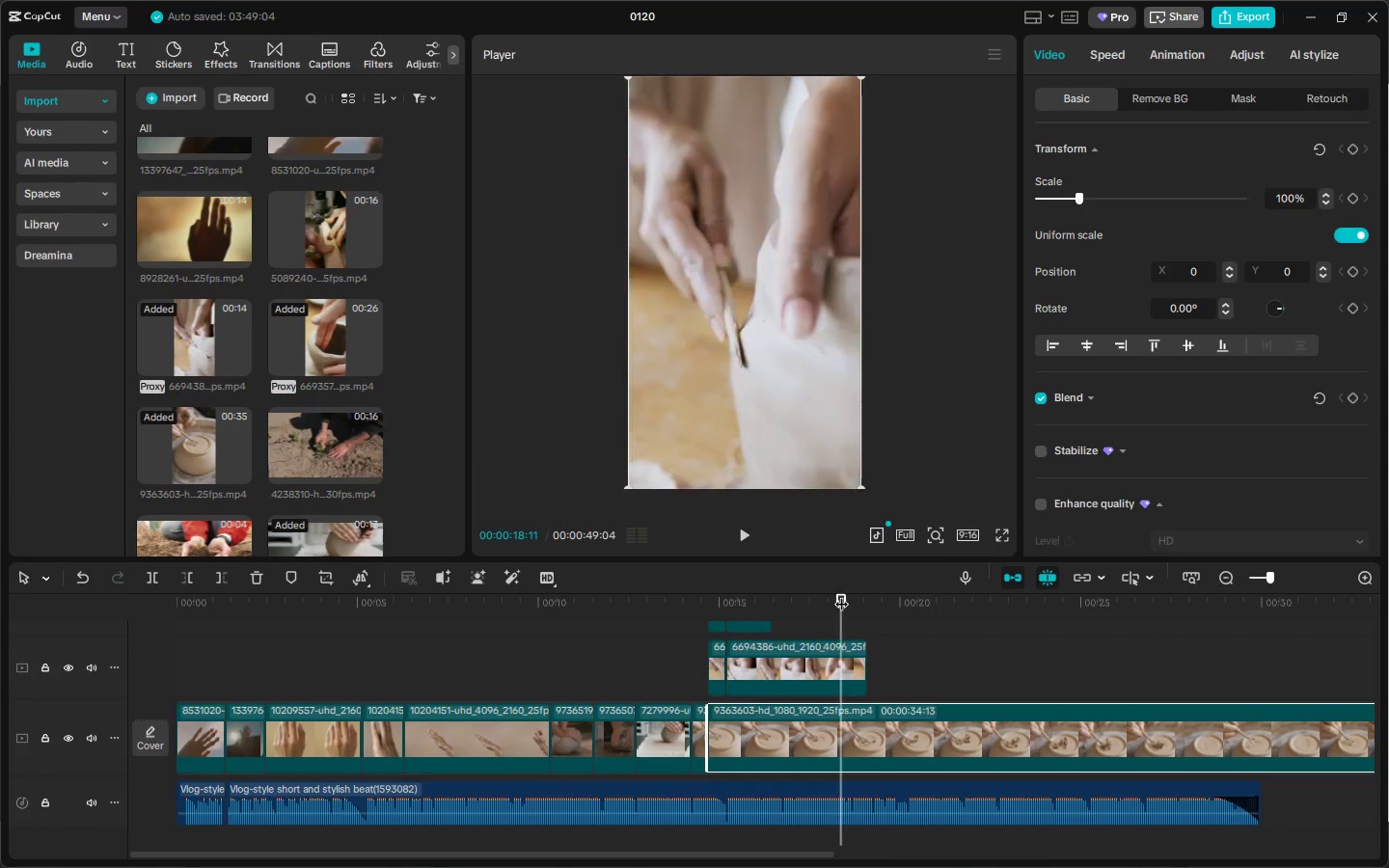 
key(Space)
 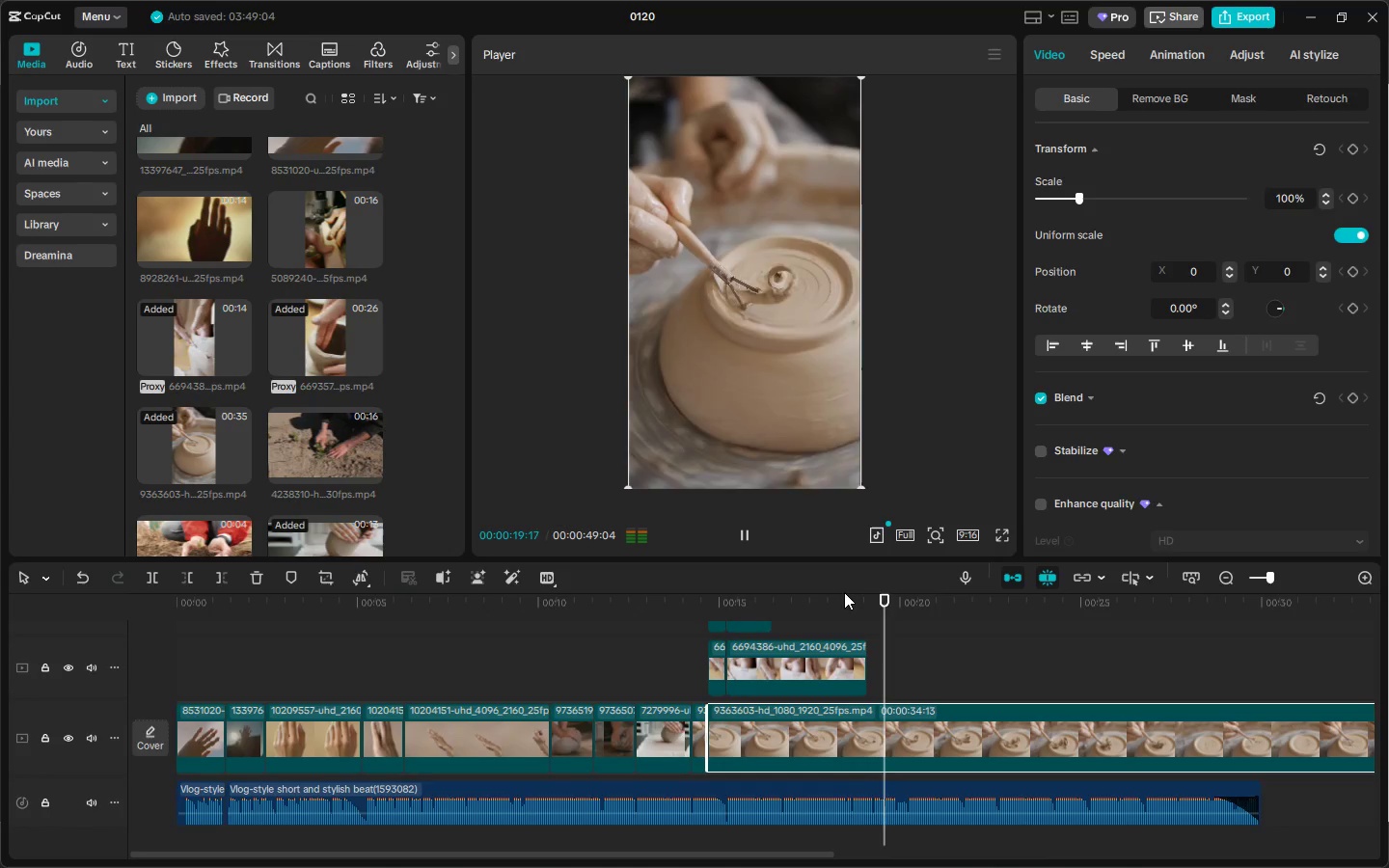 
left_click_drag(start_coordinate=[860, 596], to_coordinate=[823, 598])
 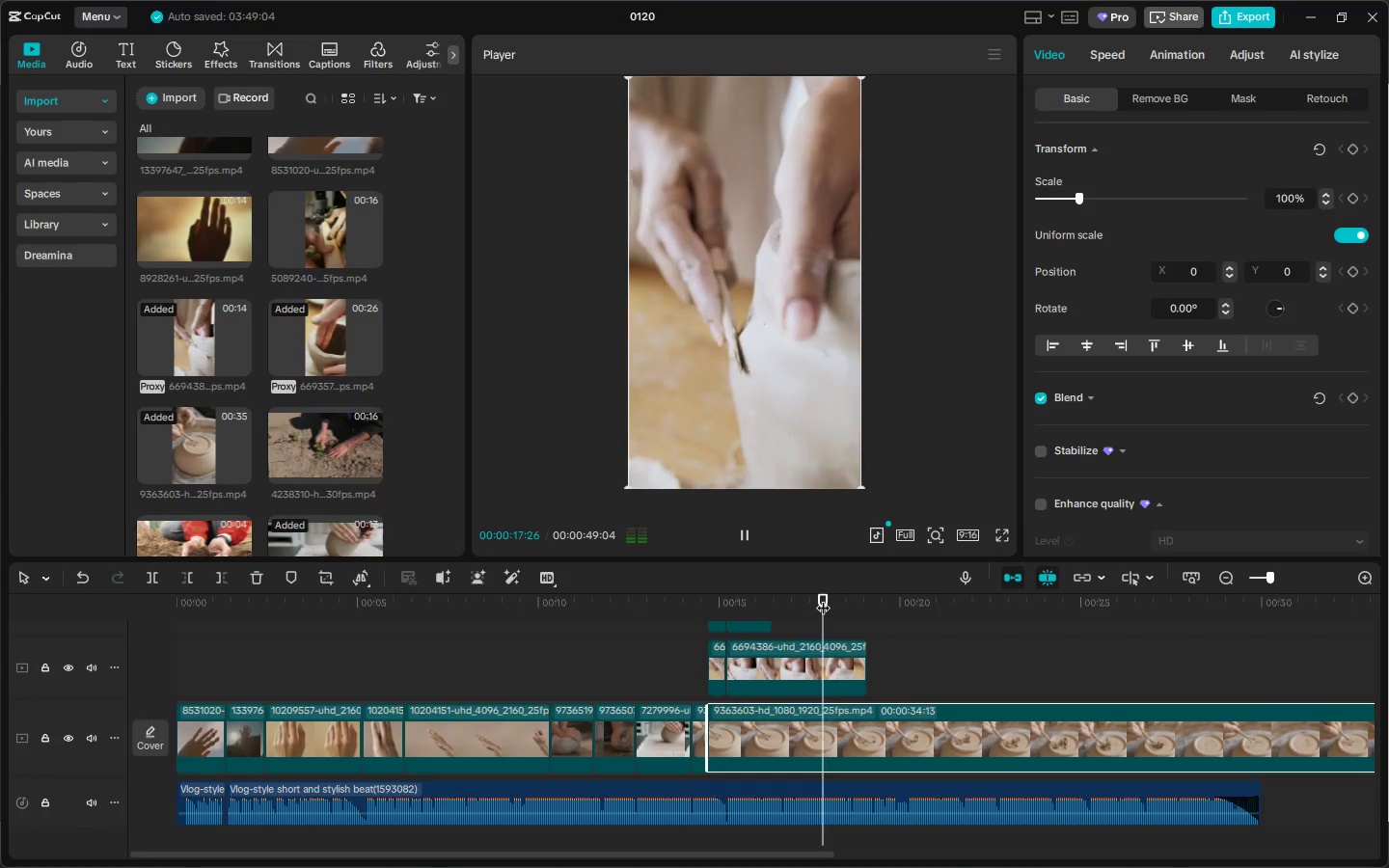 
key(Space)
 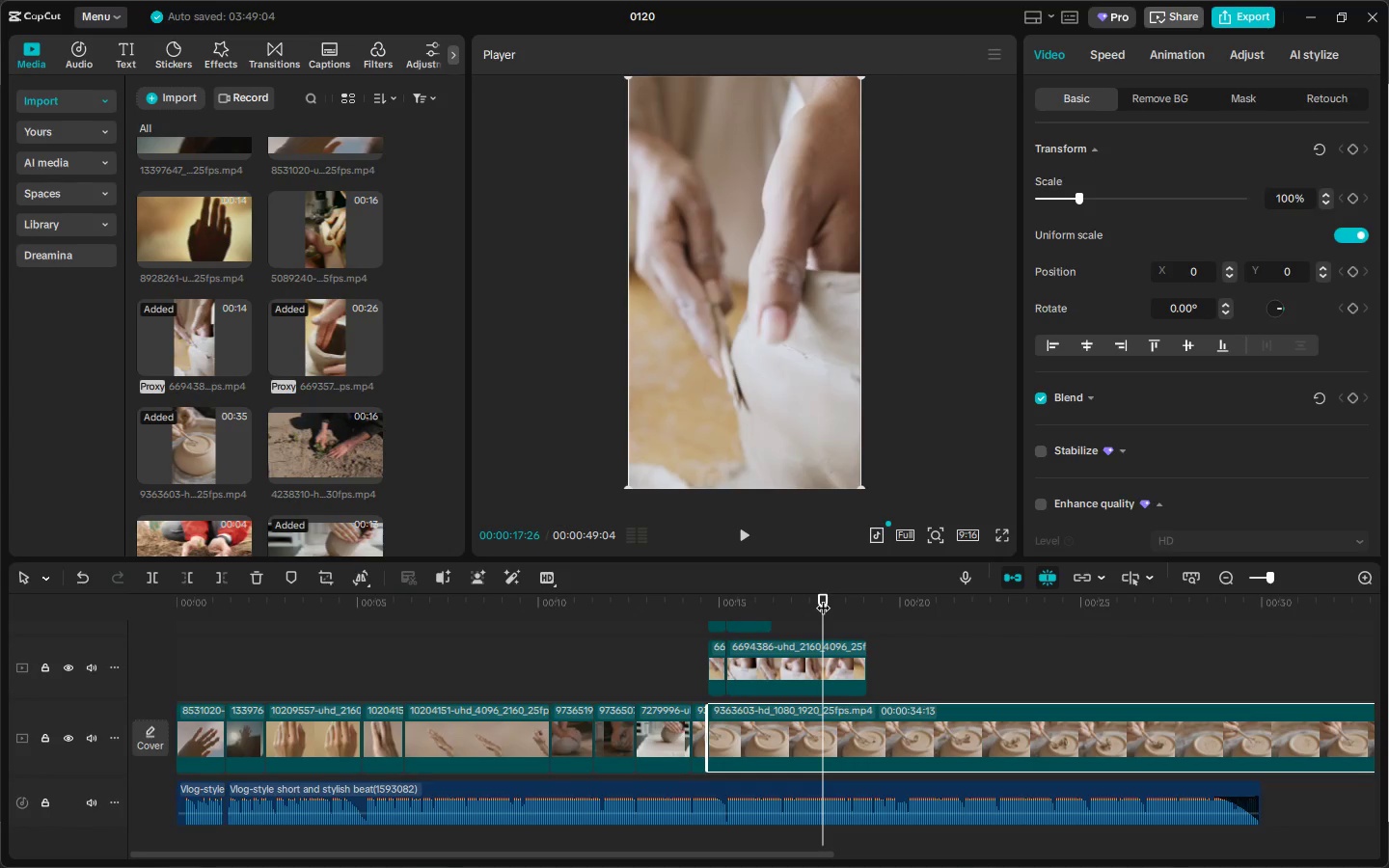 
key(Space)
 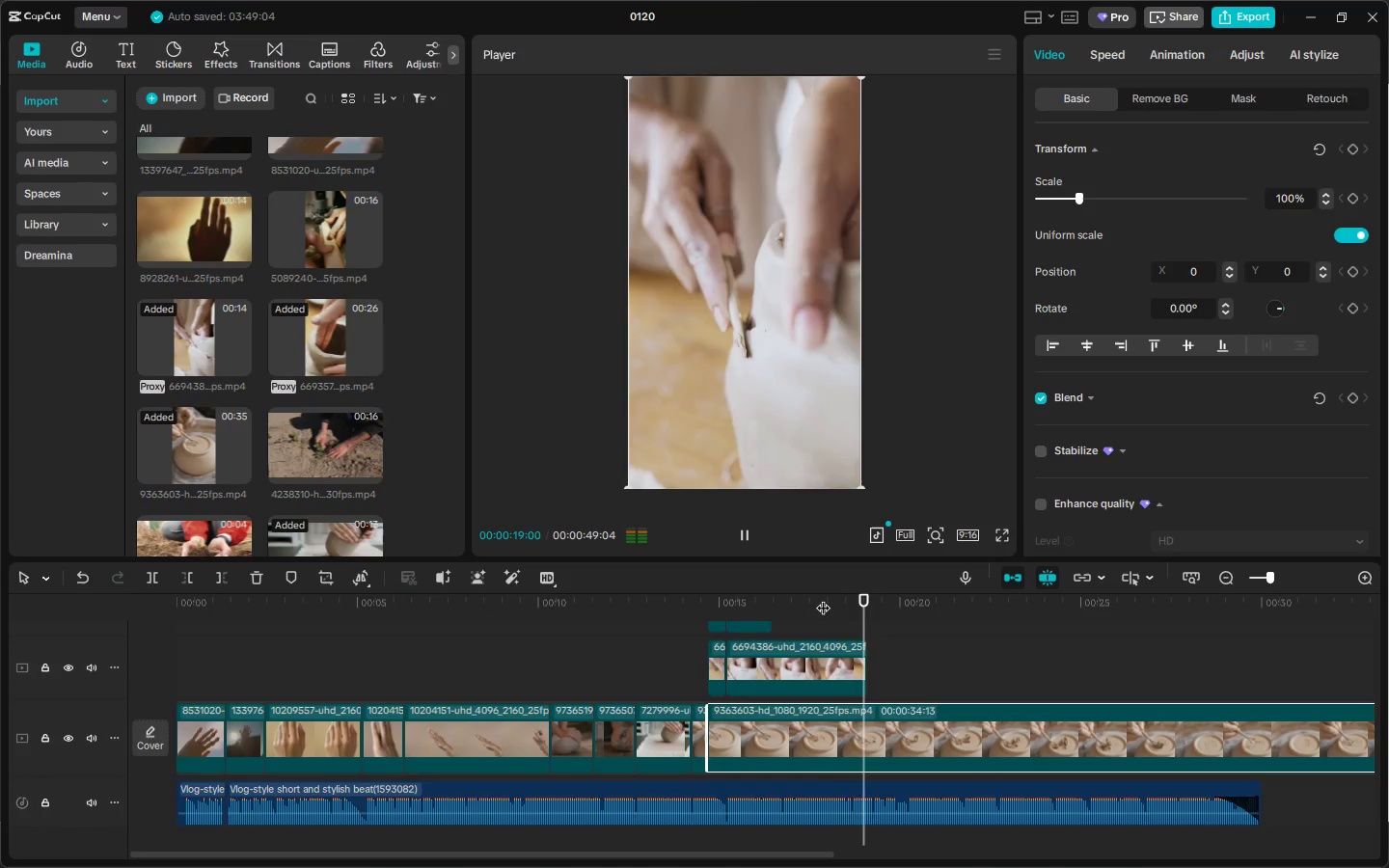 
key(Space)
 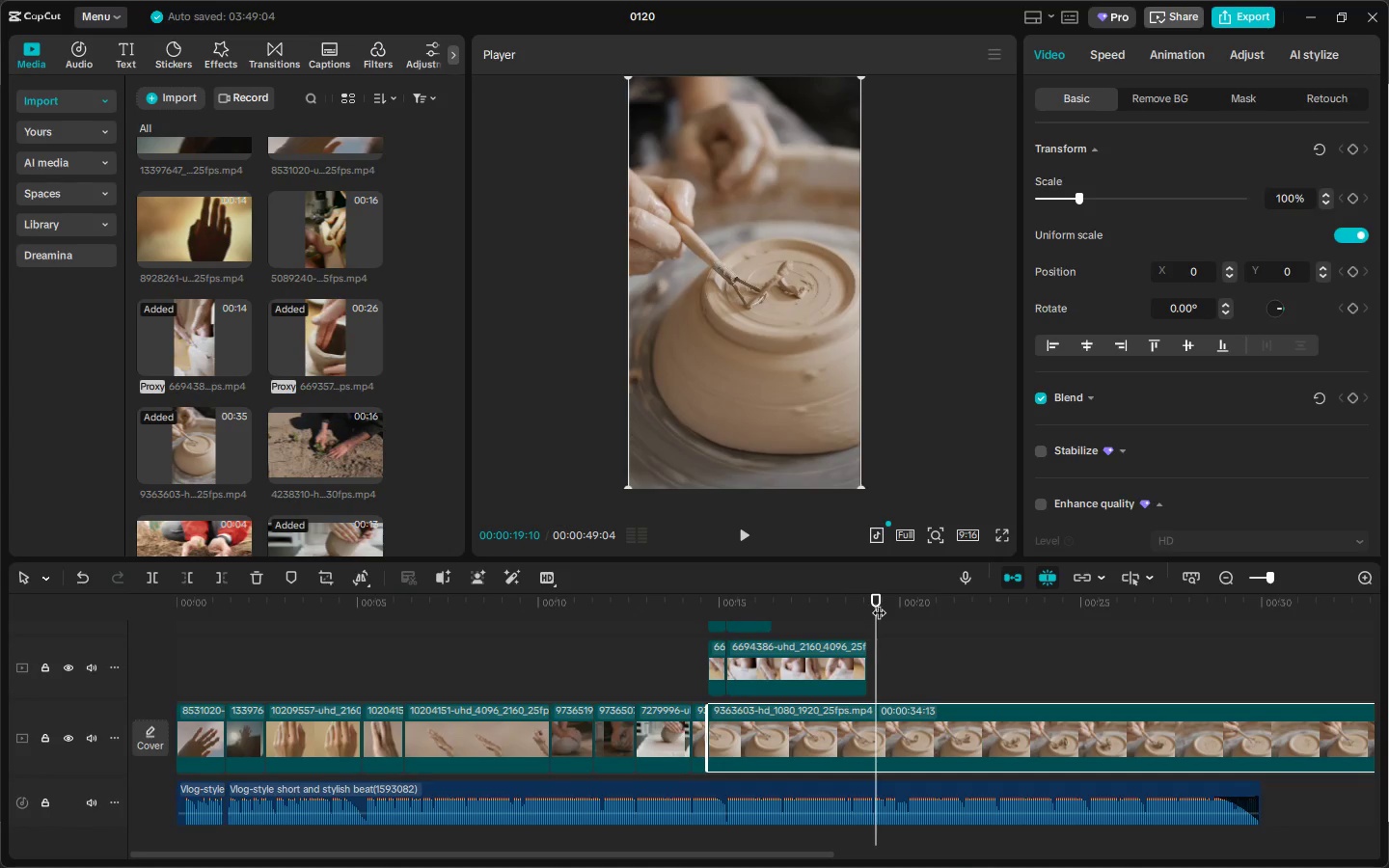 
left_click_drag(start_coordinate=[876, 600], to_coordinate=[860, 601])
 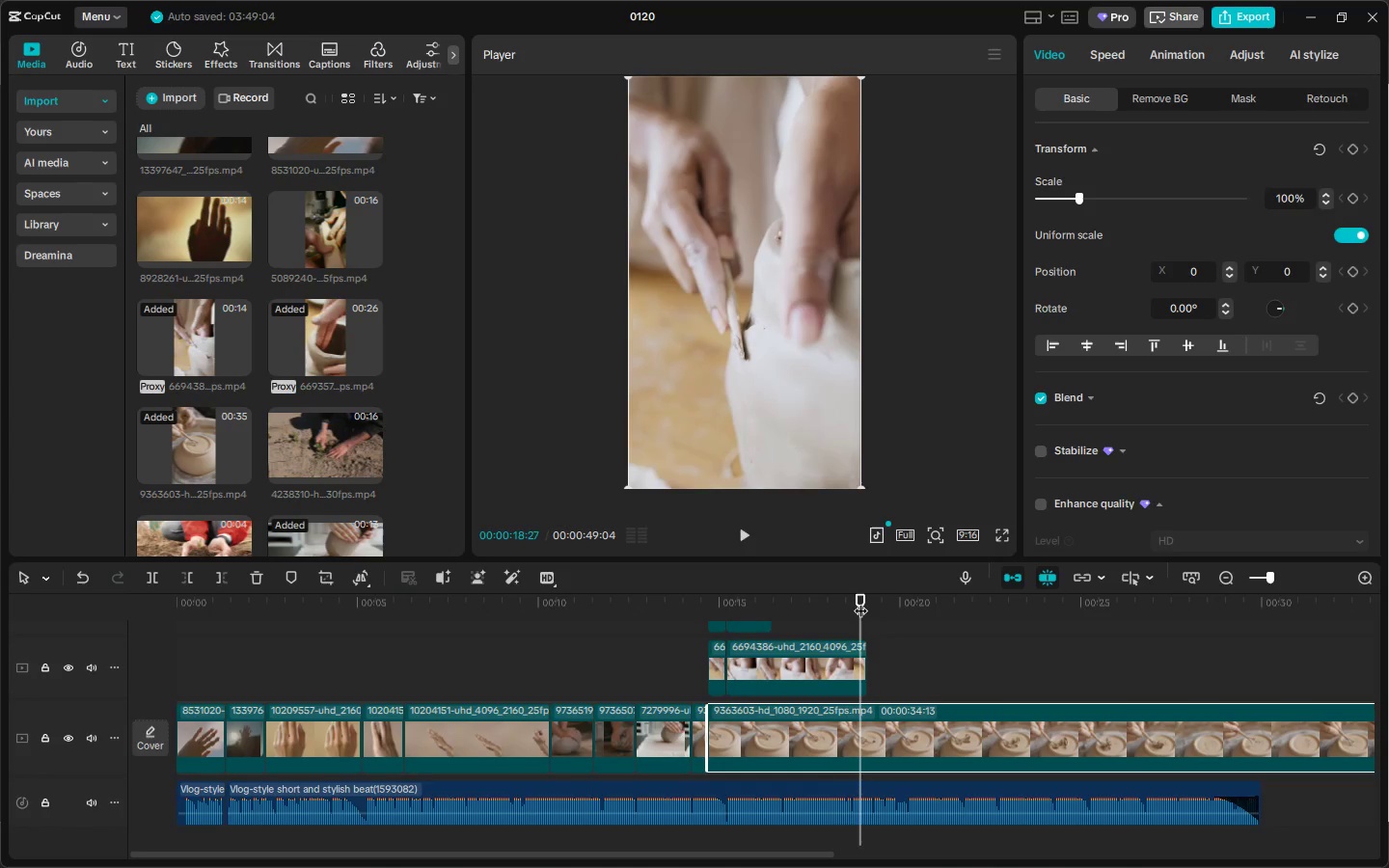 
key(Space)
 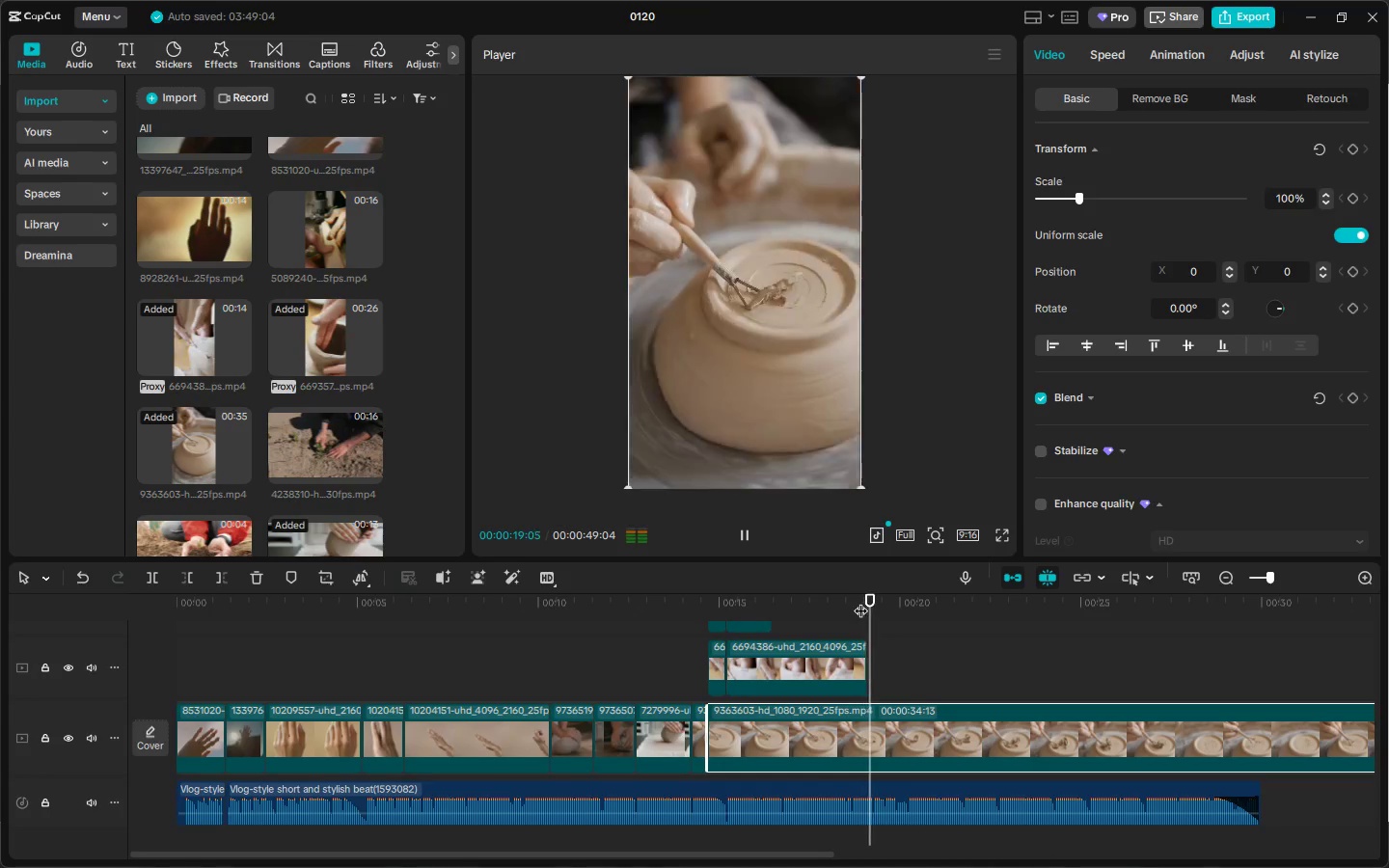 
key(Space)
 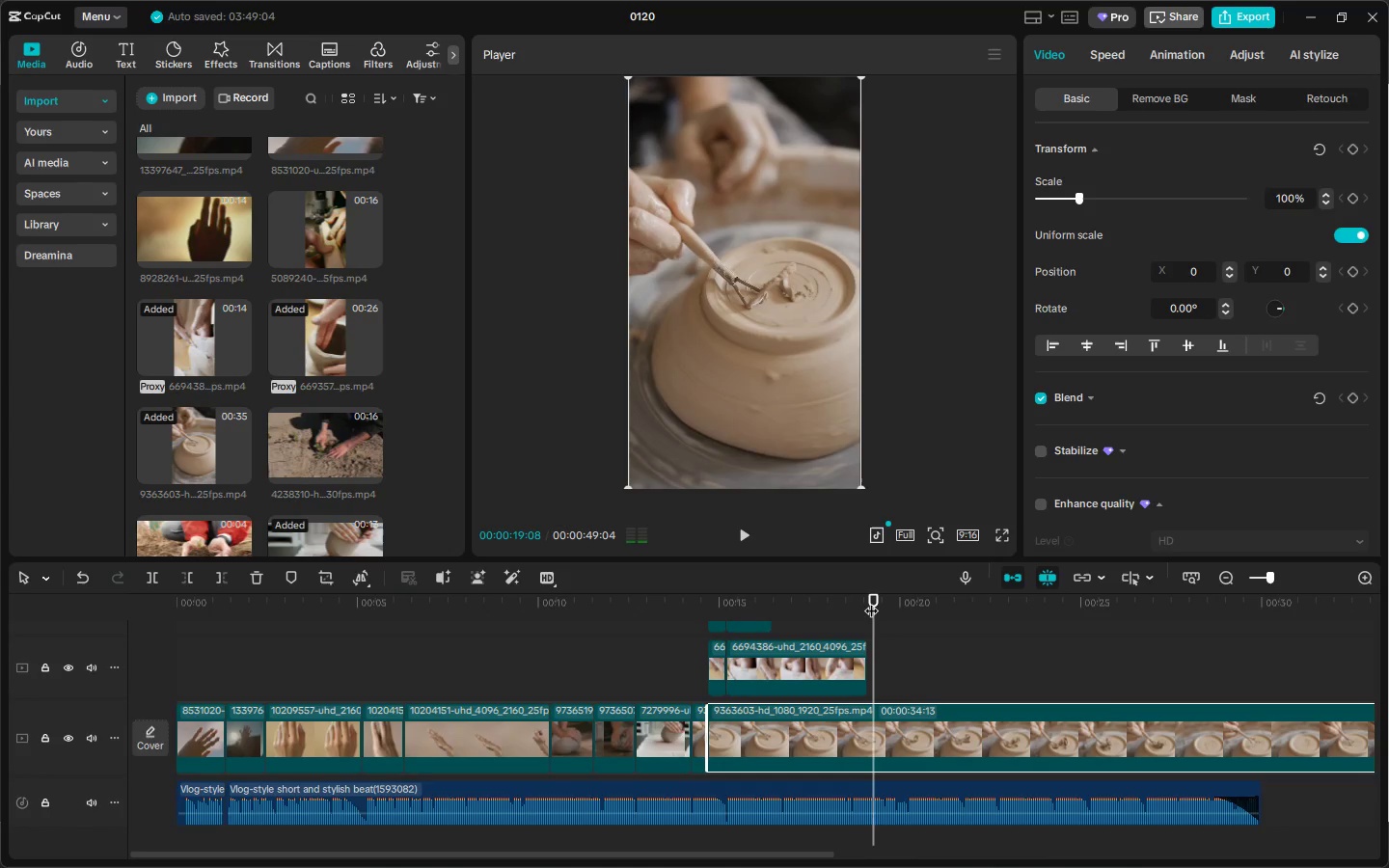 
left_click_drag(start_coordinate=[871, 601], to_coordinate=[847, 602])
 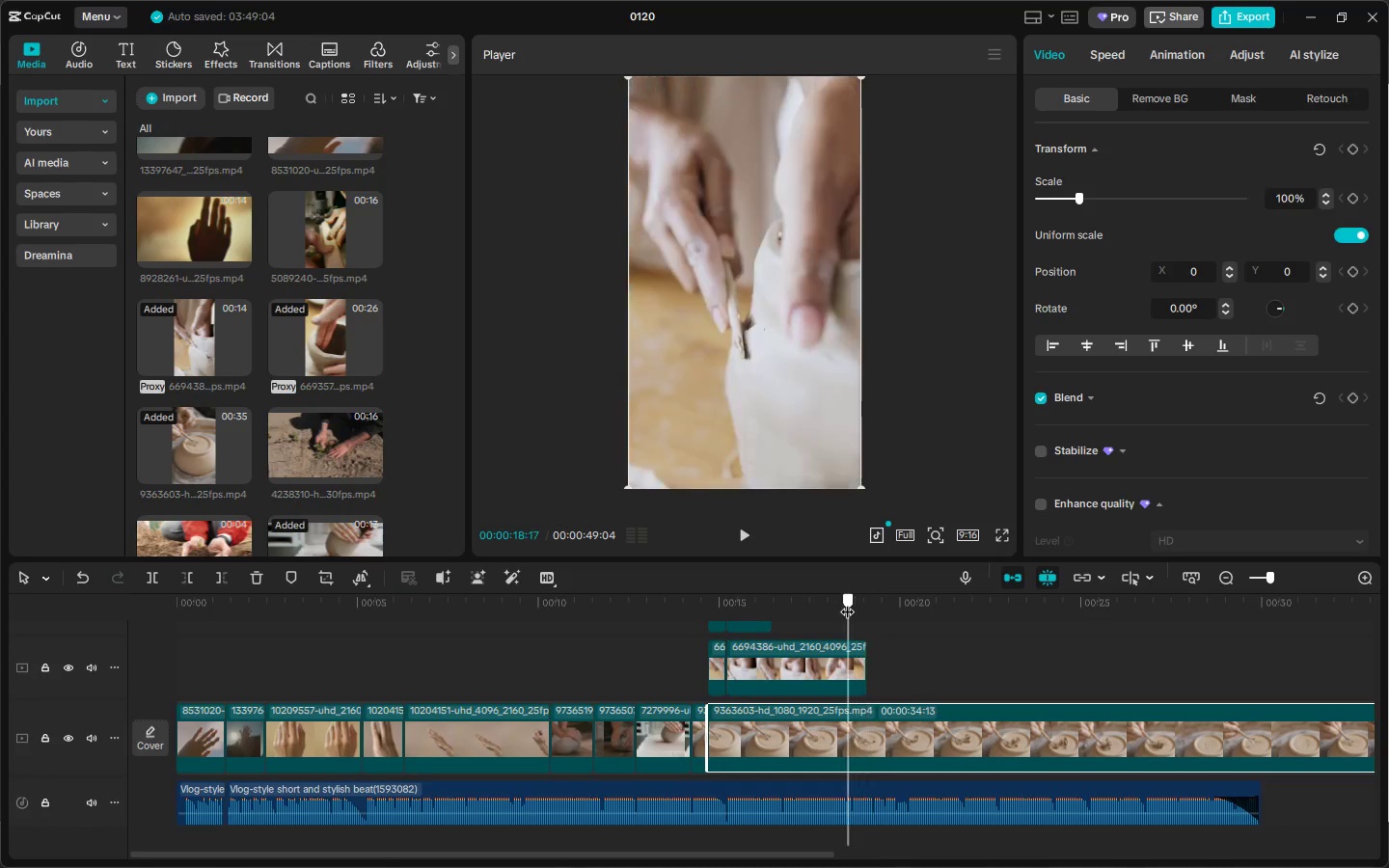 
key(Space)
 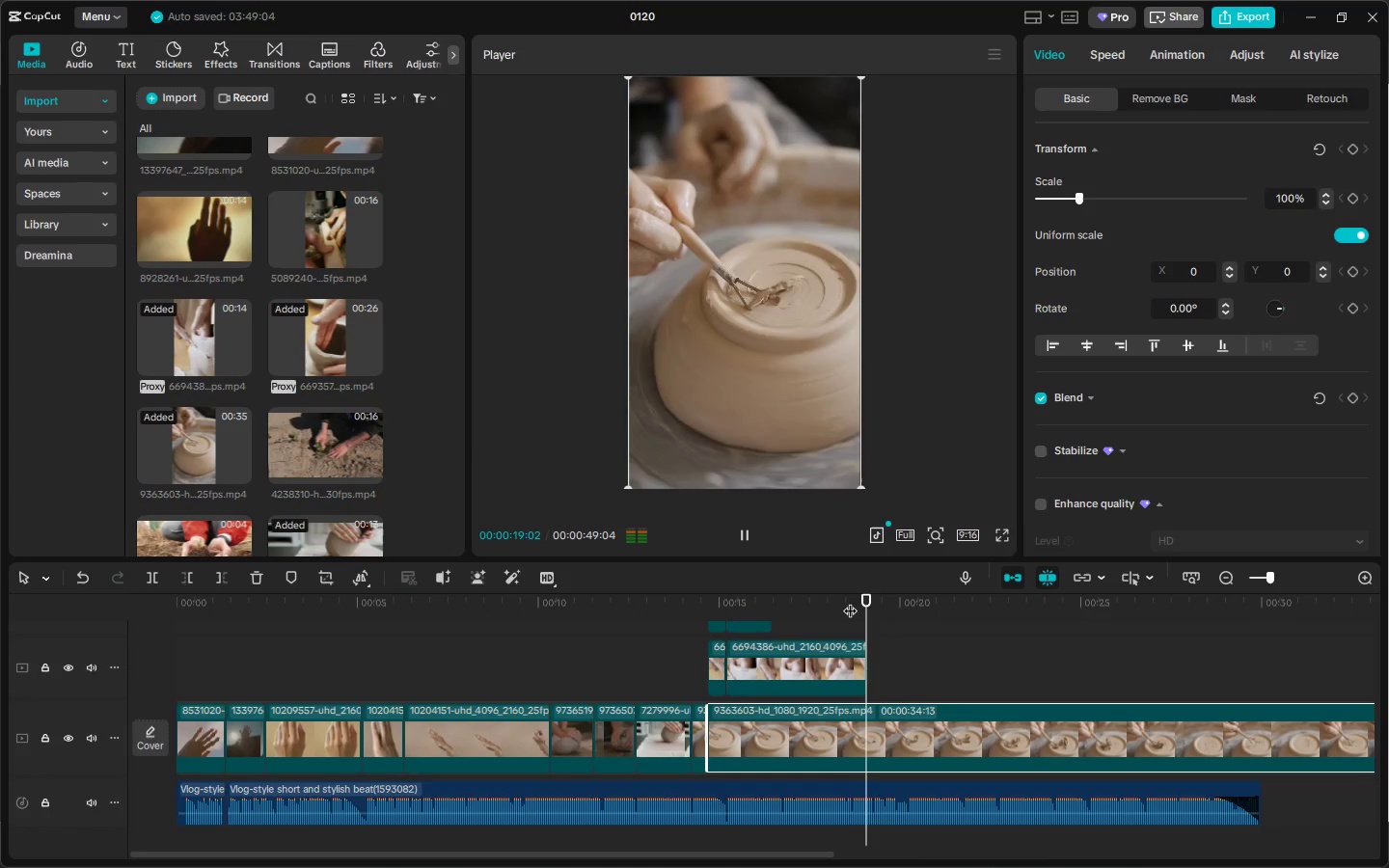 
key(Space)
 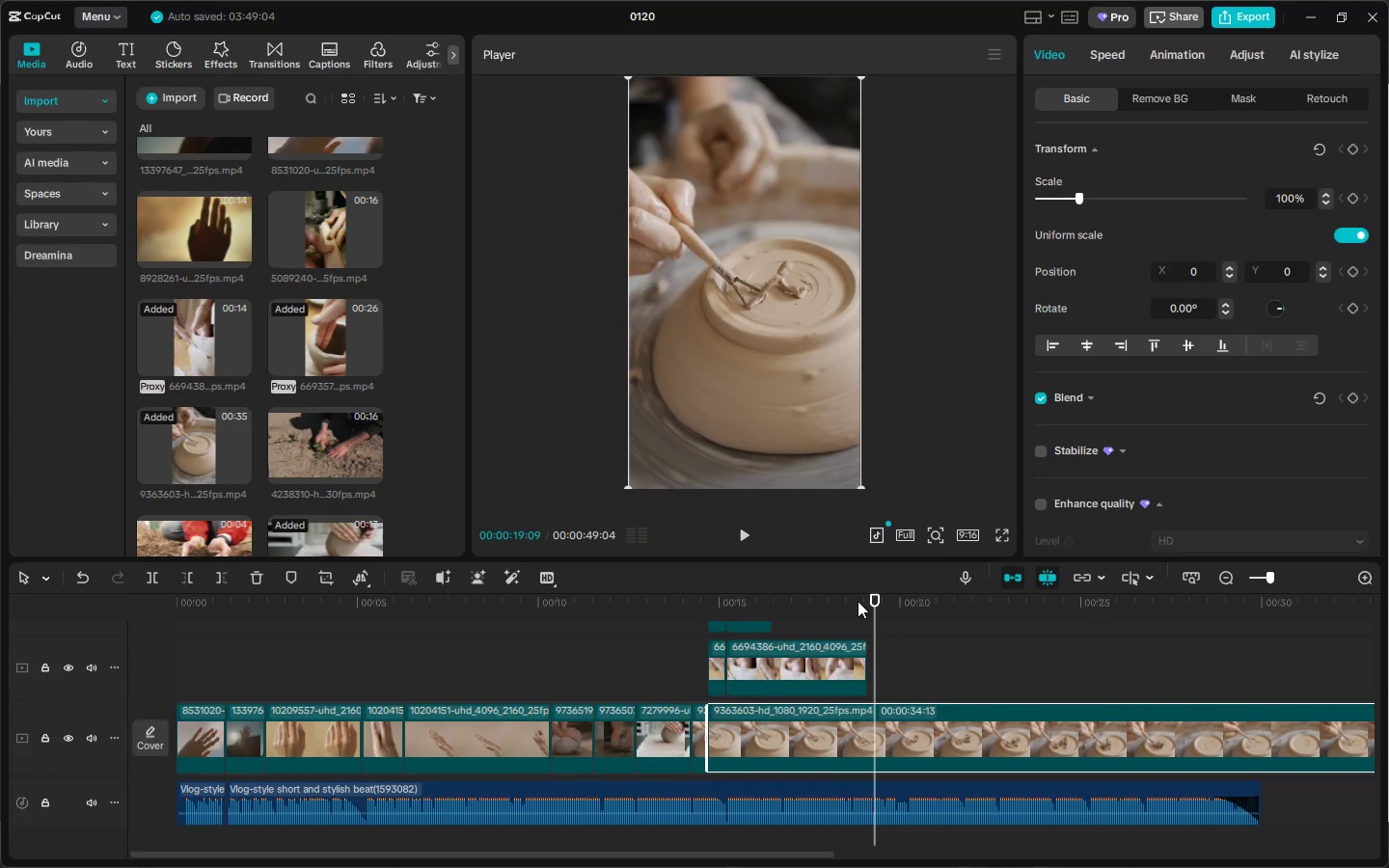 
key(Space)
 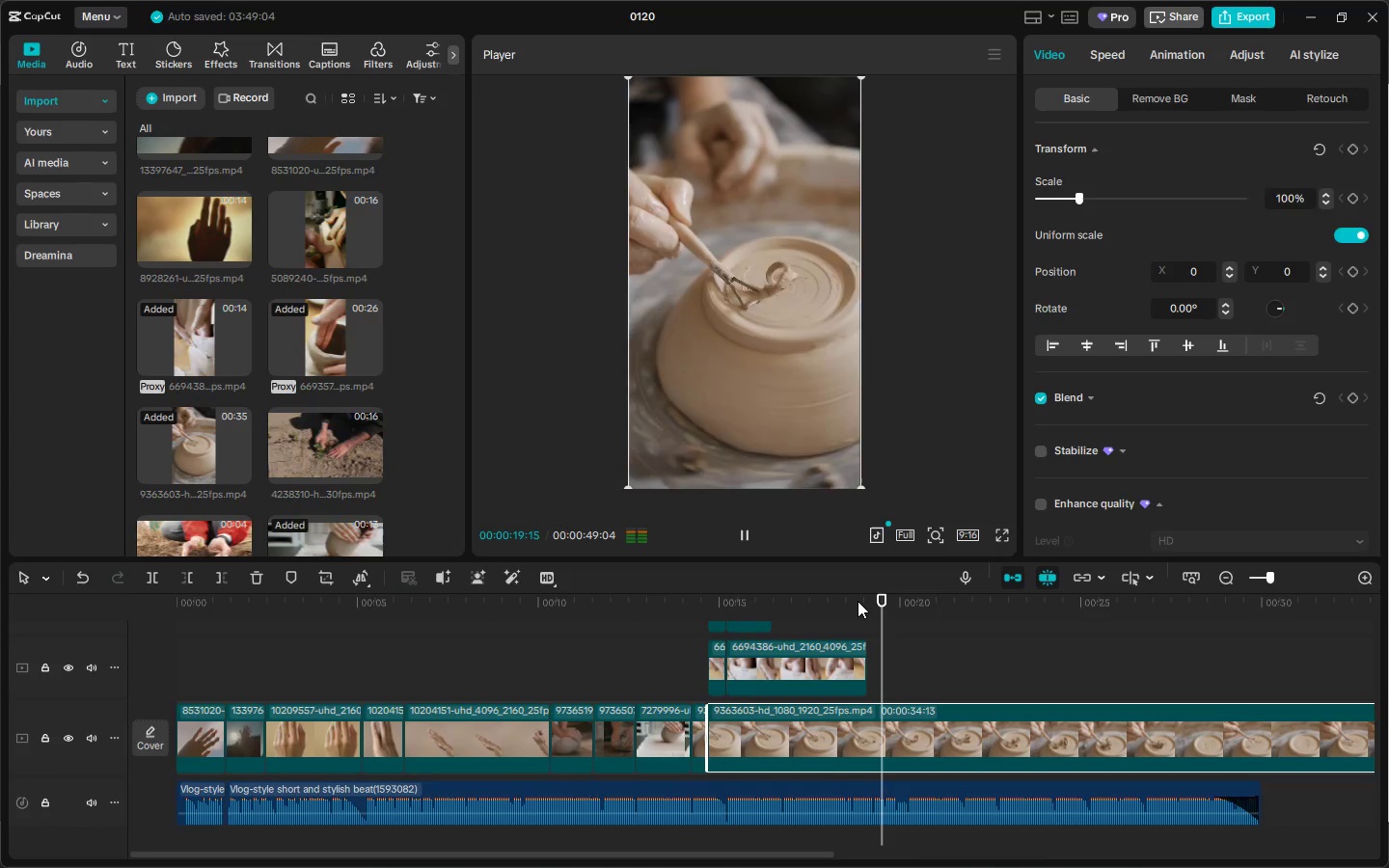 
key(Space)
 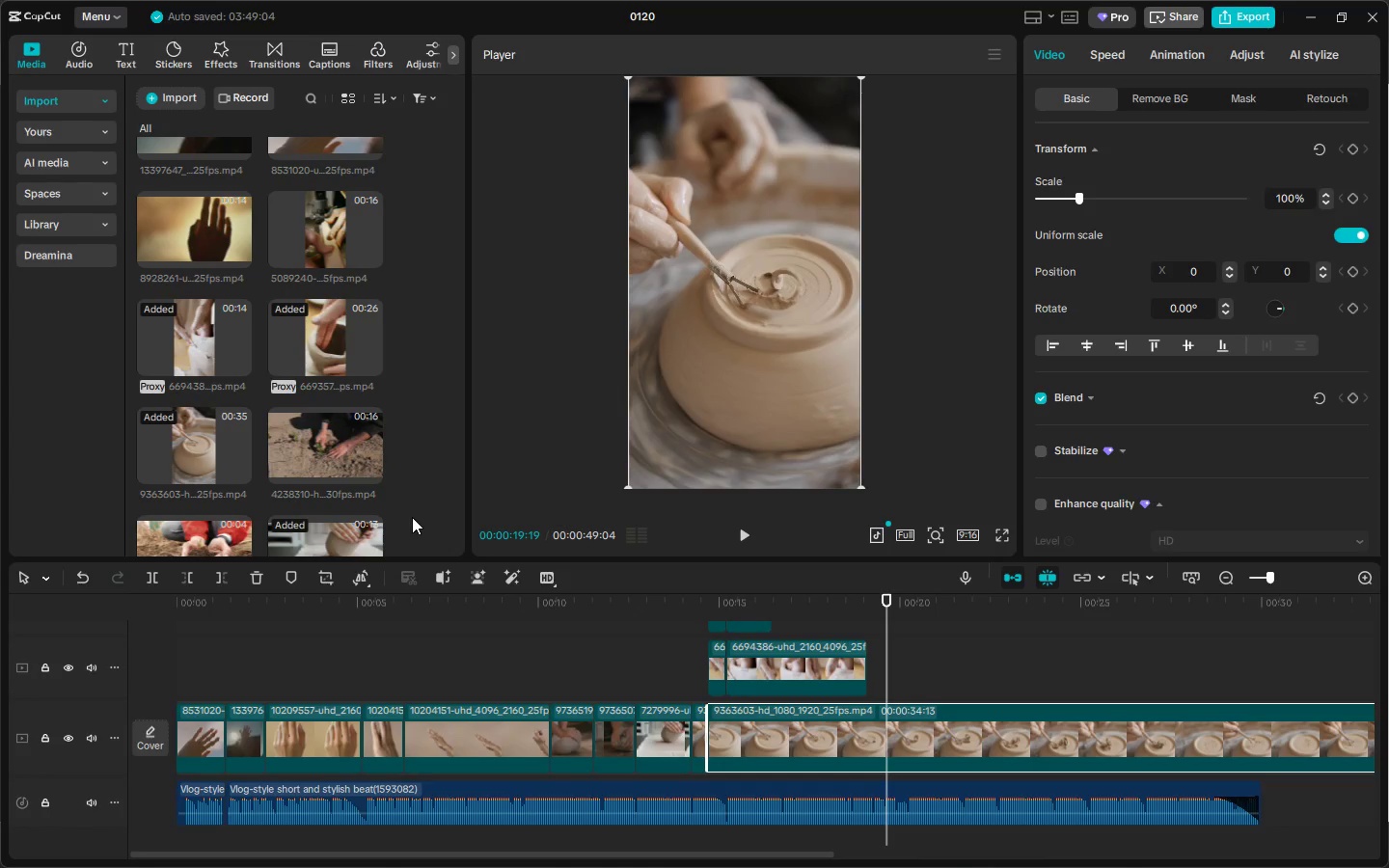 
scroll: coordinate [422, 479], scroll_direction: down, amount: 1.0
 